 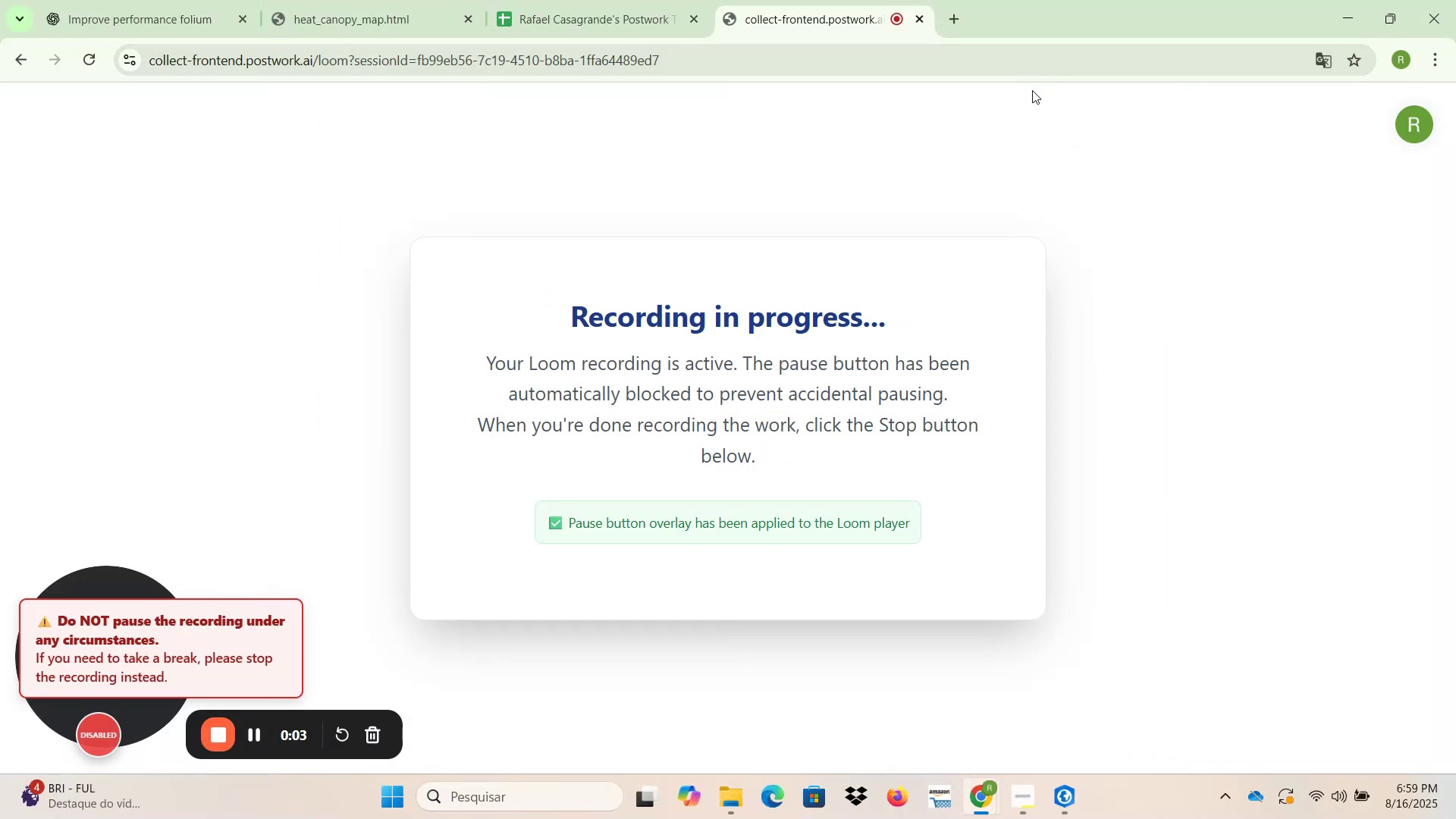 
left_click_drag(start_coordinate=[798, 20], to_coordinate=[162, 12])
 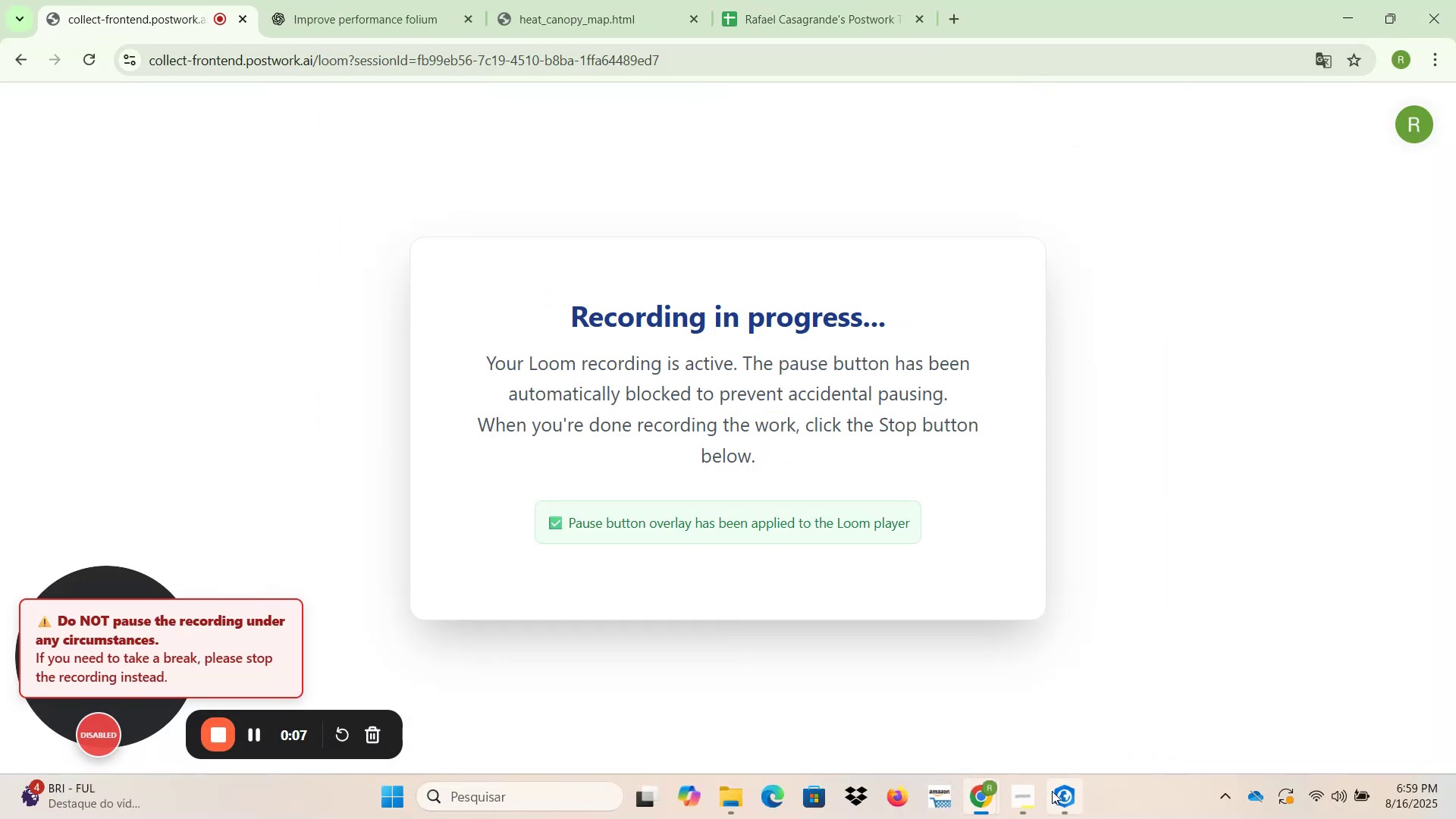 
left_click([1069, 802])
 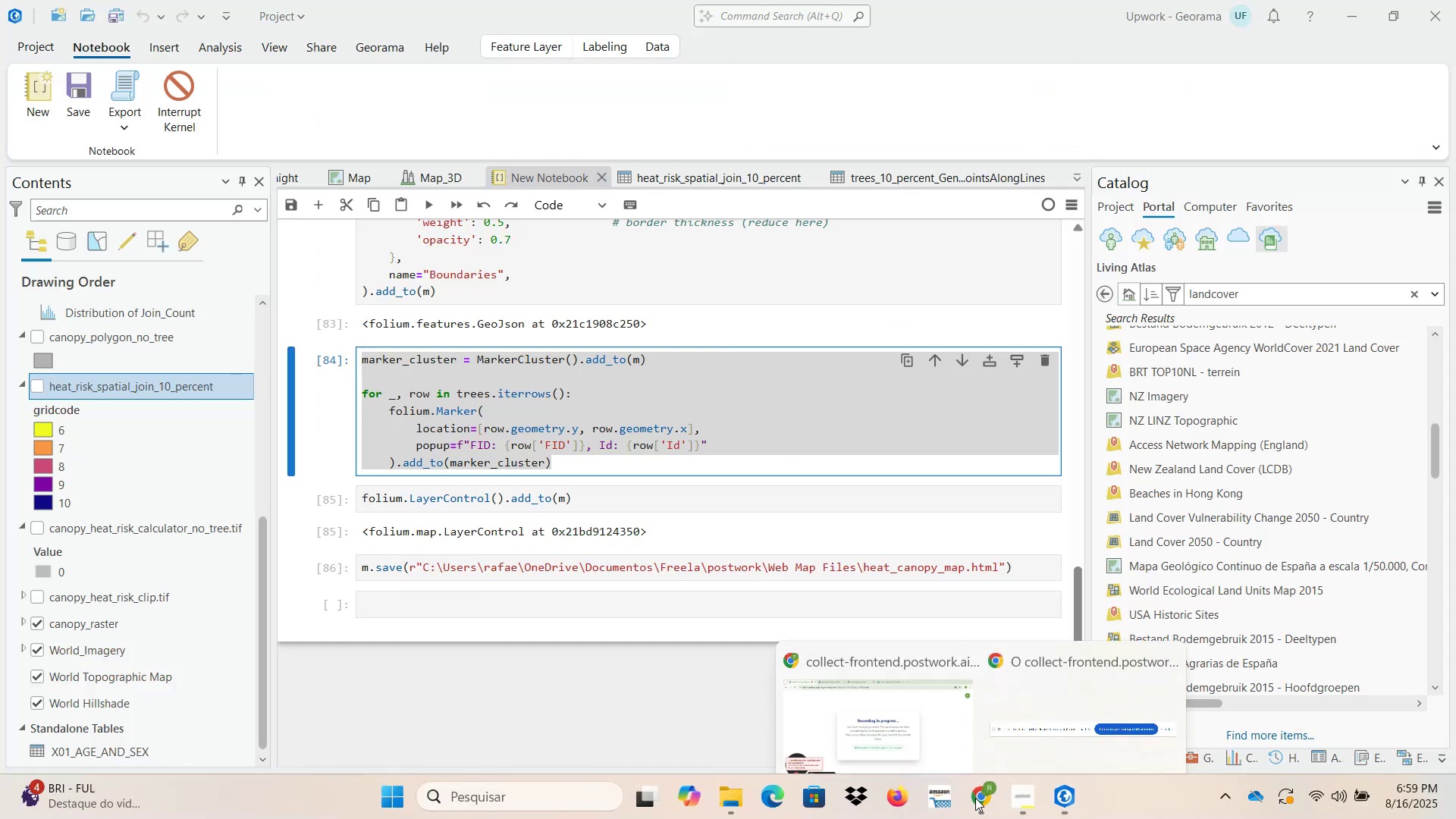 
left_click([865, 693])
 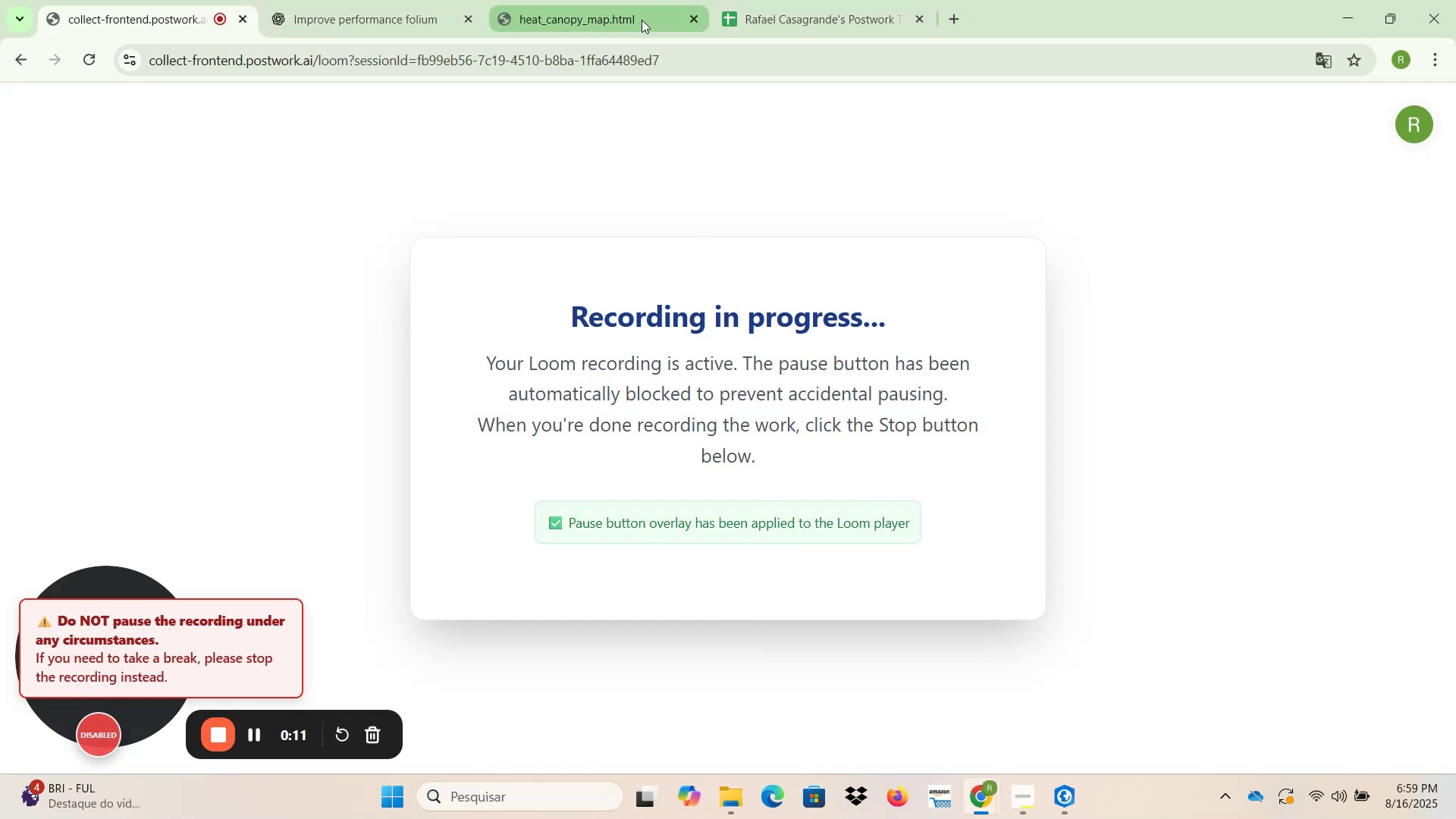 
left_click([628, 18])
 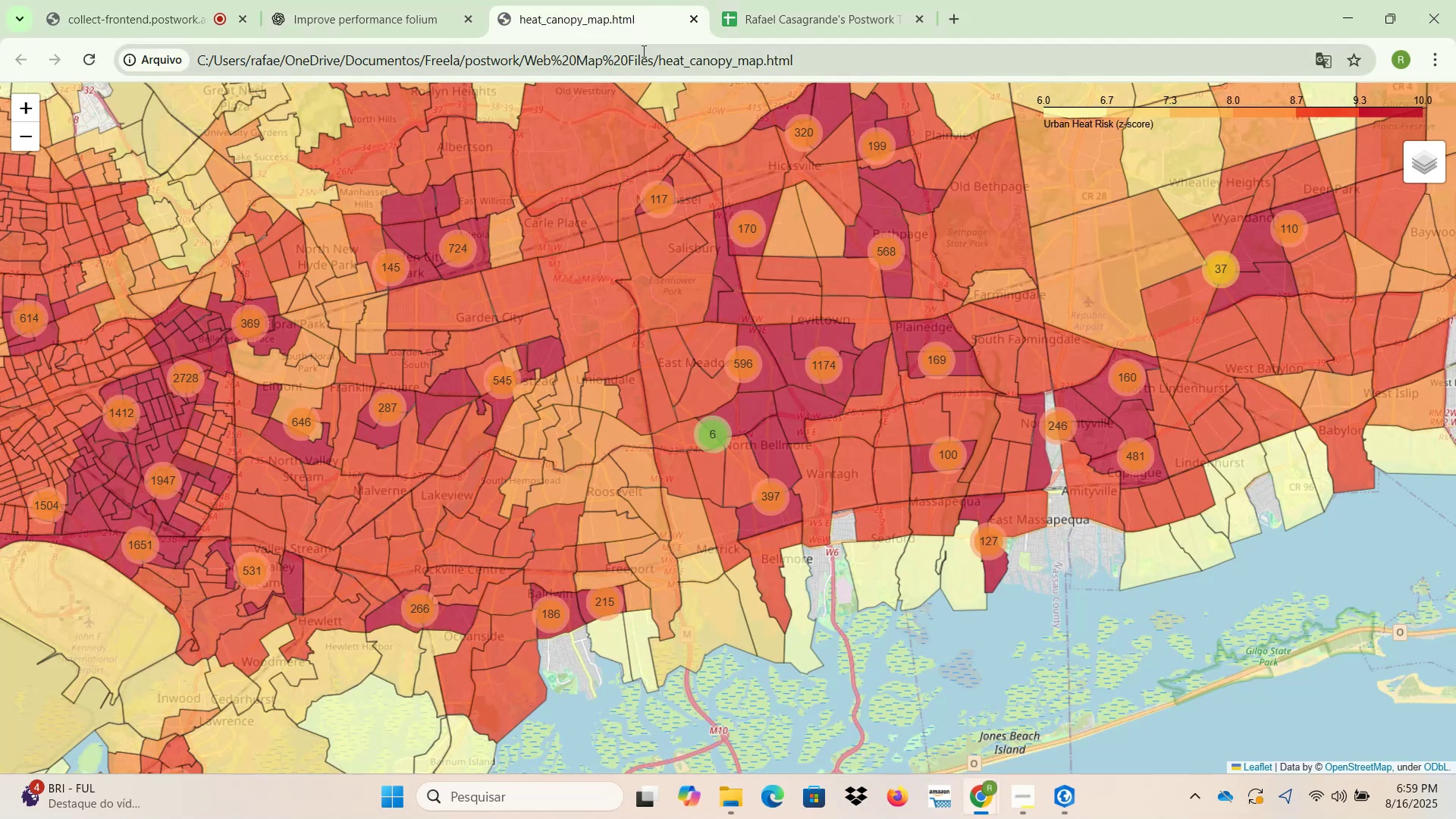 
left_click([332, 7])
 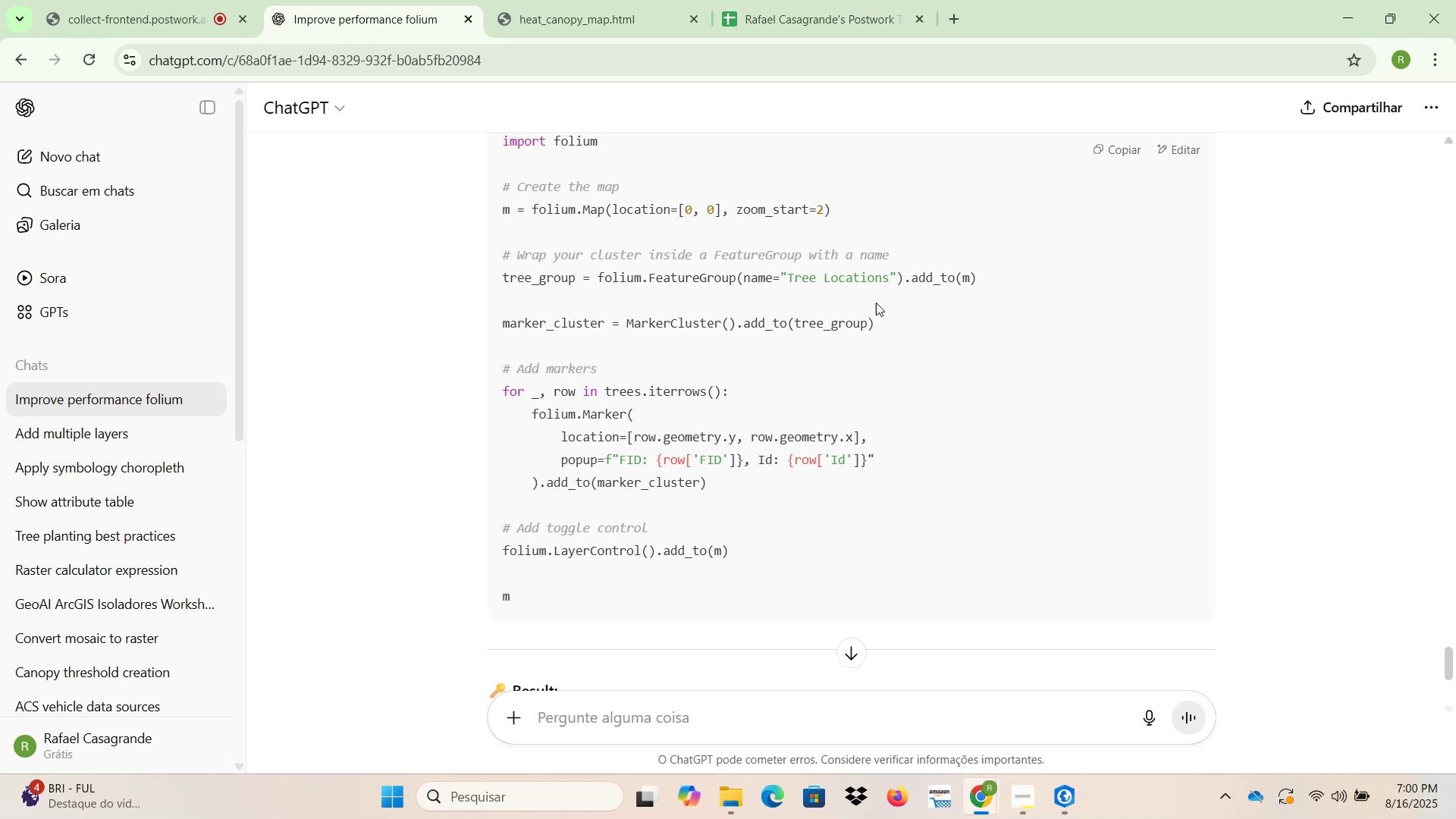 
wait(7.03)
 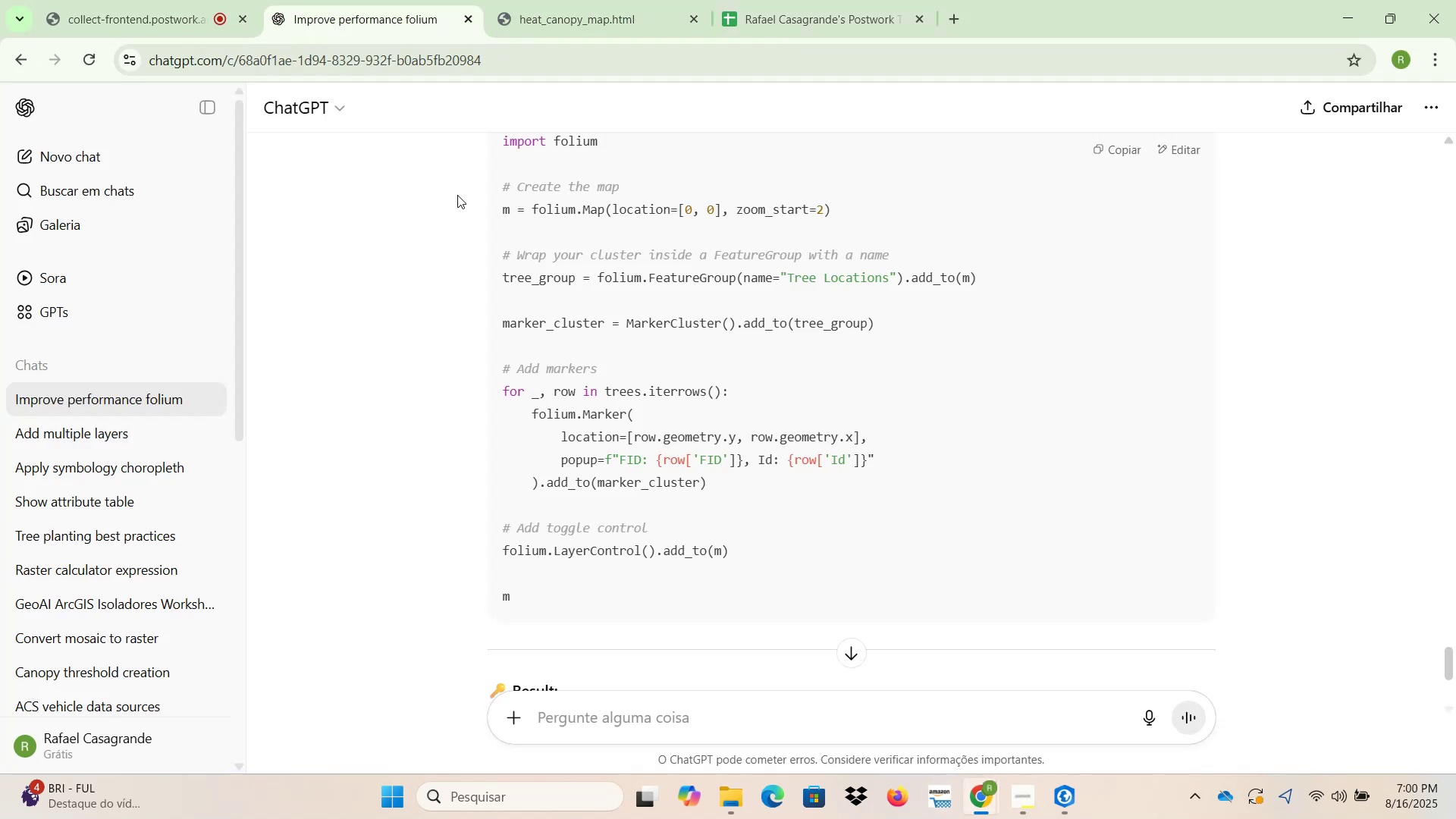 
left_click_drag(start_coordinate=[985, 279], to_coordinate=[500, 278])
 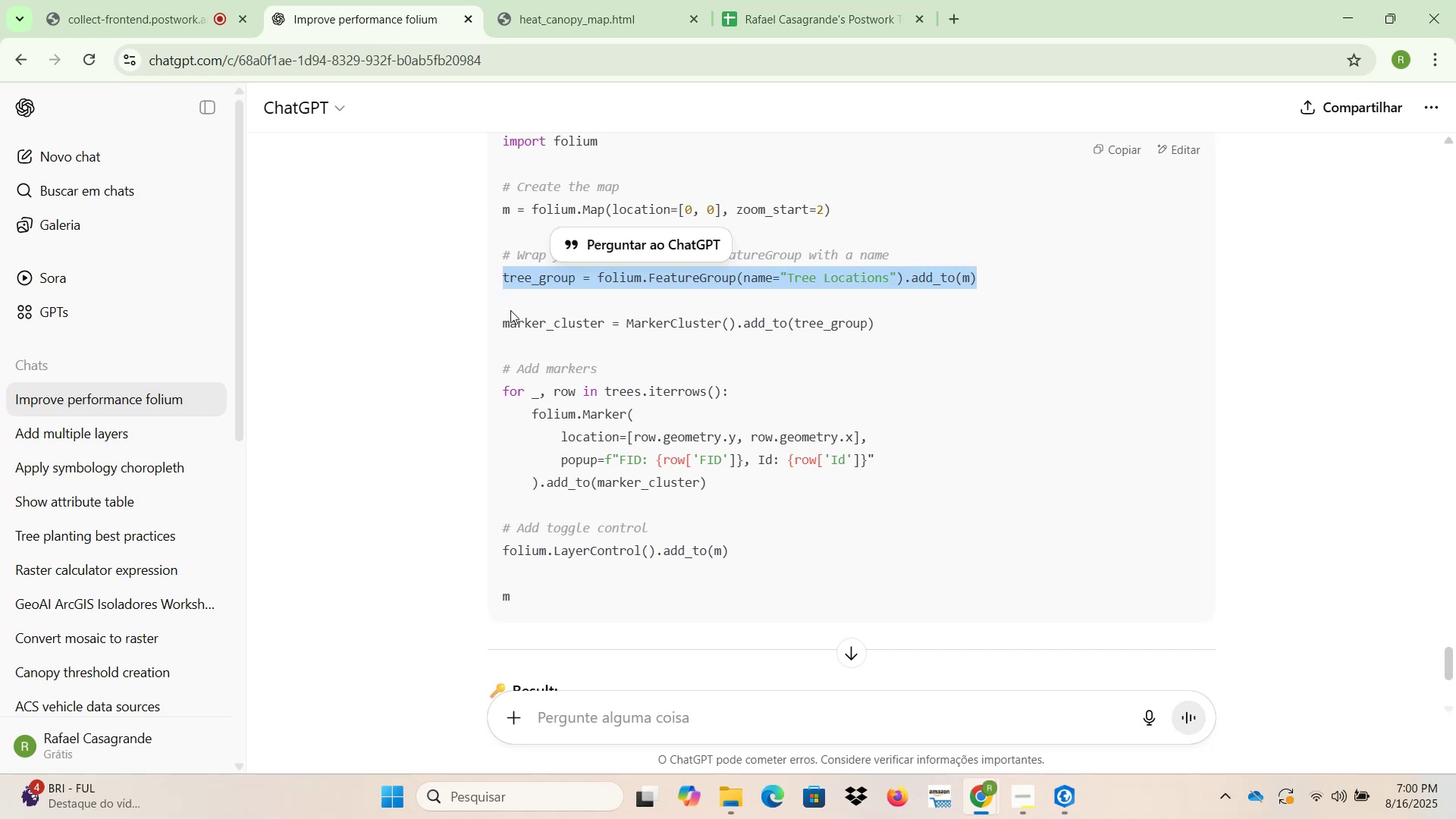 
key(Control+C)
 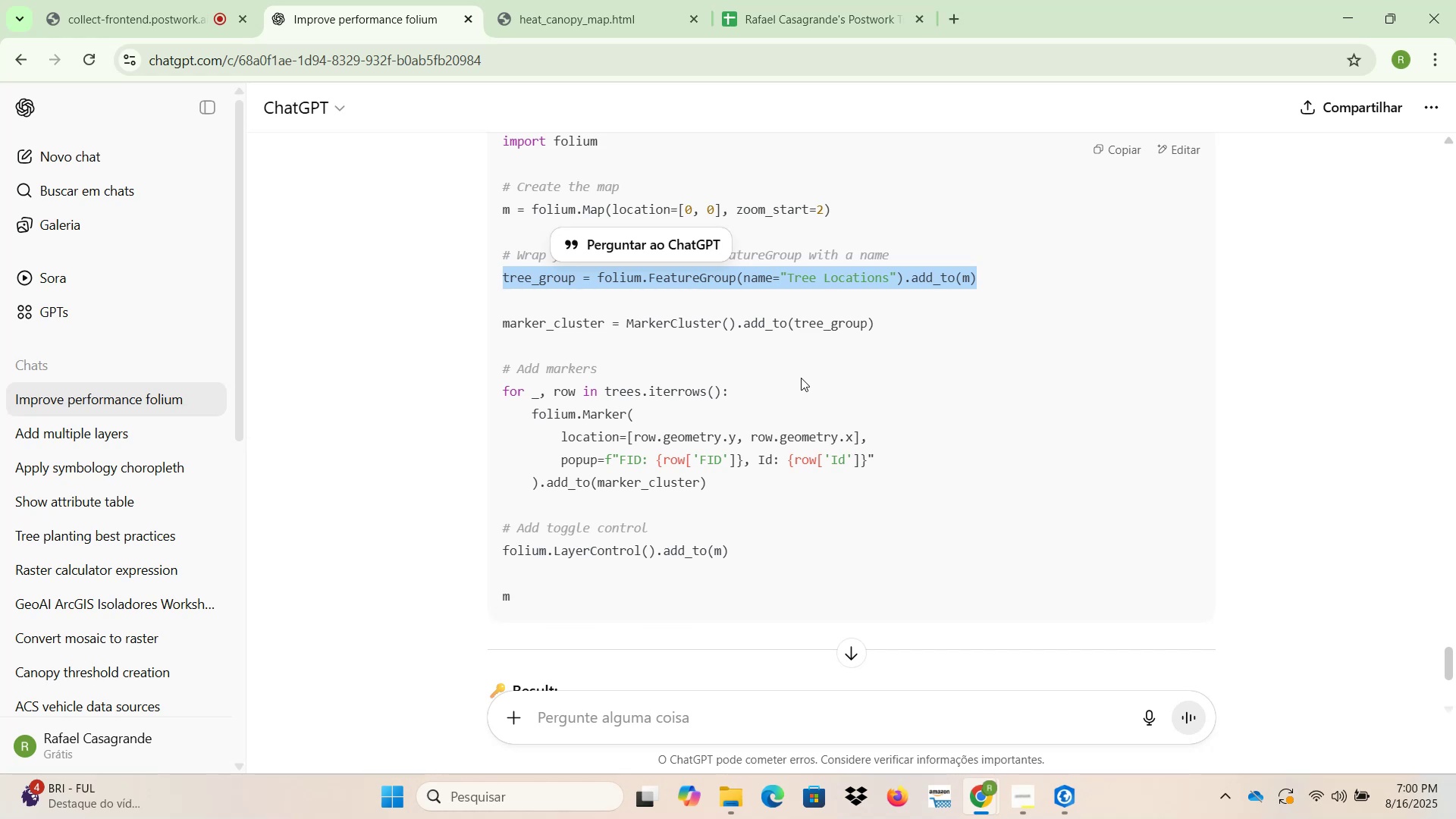 
wait(19.82)
 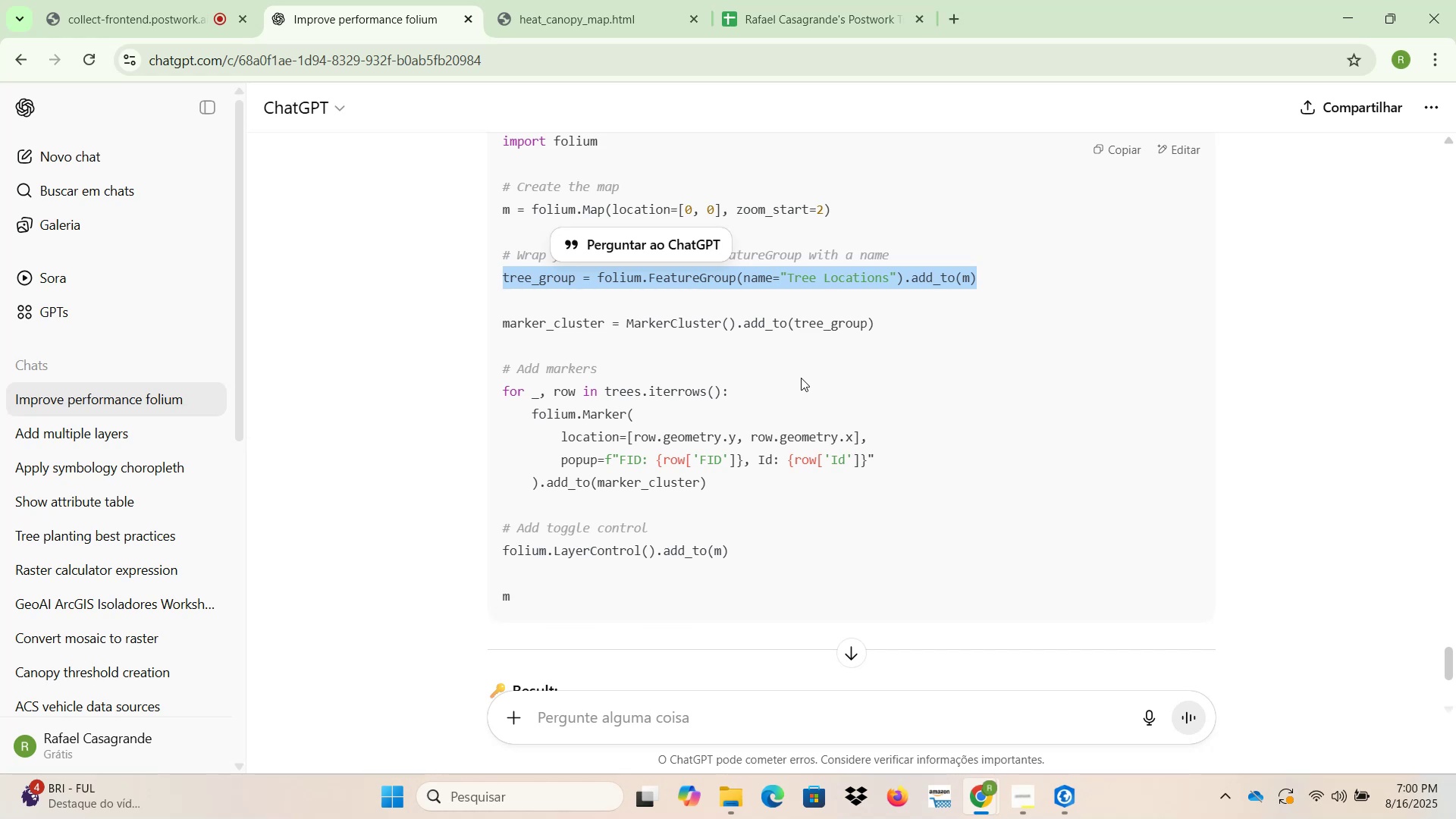 
left_click_drag(start_coordinate=[885, 326], to_coordinate=[498, 271])
 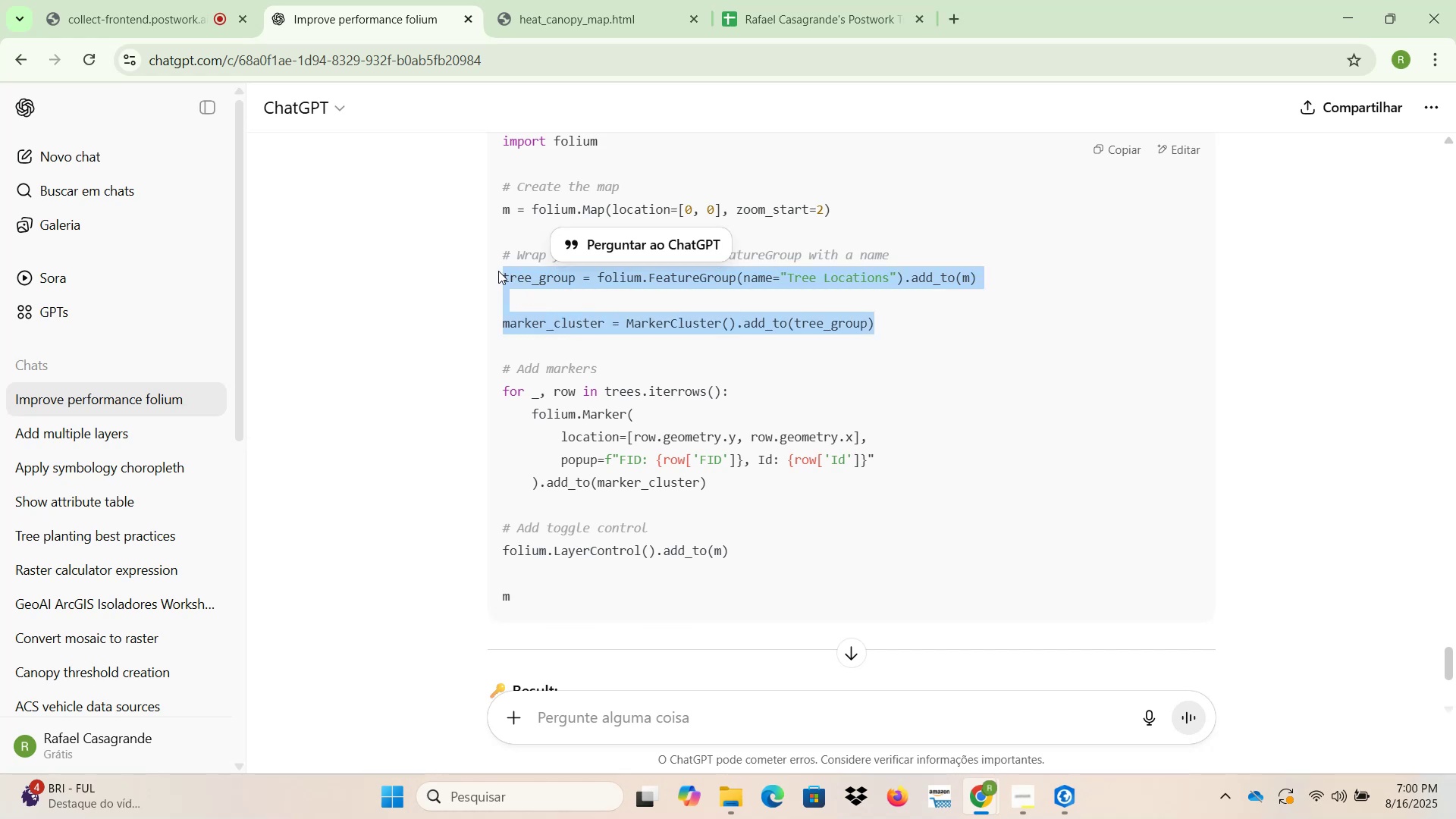 
key(Control+C)
 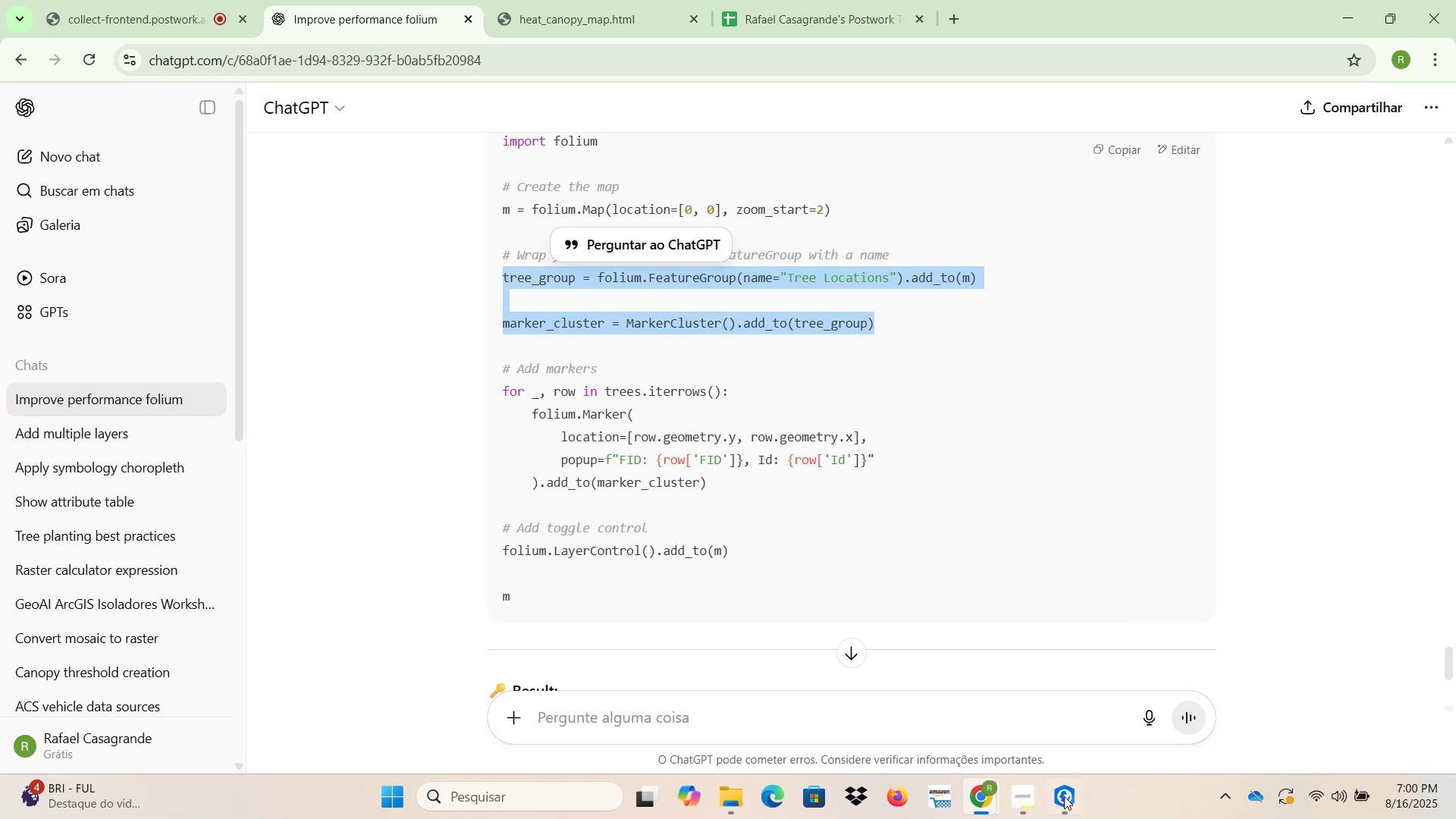 
left_click([1050, 806])
 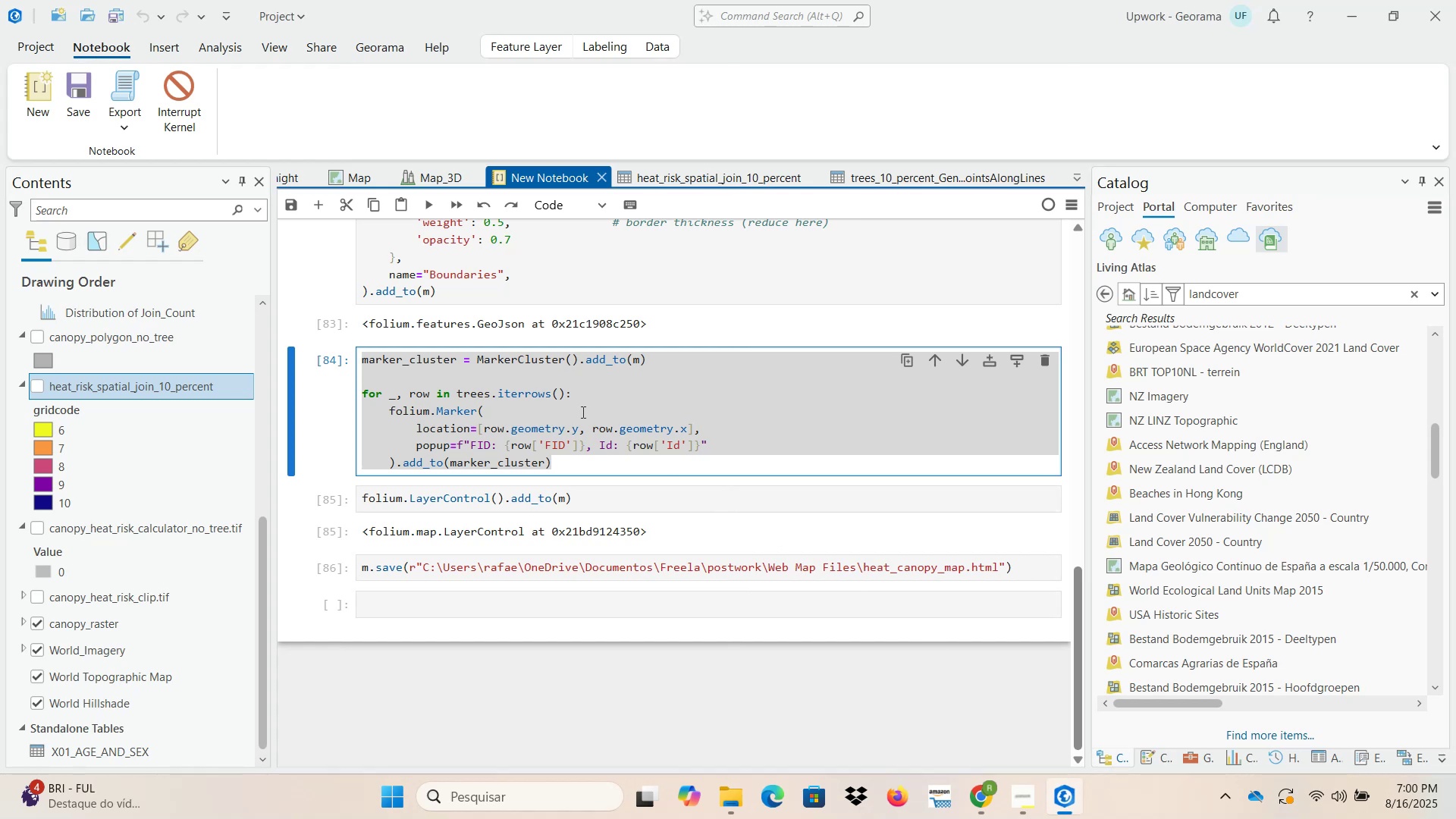 
left_click([573, 395])
 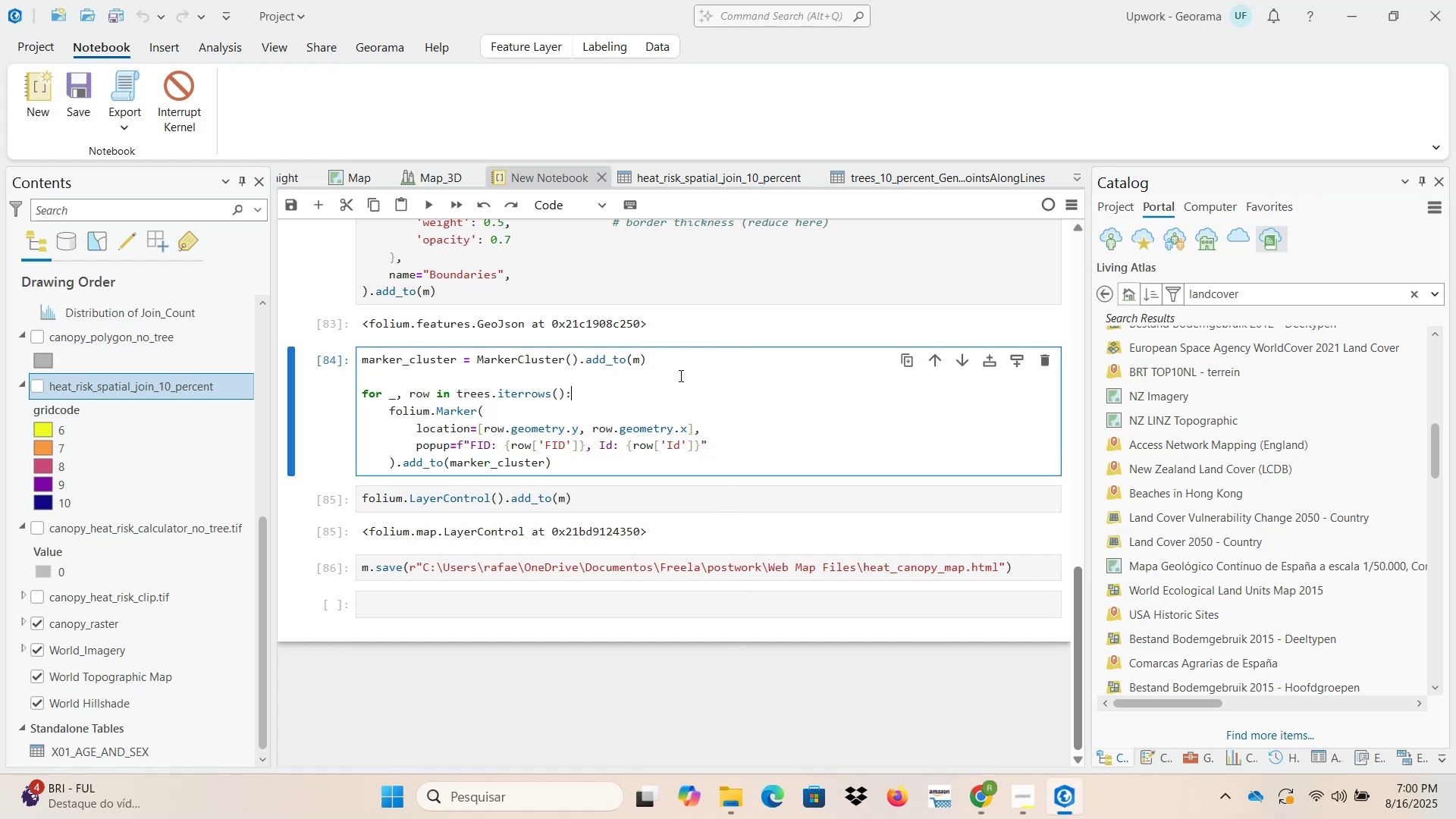 
left_click_drag(start_coordinate=[670, 362], to_coordinate=[322, 355])
 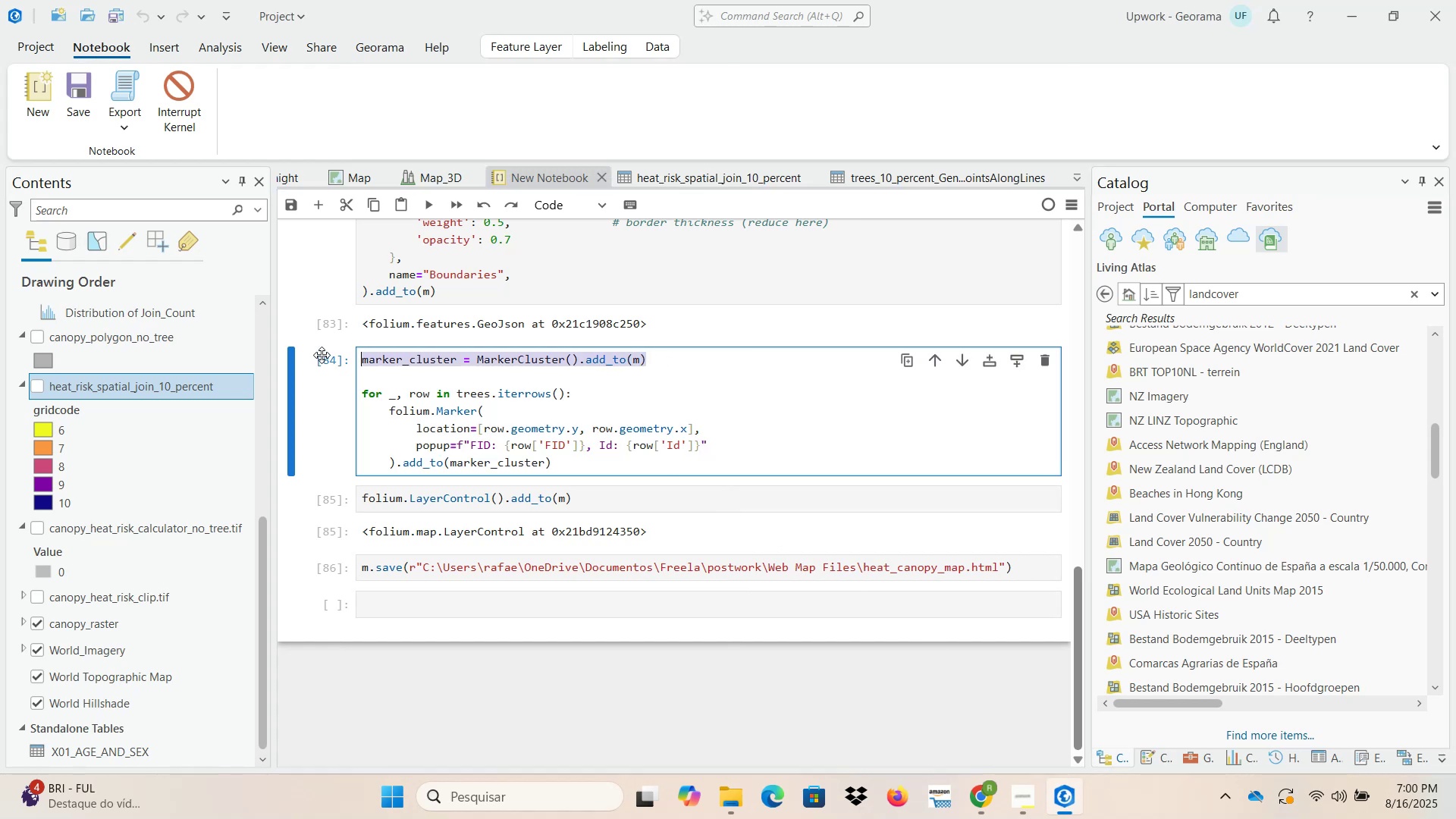 
key(Control+ControlLeft)
 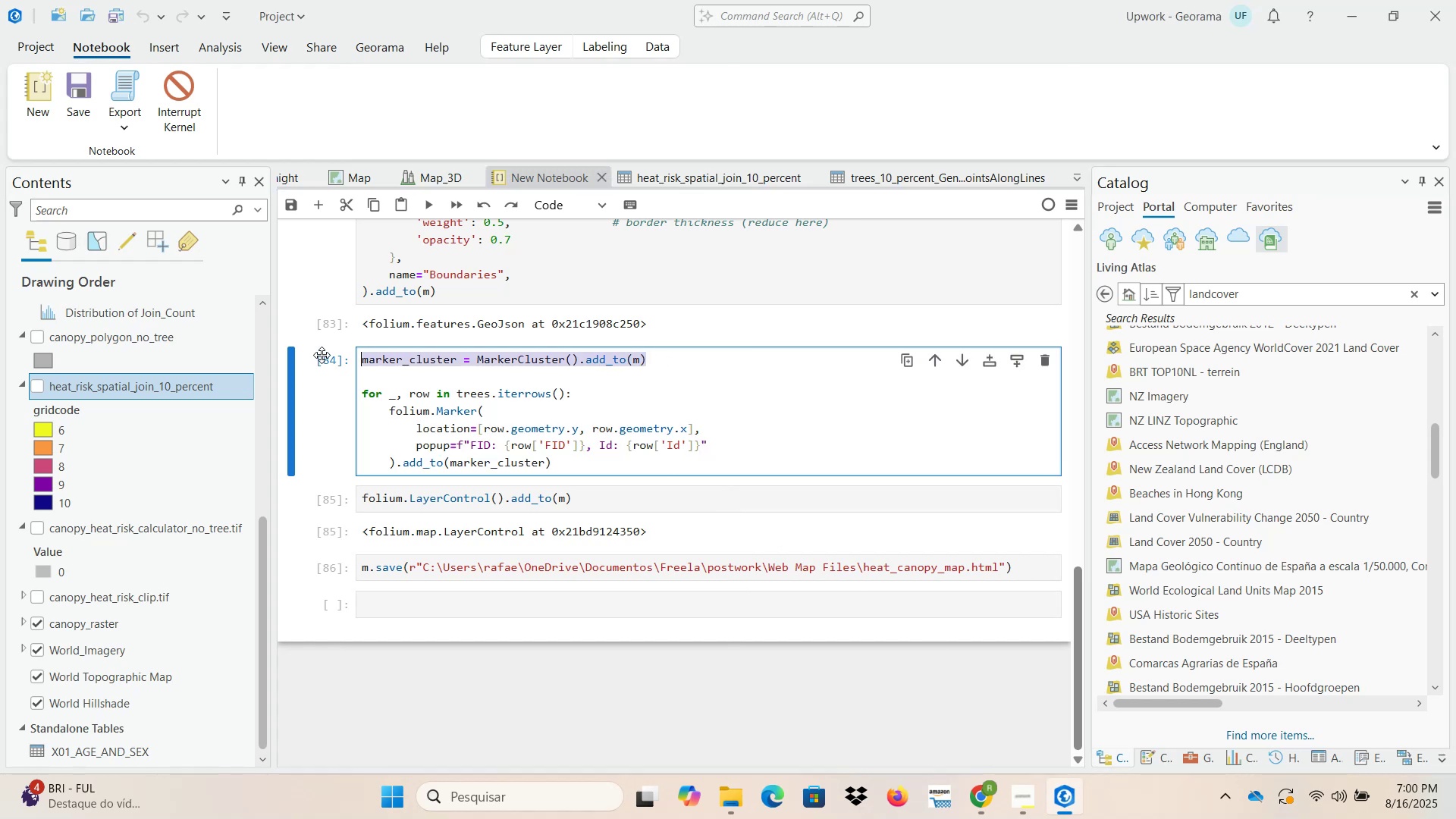 
key(Control+V)
 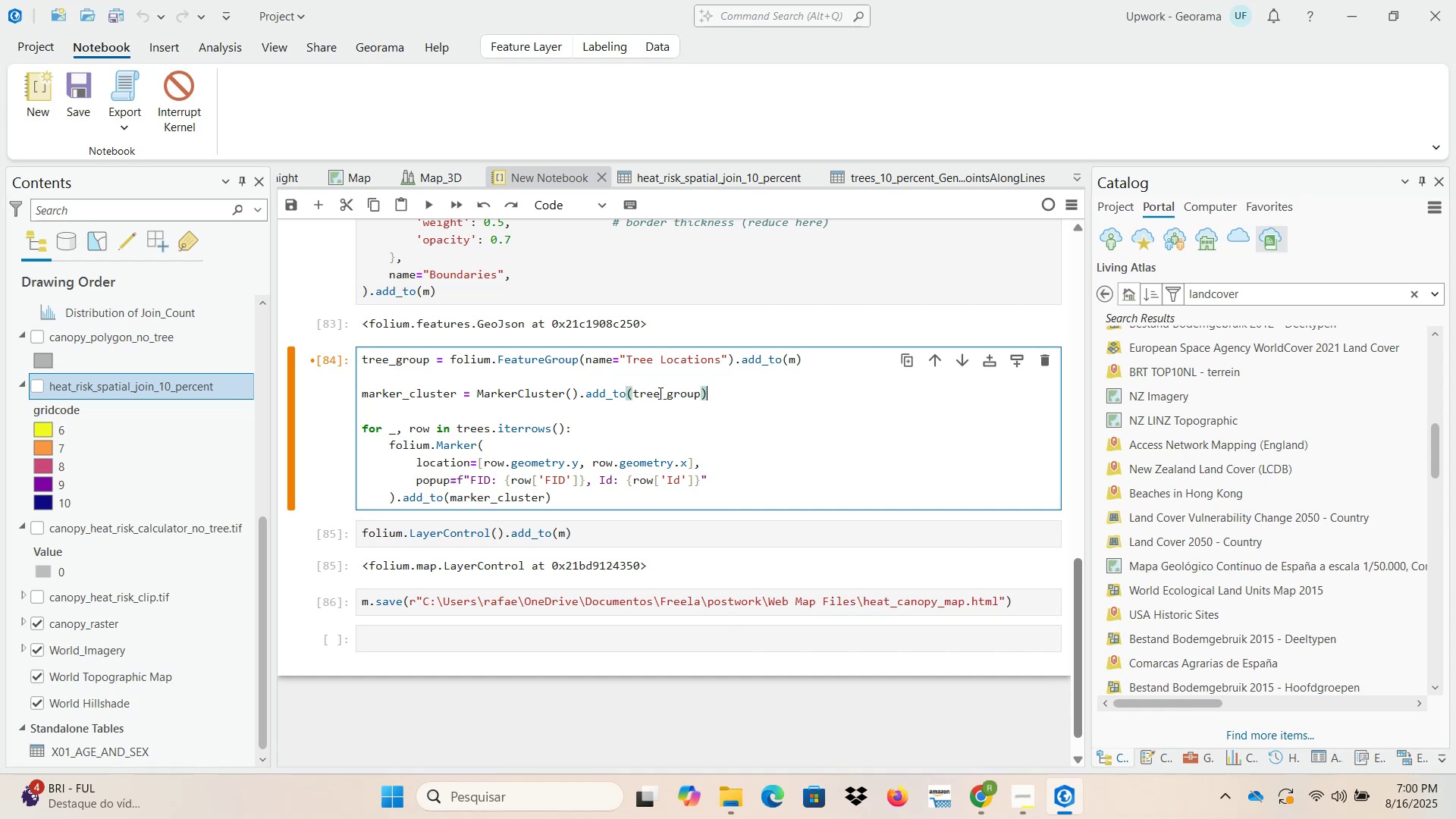 
wait(15.92)
 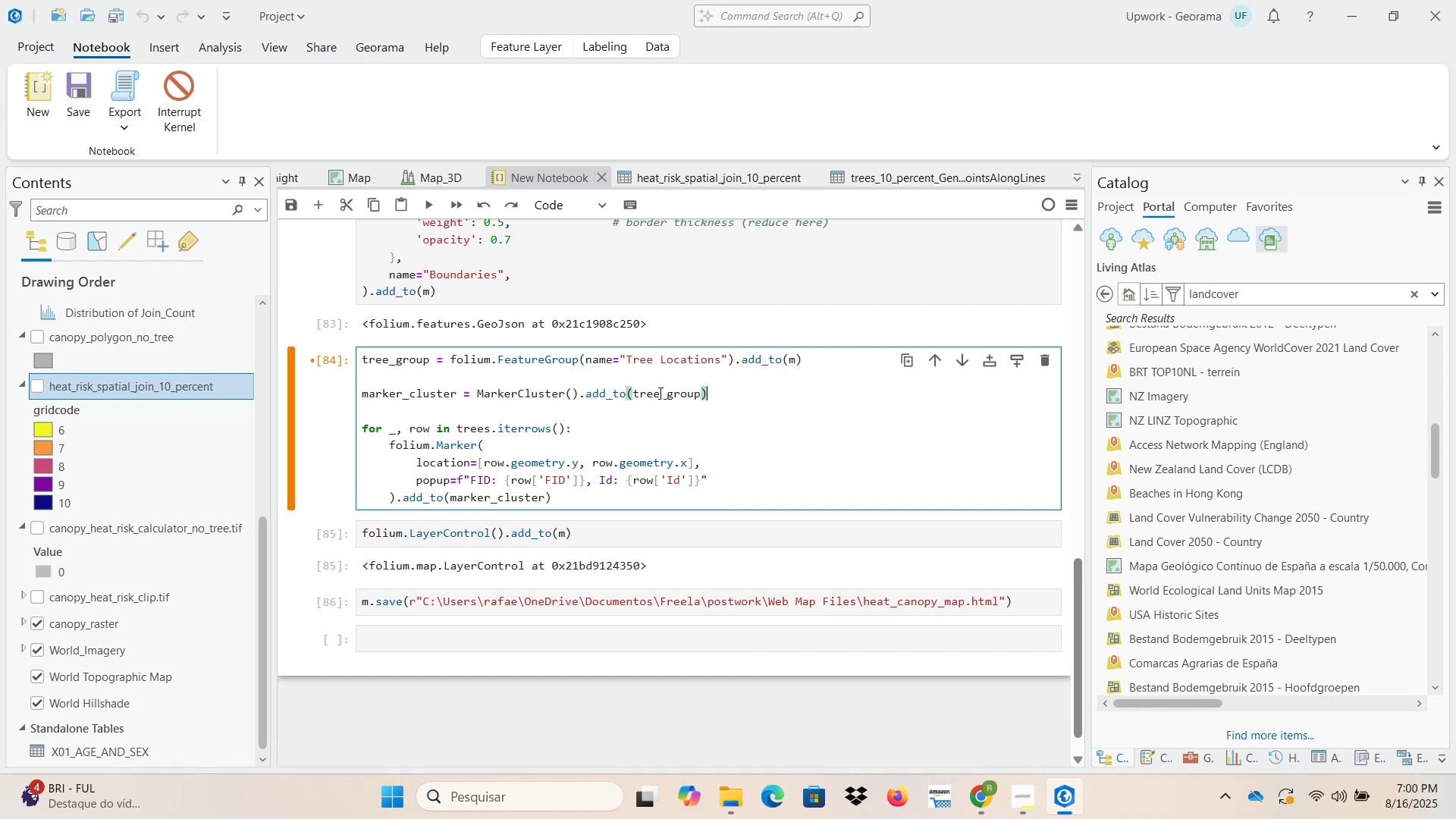 
left_click([896, 667])
 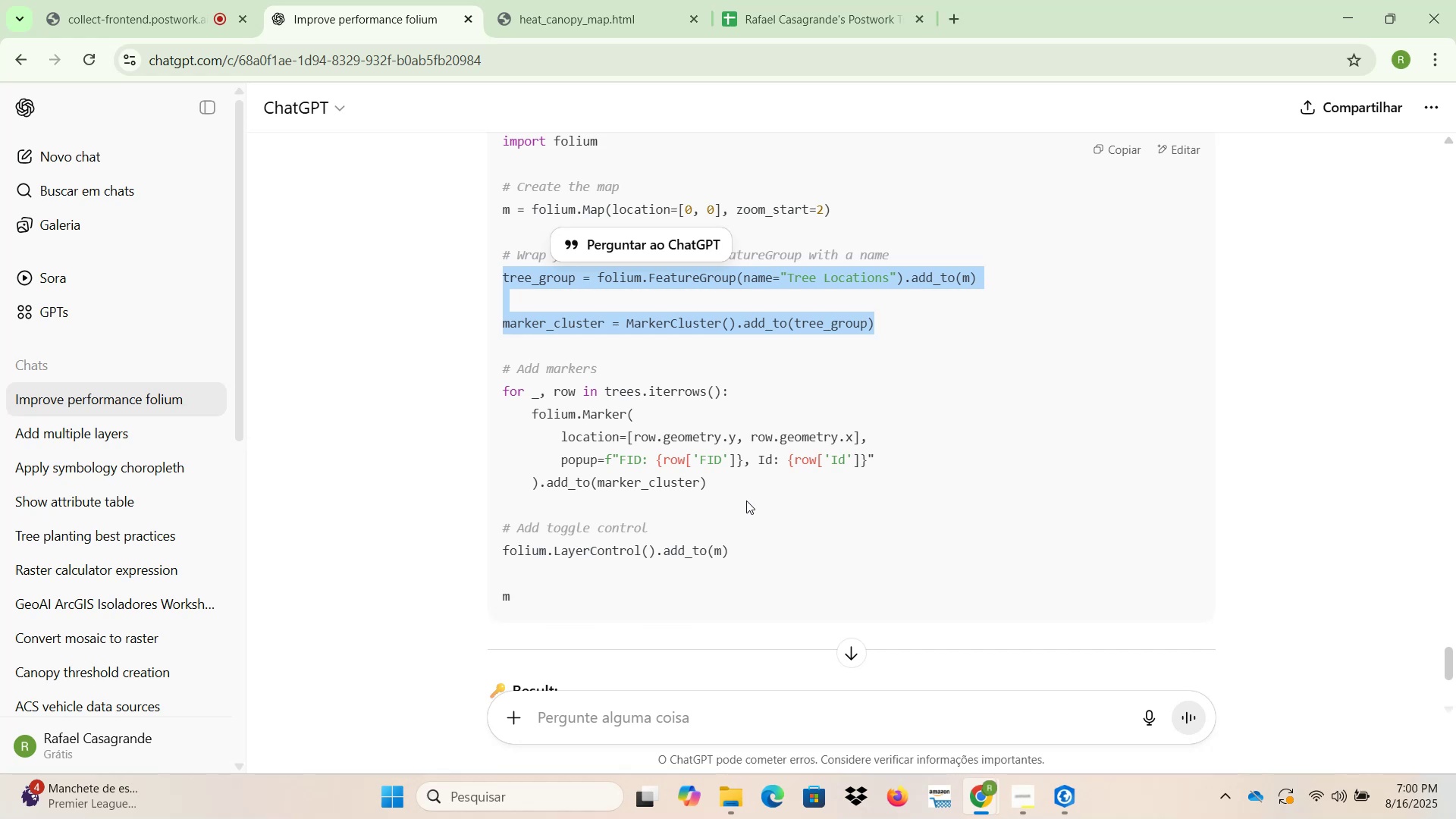 
left_click([1065, 802])
 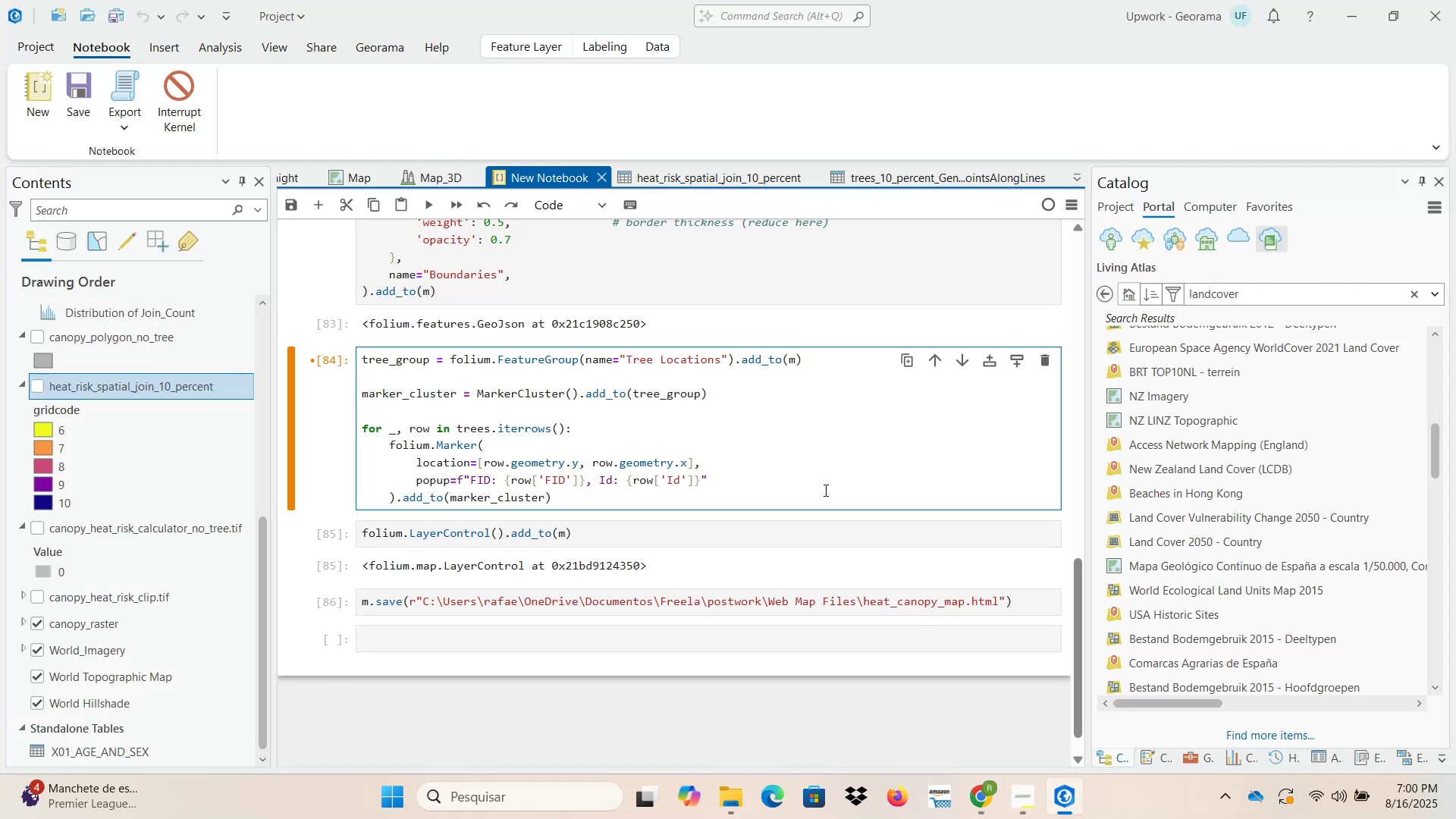 
left_click([809, 448])
 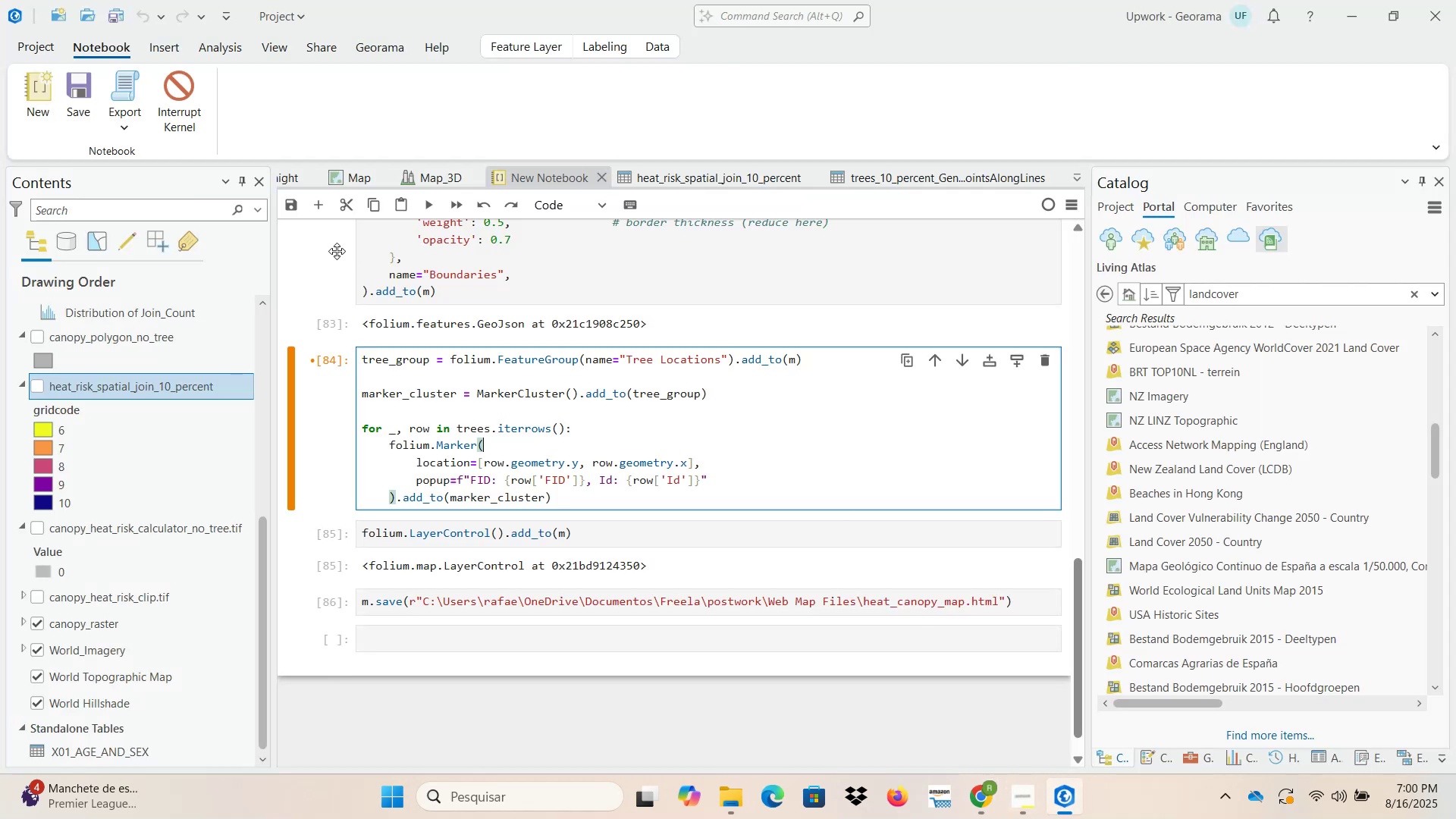 
left_click([292, 212])
 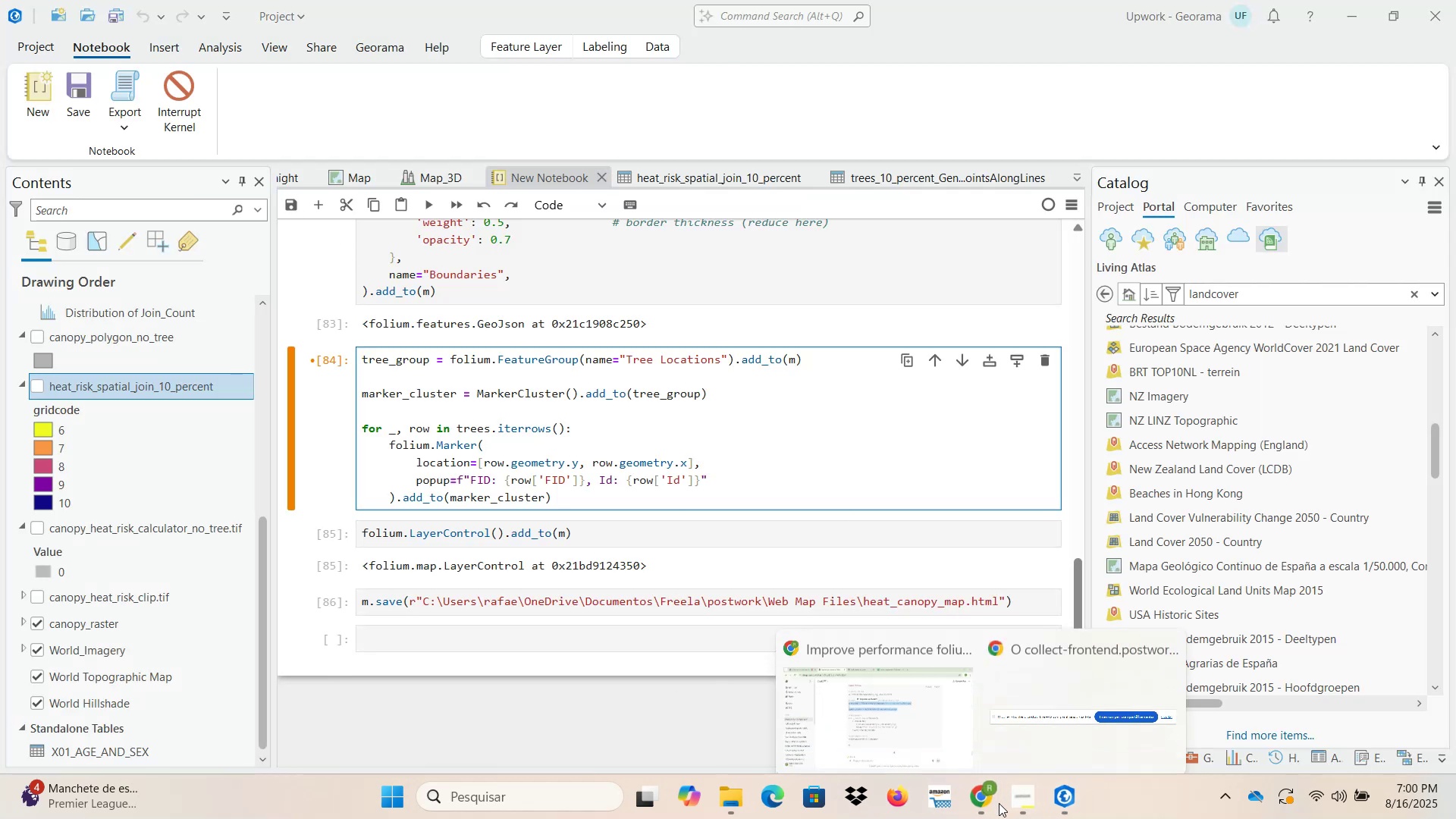 
left_click([876, 667])
 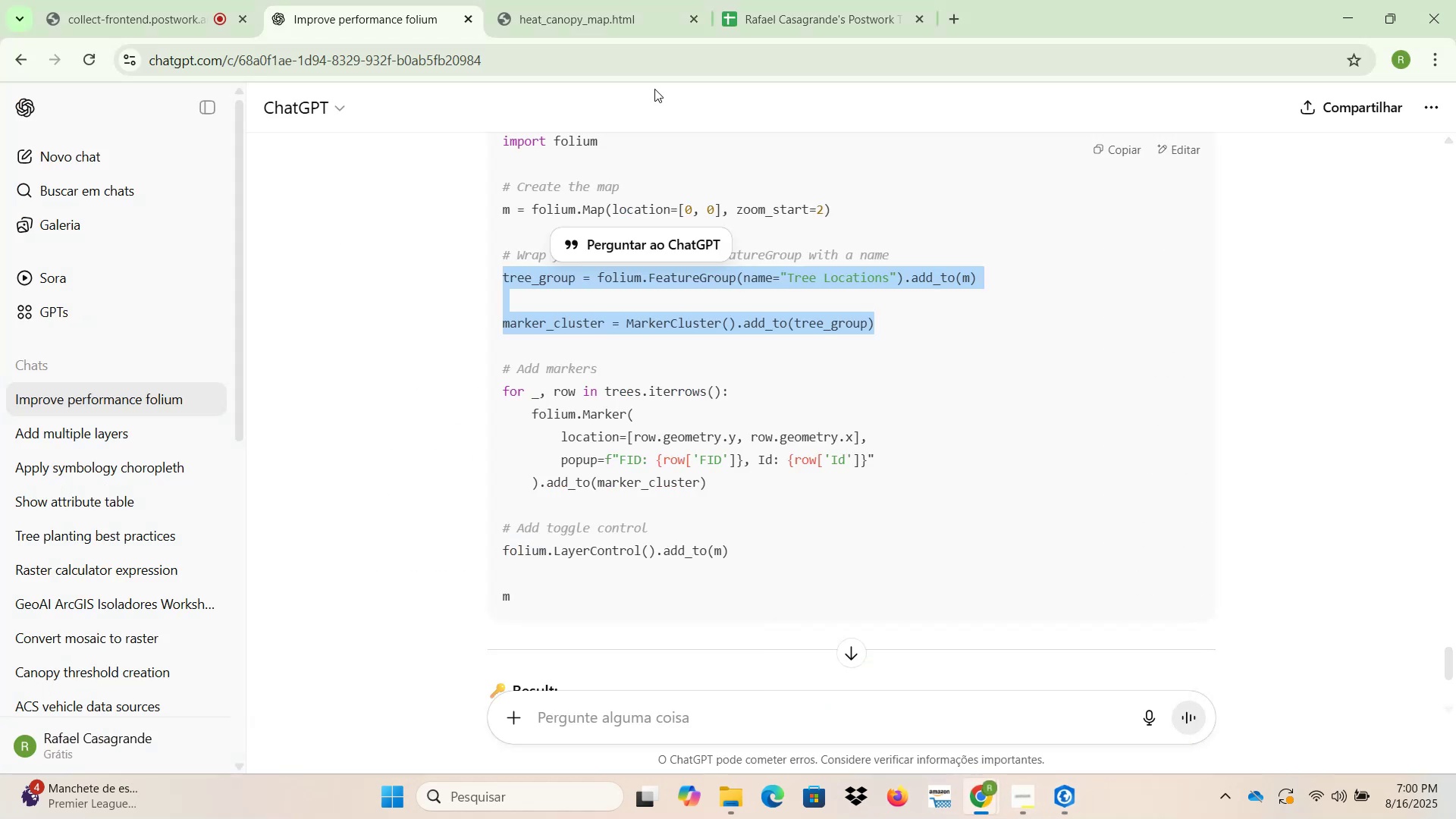 
left_click([626, 0])
 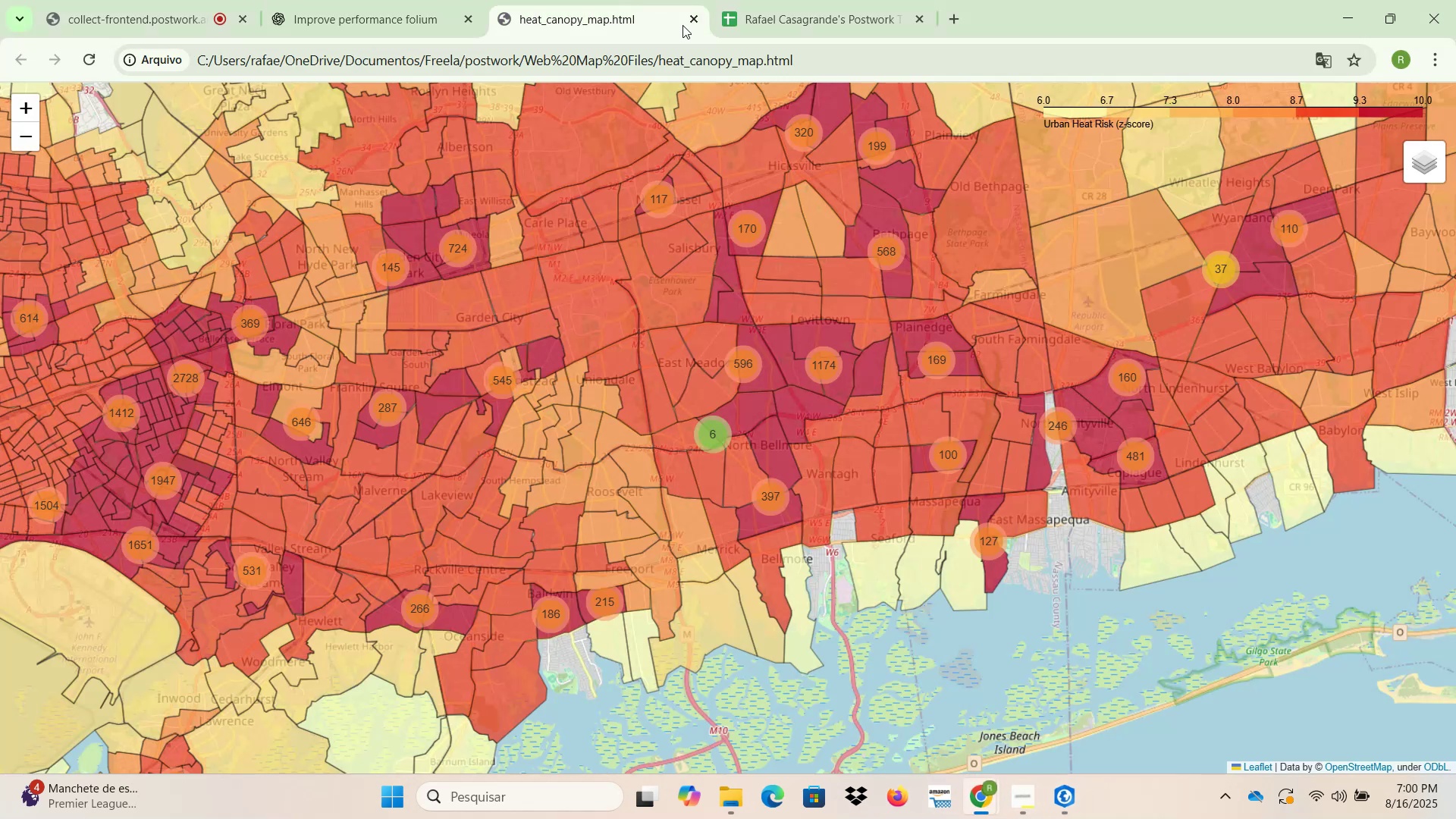 
left_click([689, 21])
 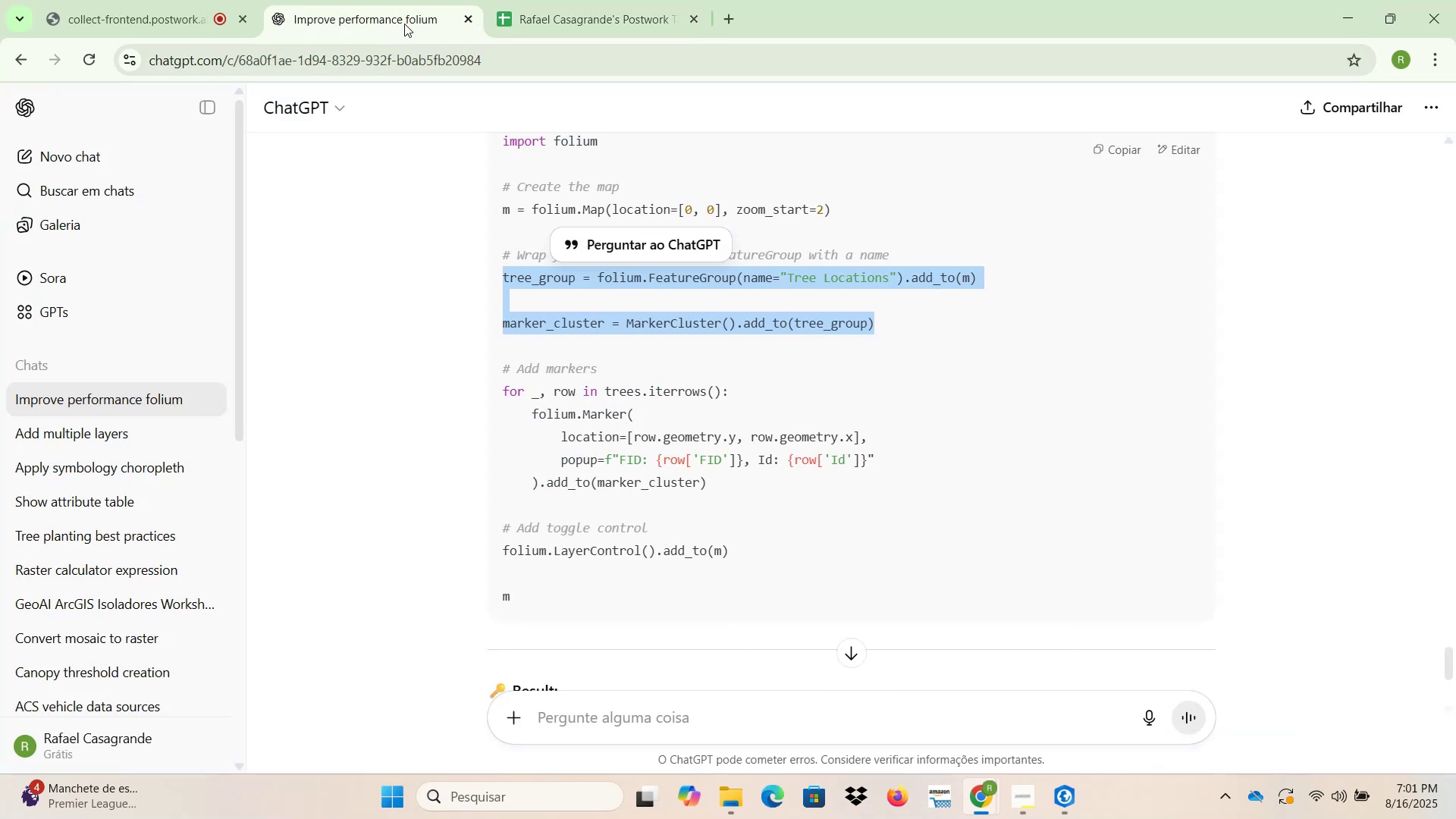 
left_click([697, 16])
 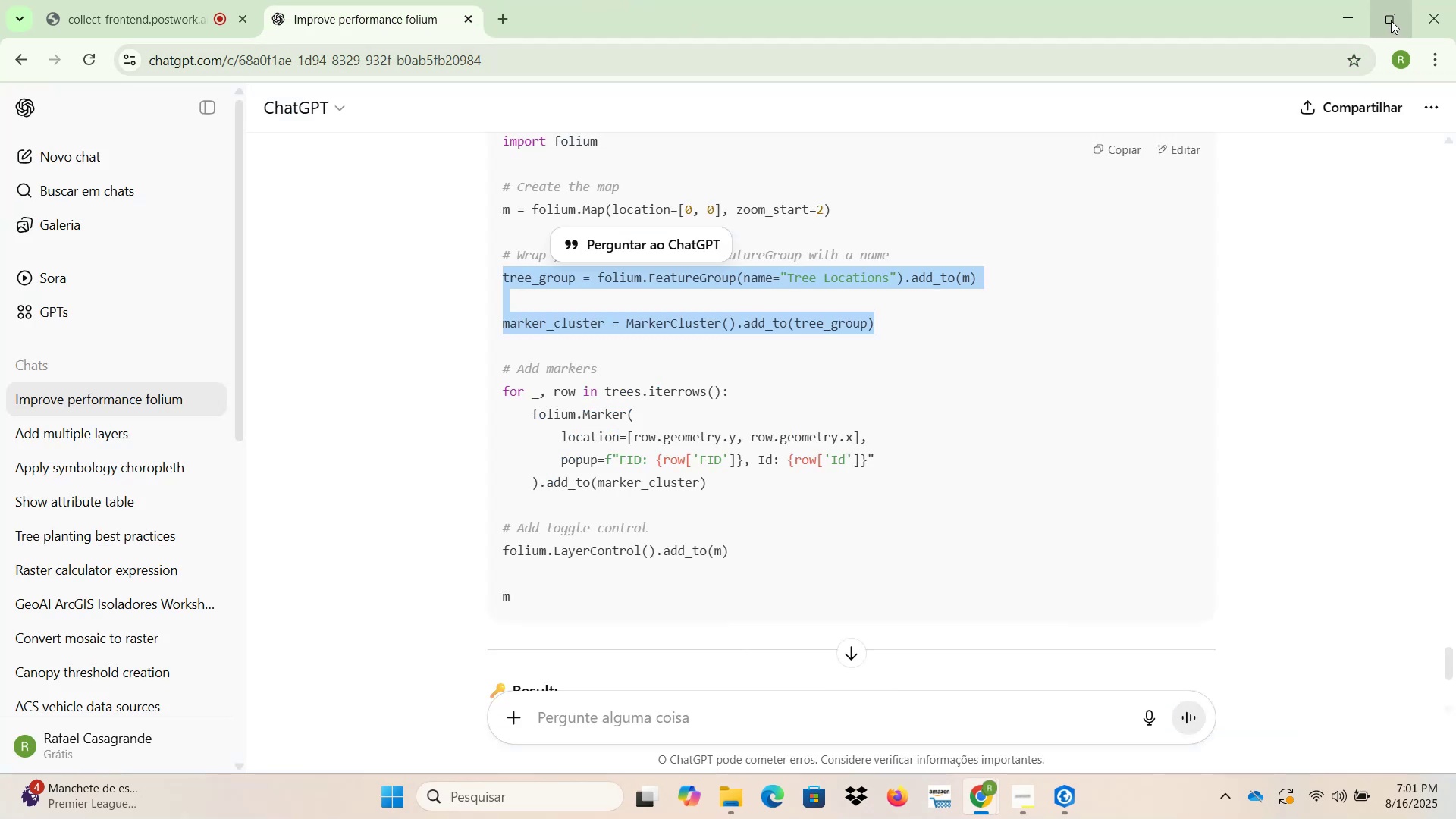 
left_click([1354, 18])
 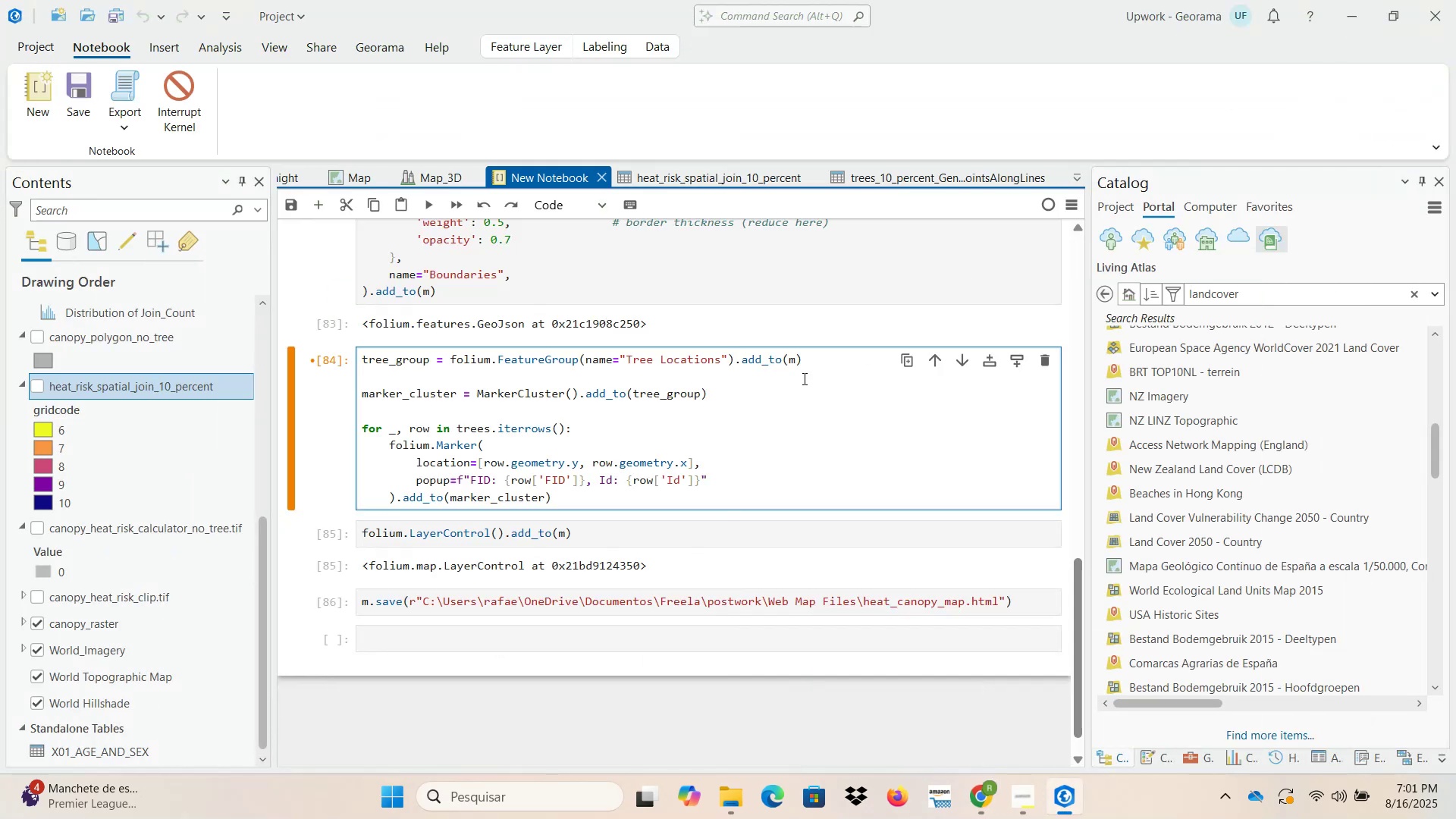 
left_click([768, 387])
 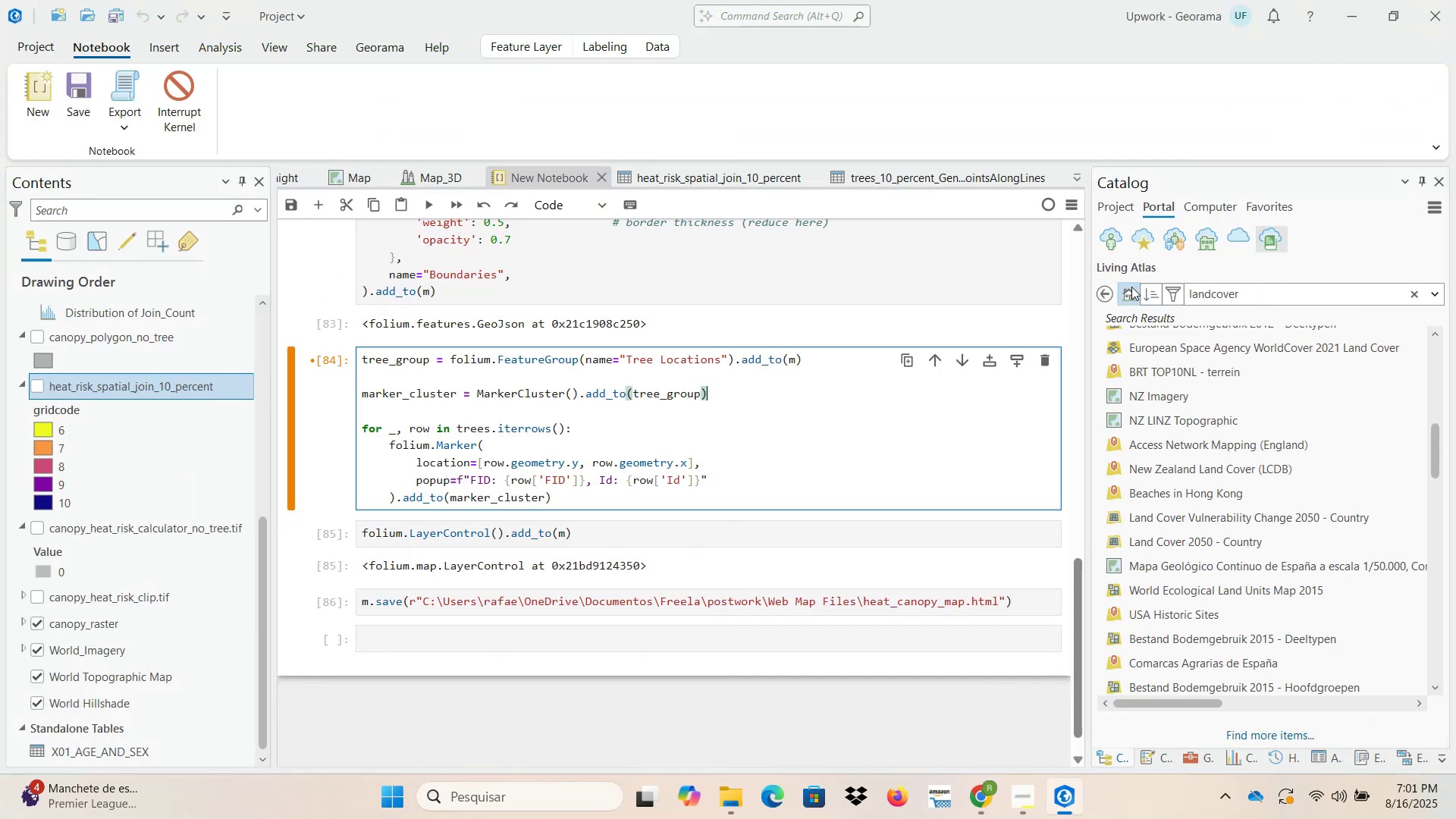 
left_click([1112, 204])
 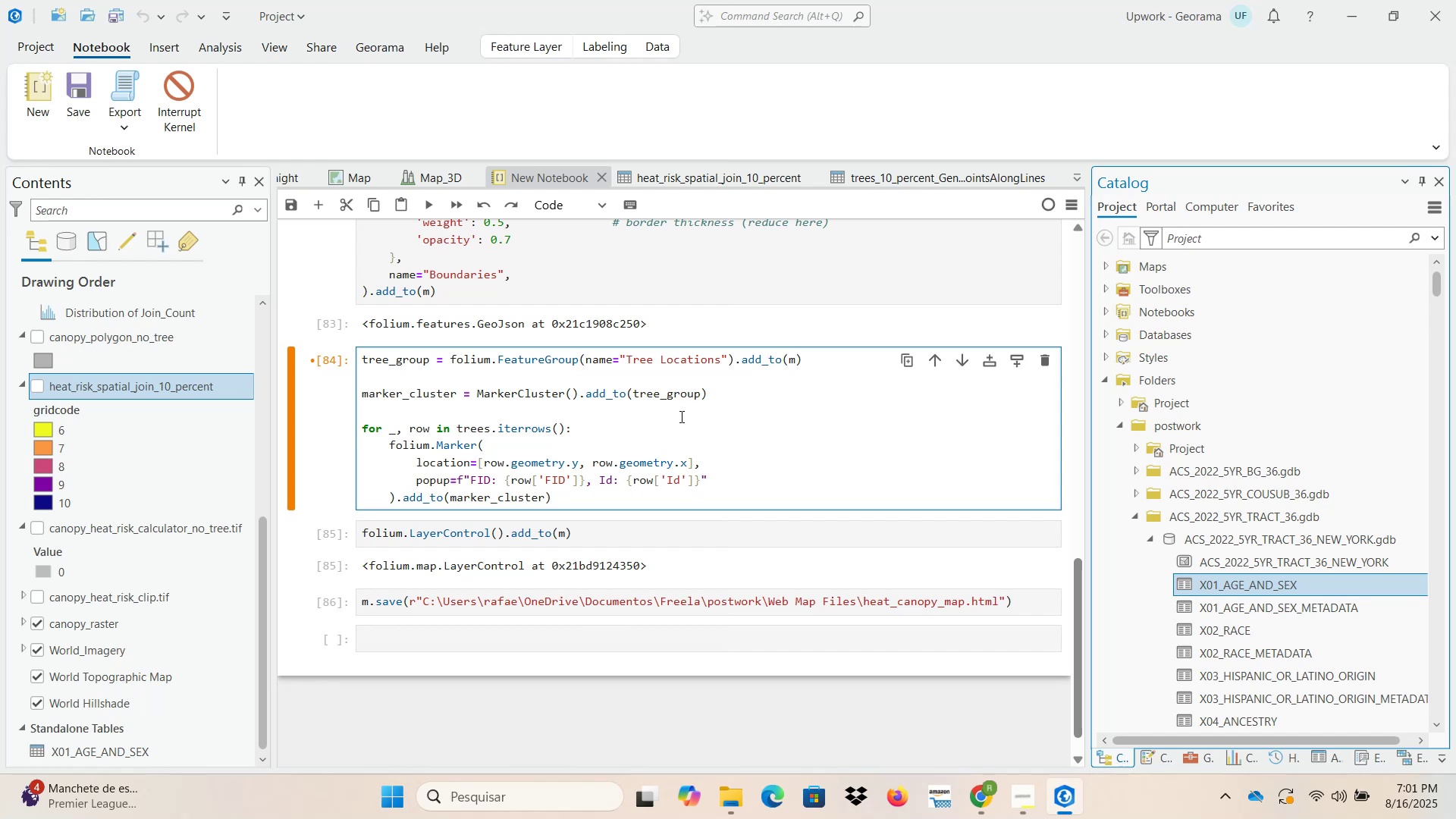 
left_click([676, 419])
 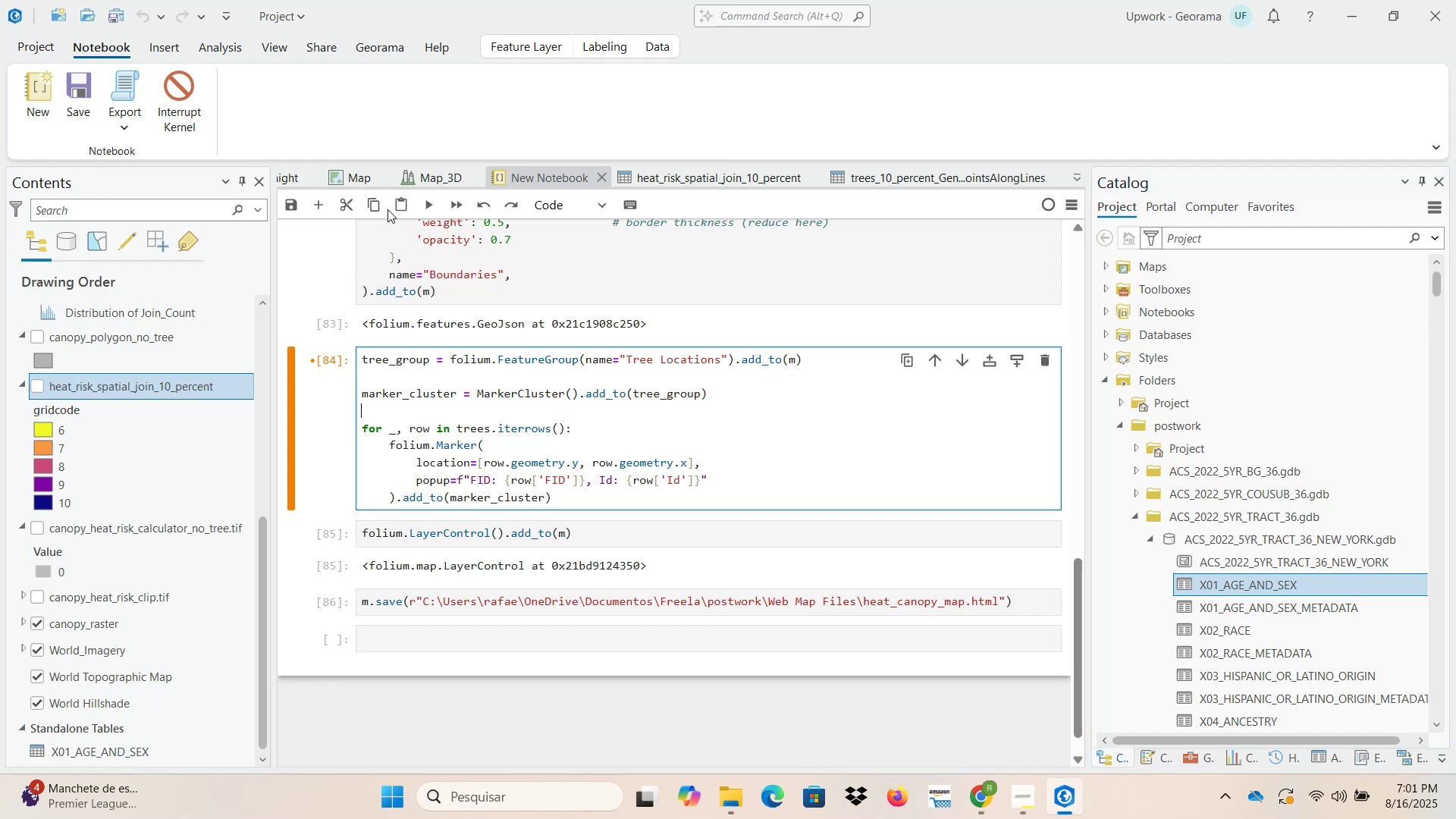 
left_click([287, 204])
 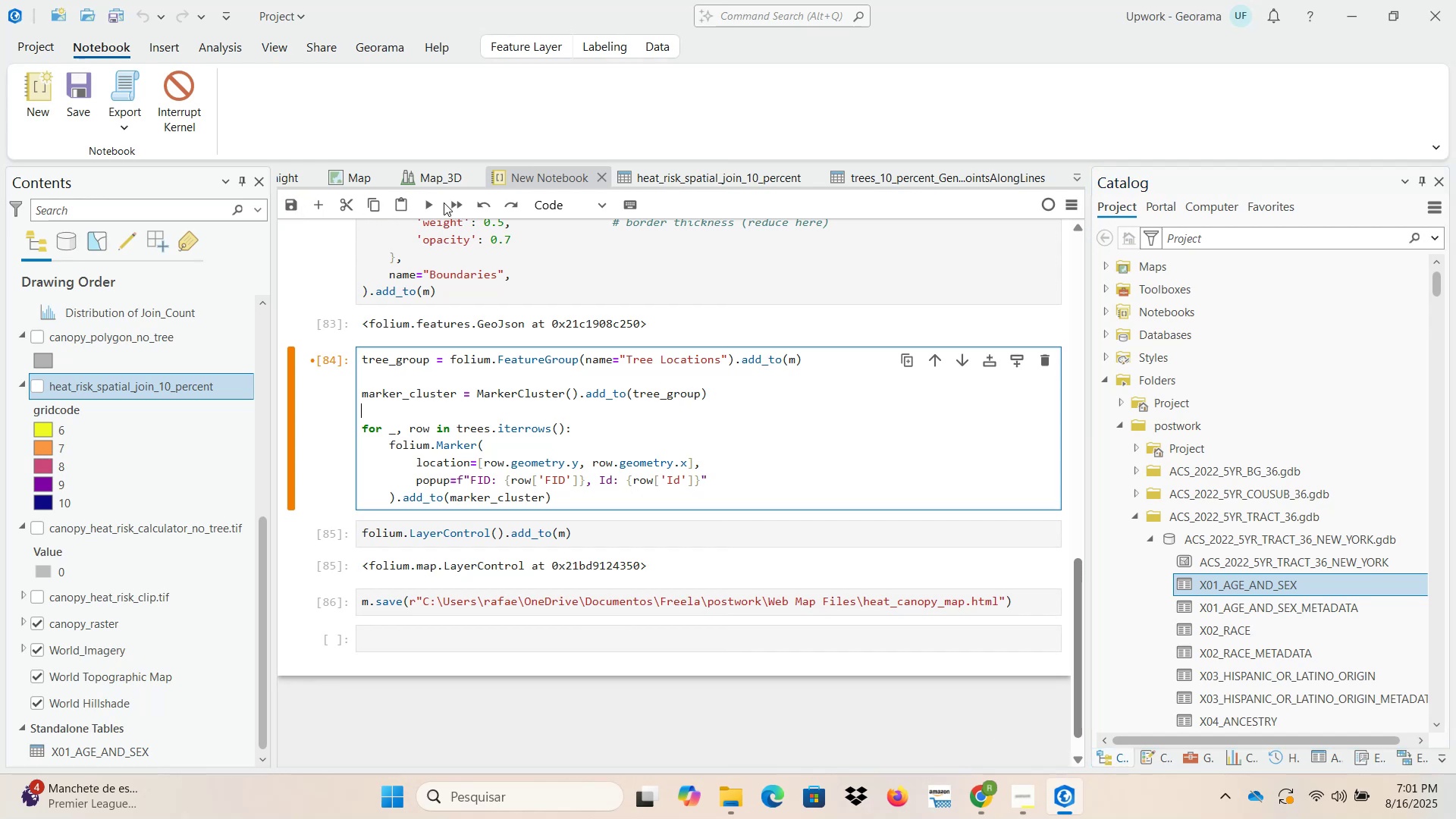 
left_click([451, 205])
 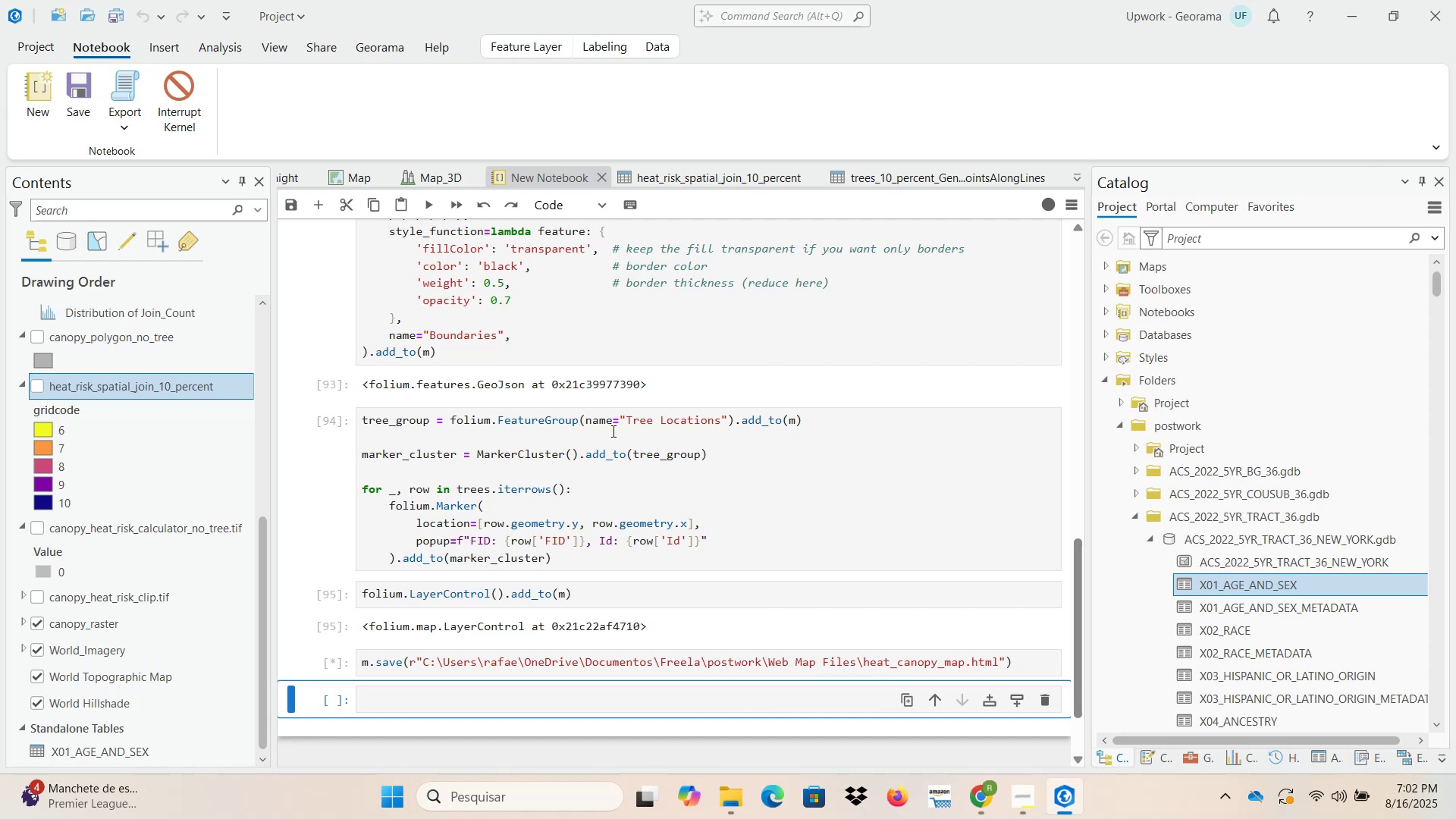 
wait(78.4)
 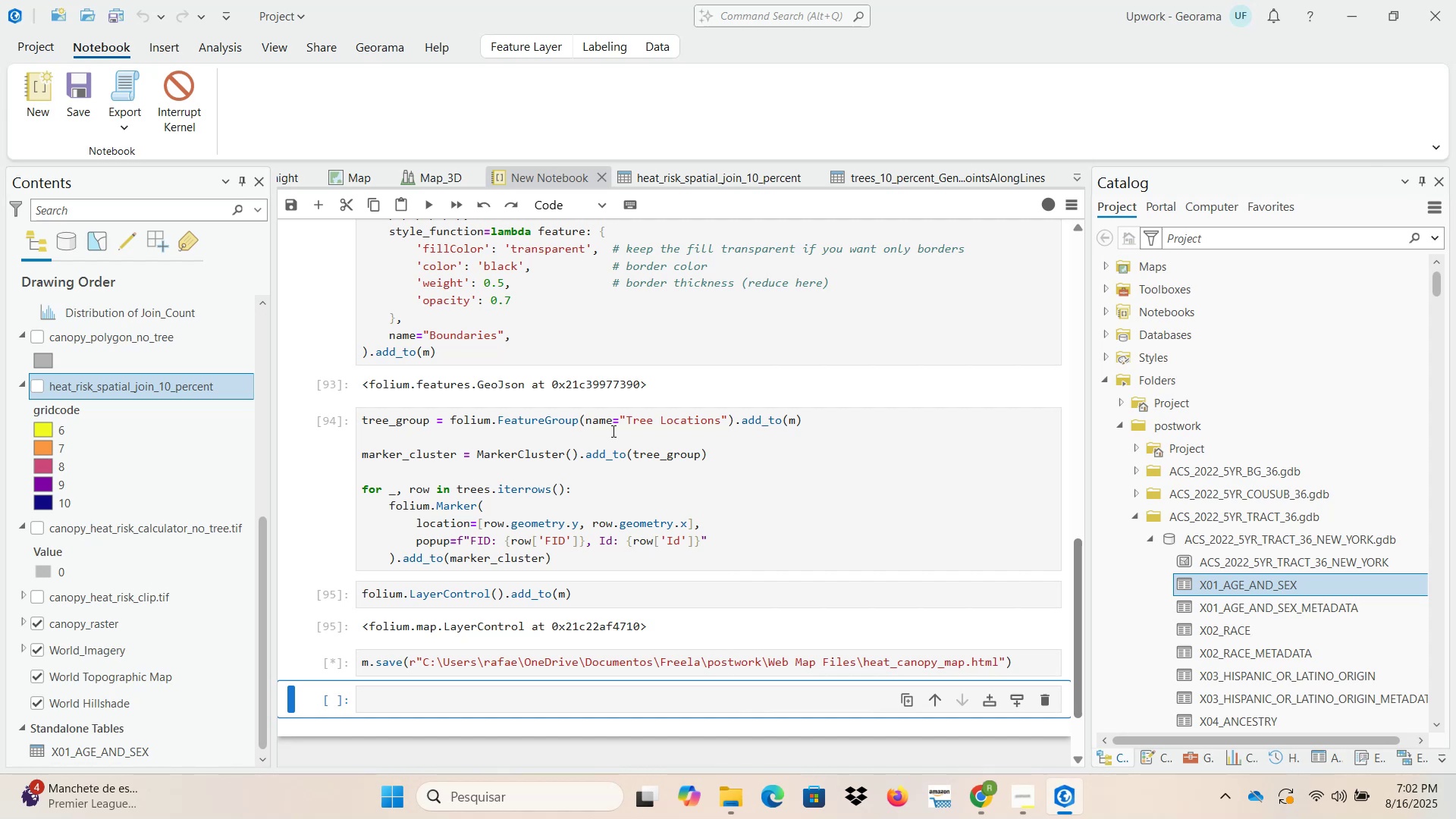 
left_click([974, 802])
 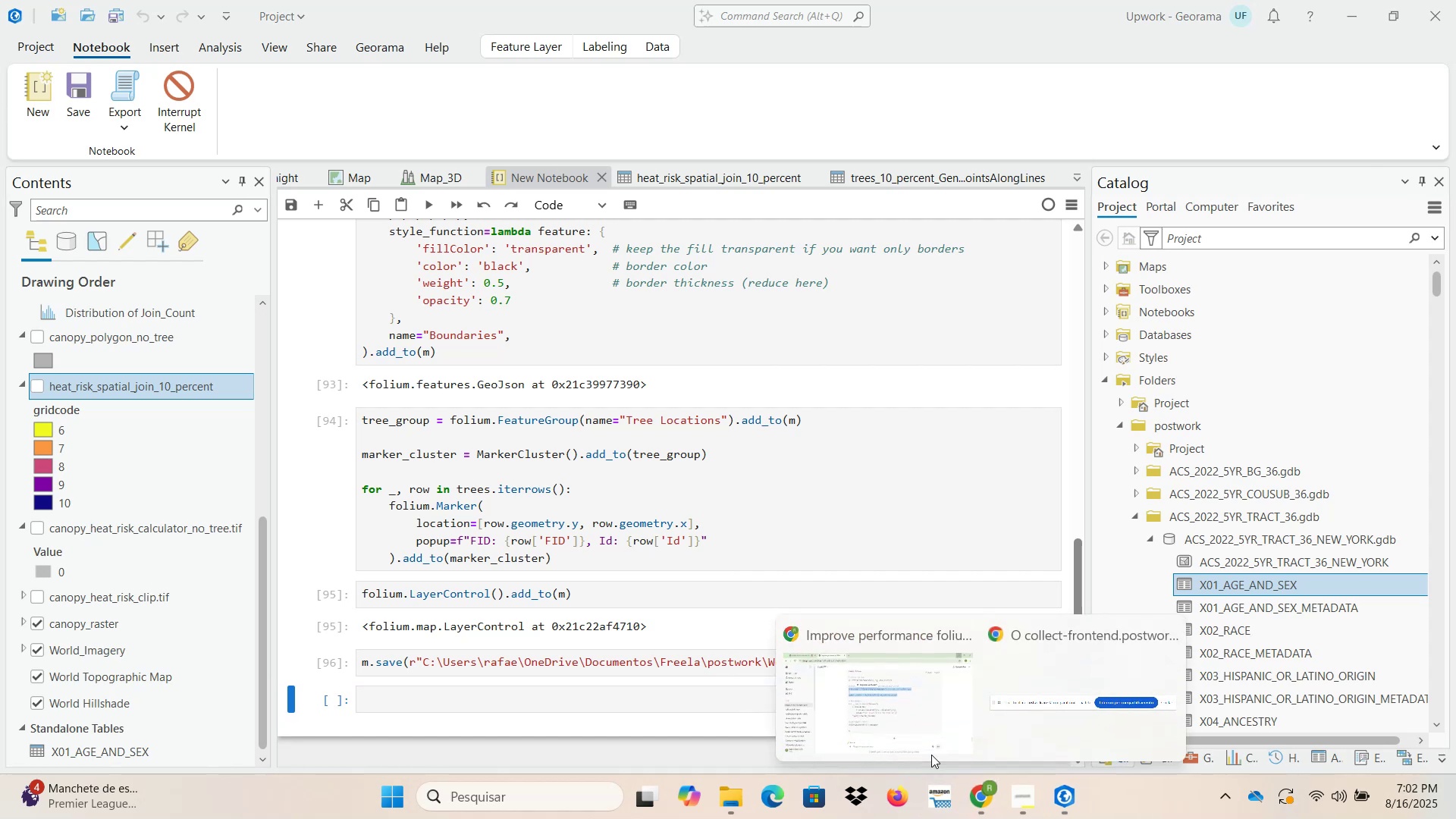 
left_click([890, 697])
 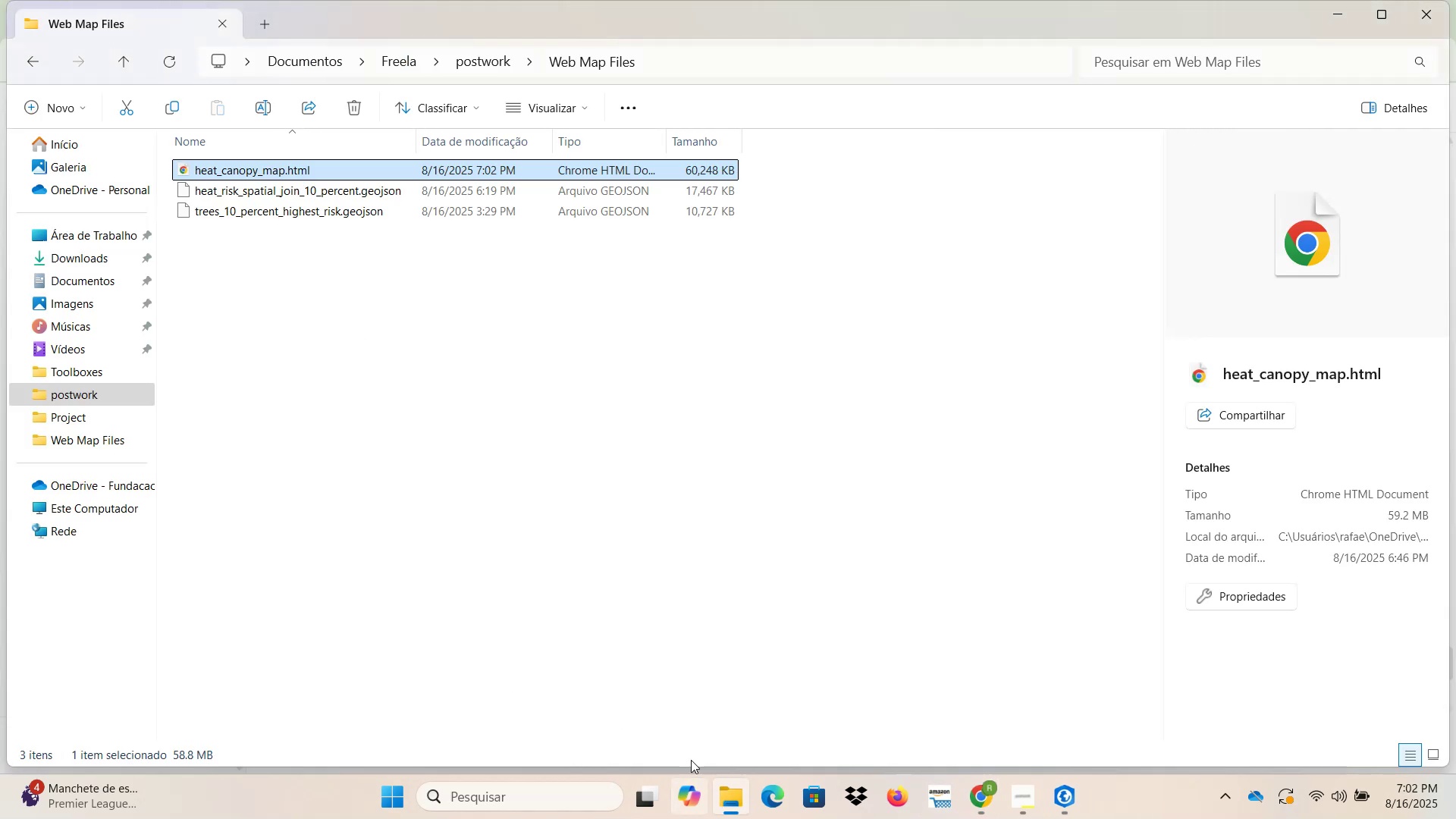 
wait(5.95)
 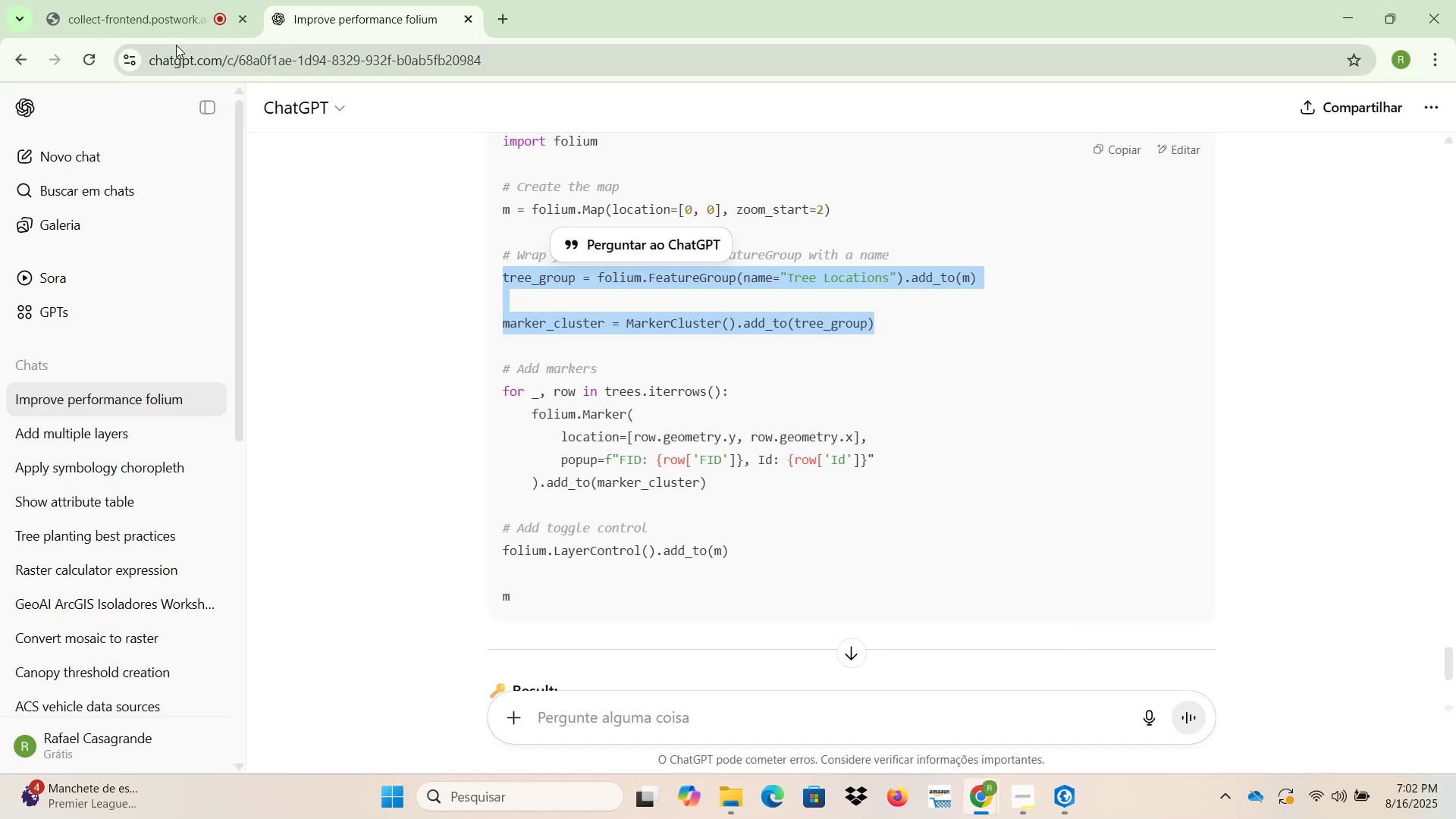 
double_click([369, 168])
 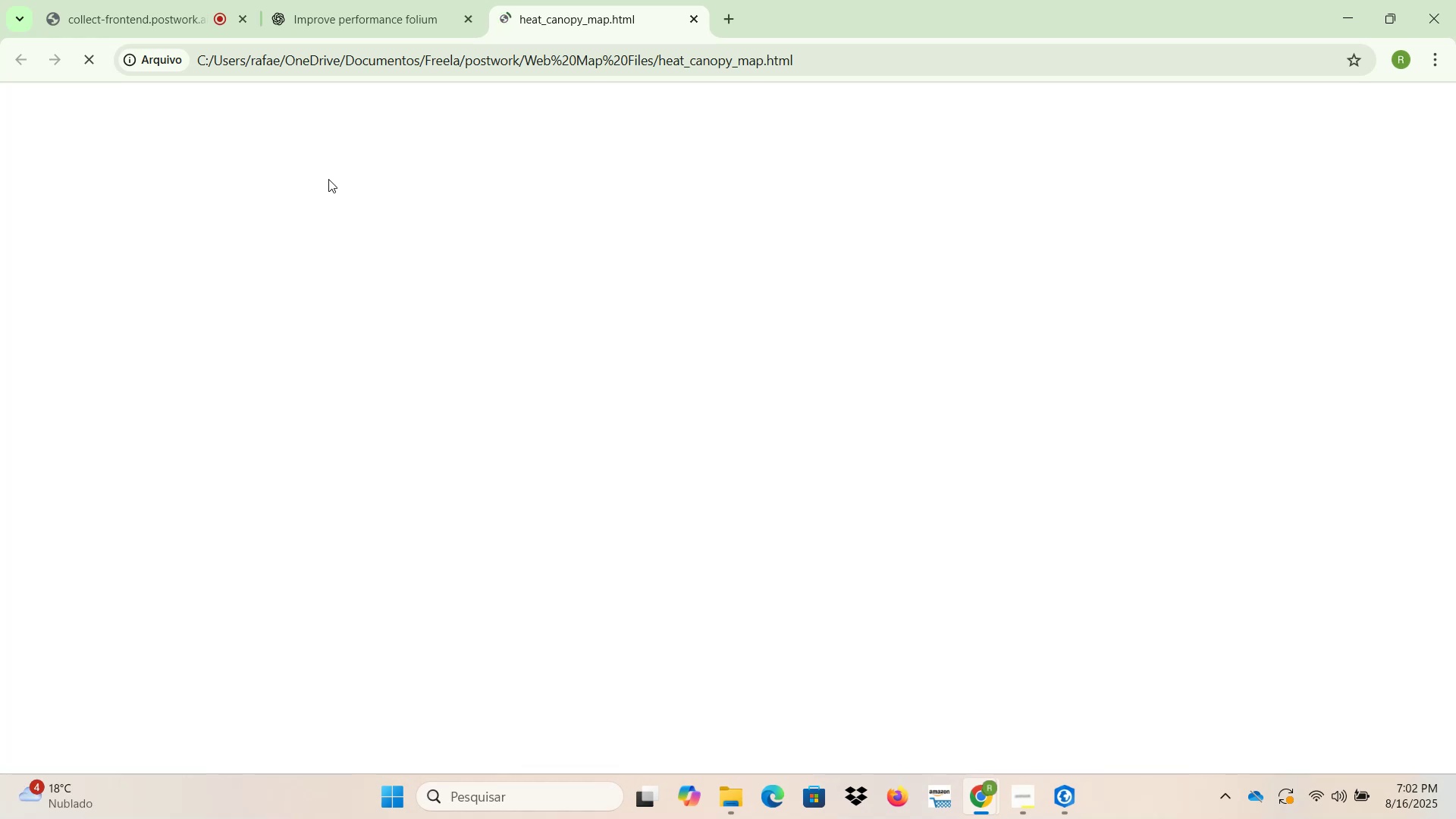 
wait(24.07)
 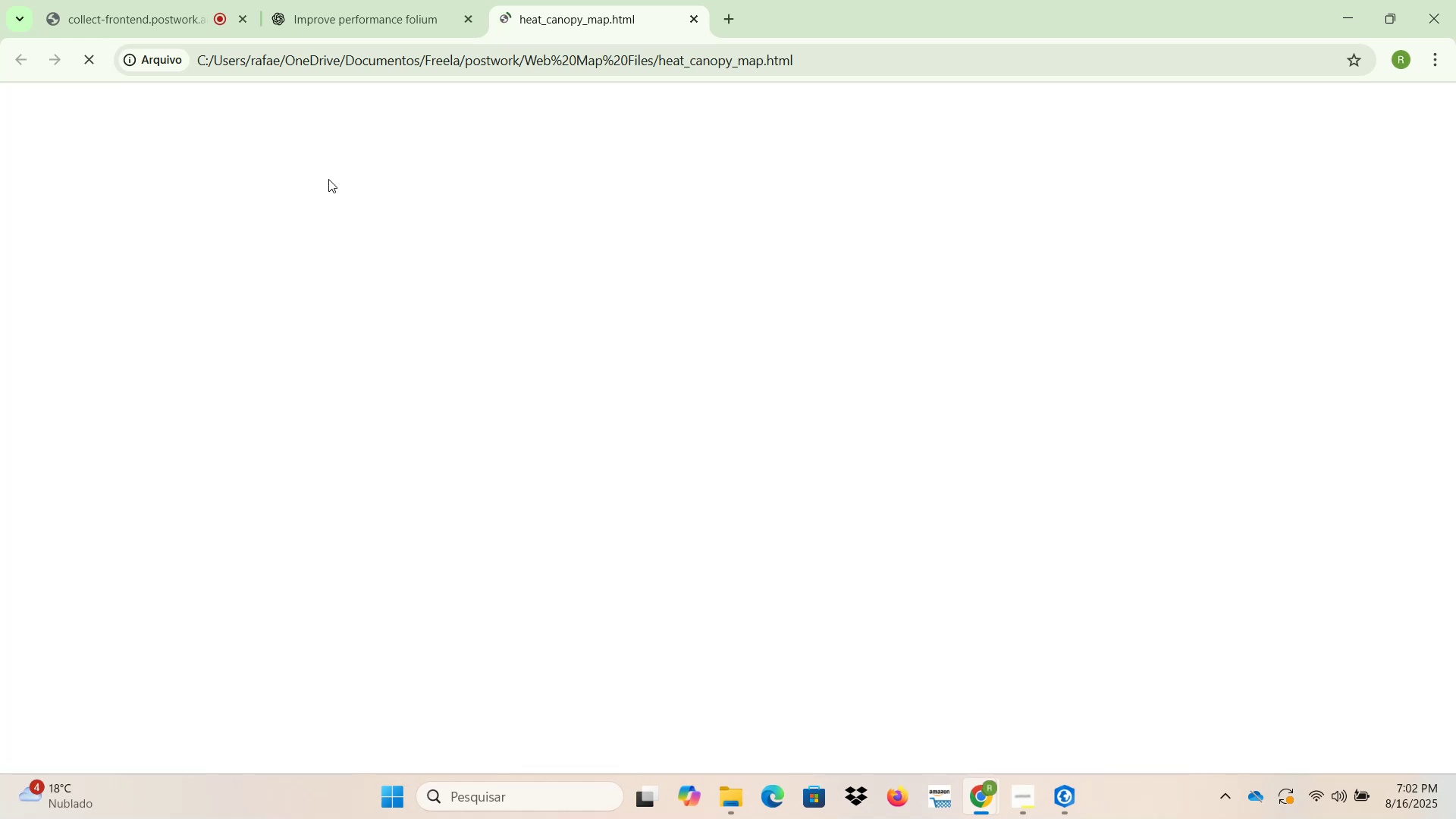 
left_click([767, 281])
 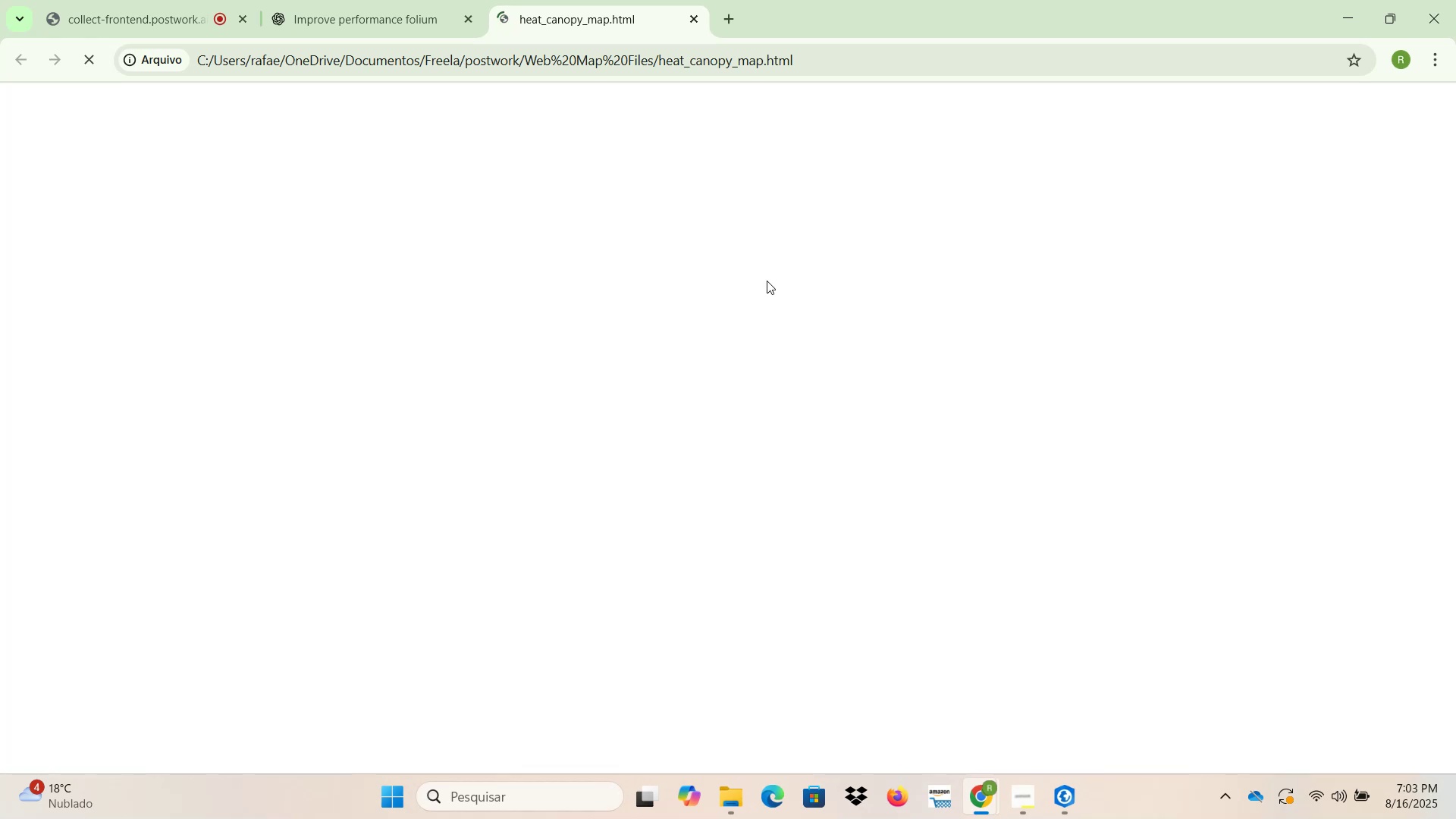 
wait(17.24)
 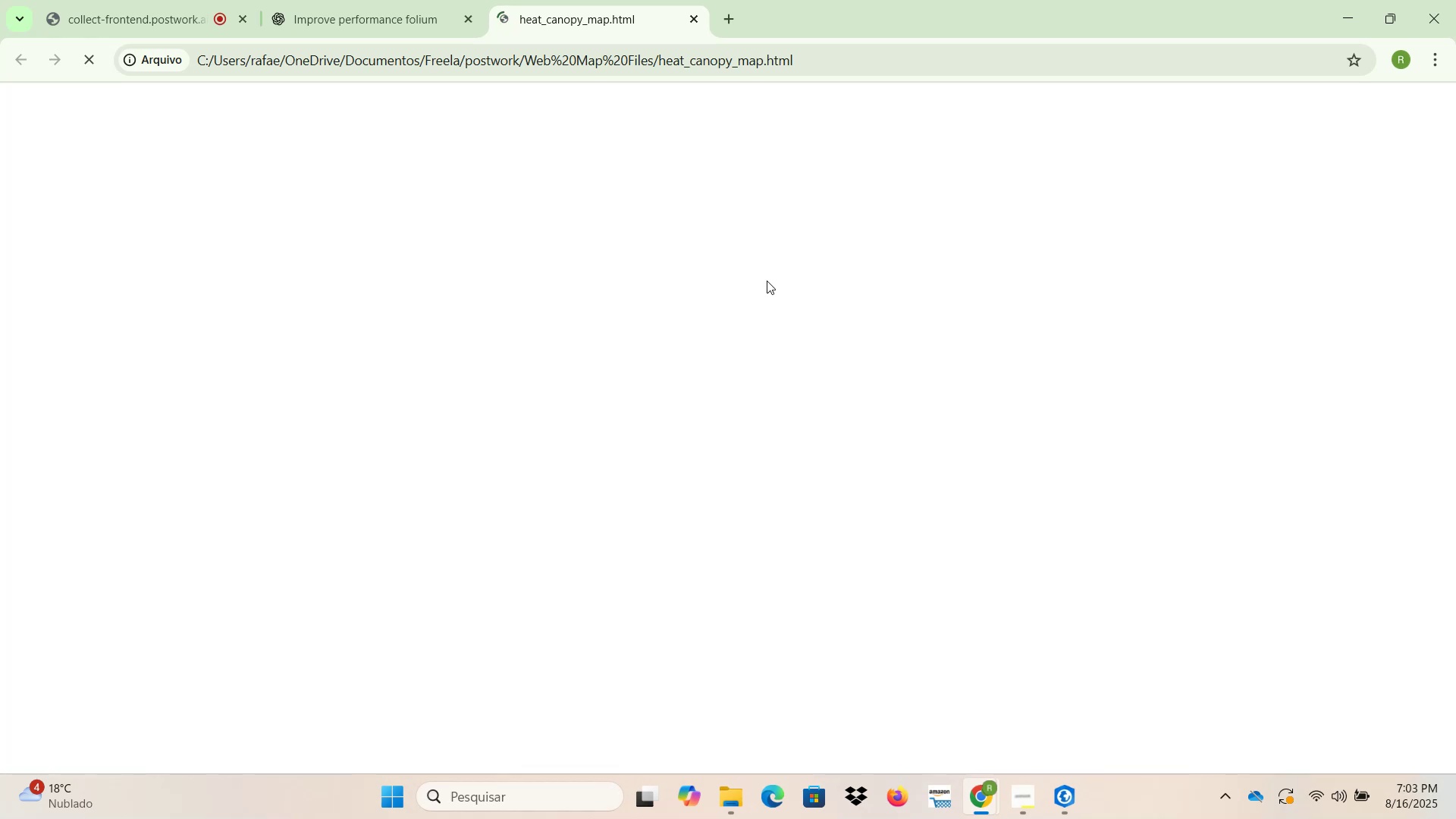 
left_click([747, 288])
 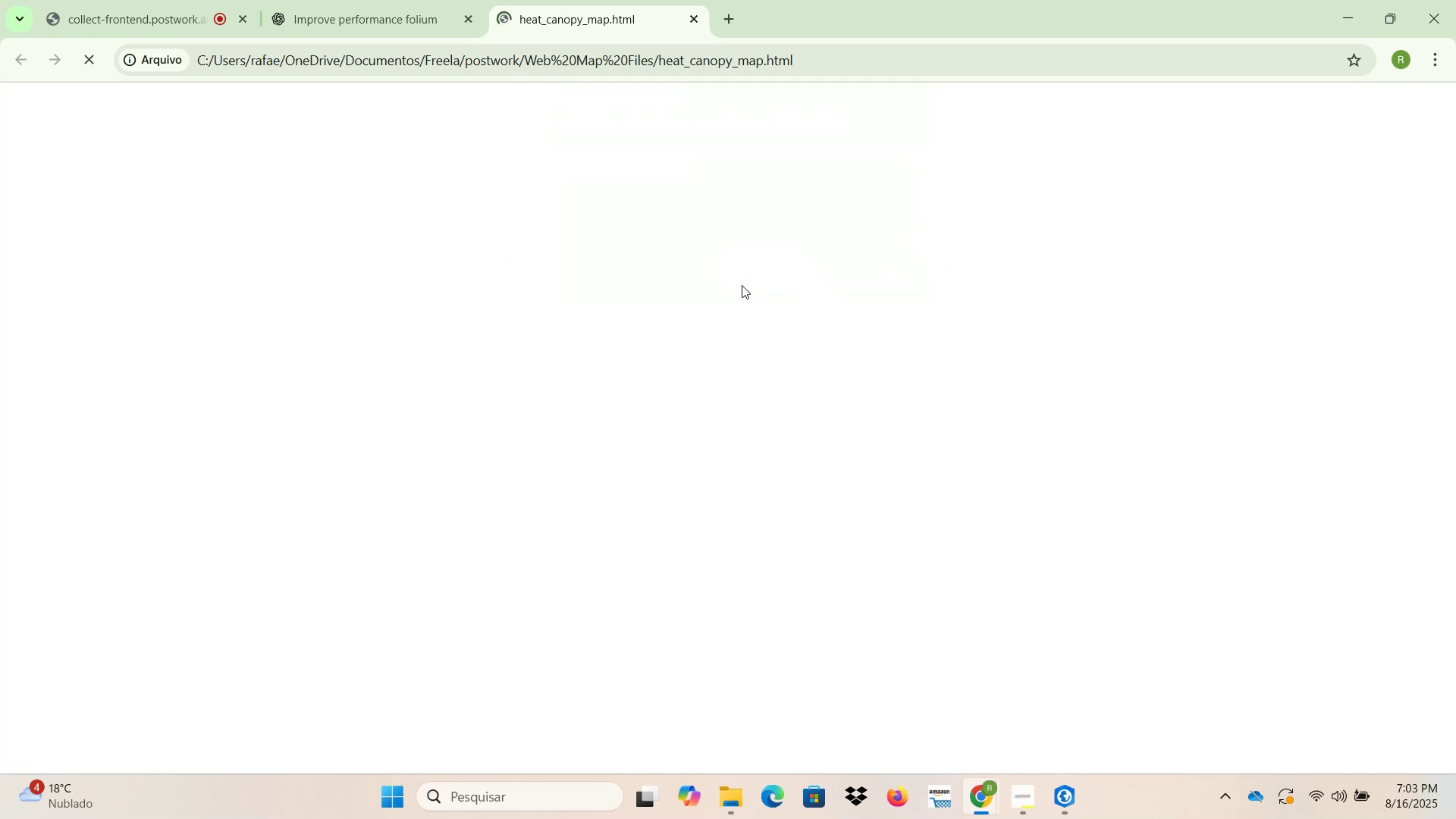 
wait(10.09)
 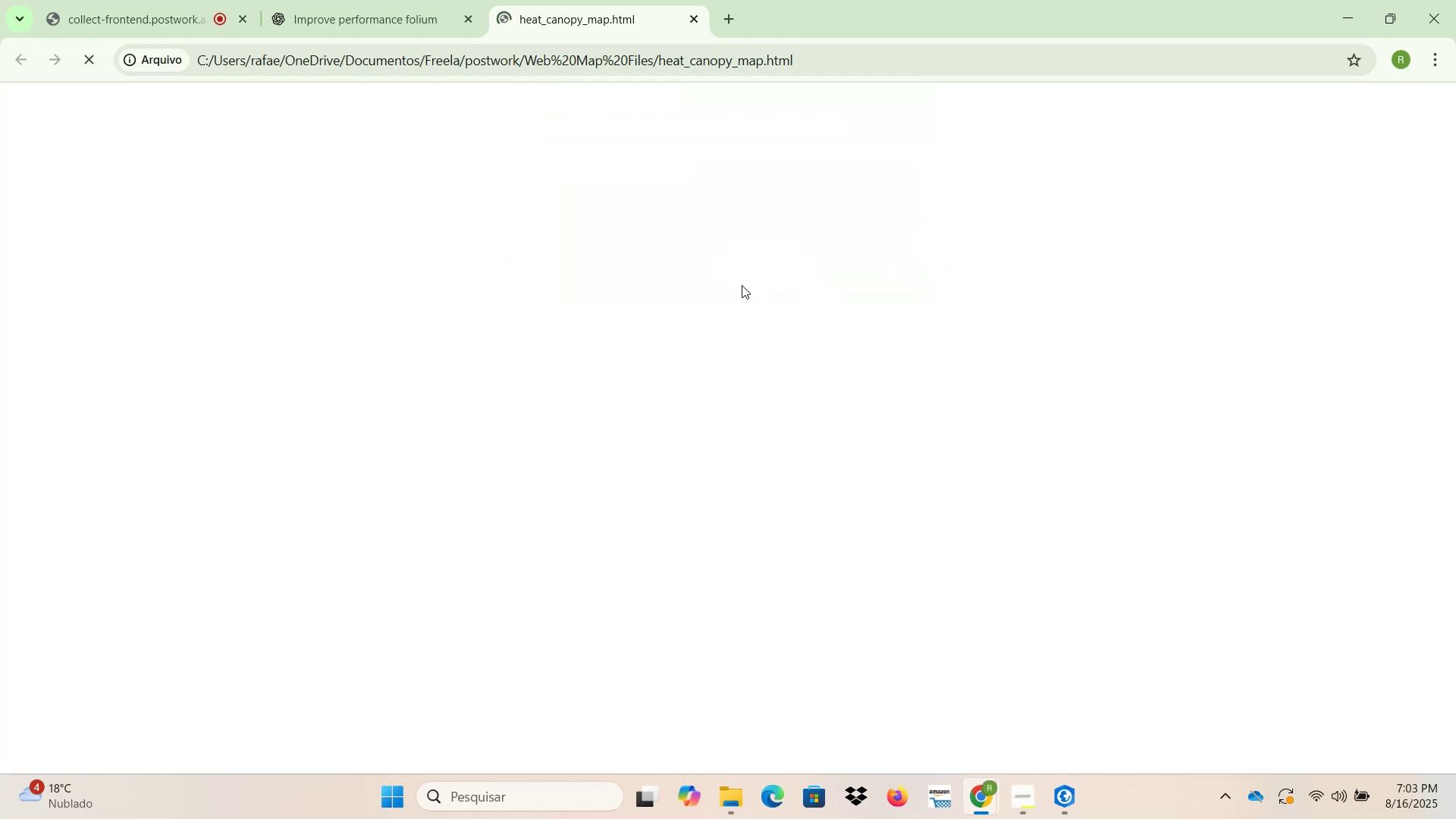 
left_click([1353, 242])
 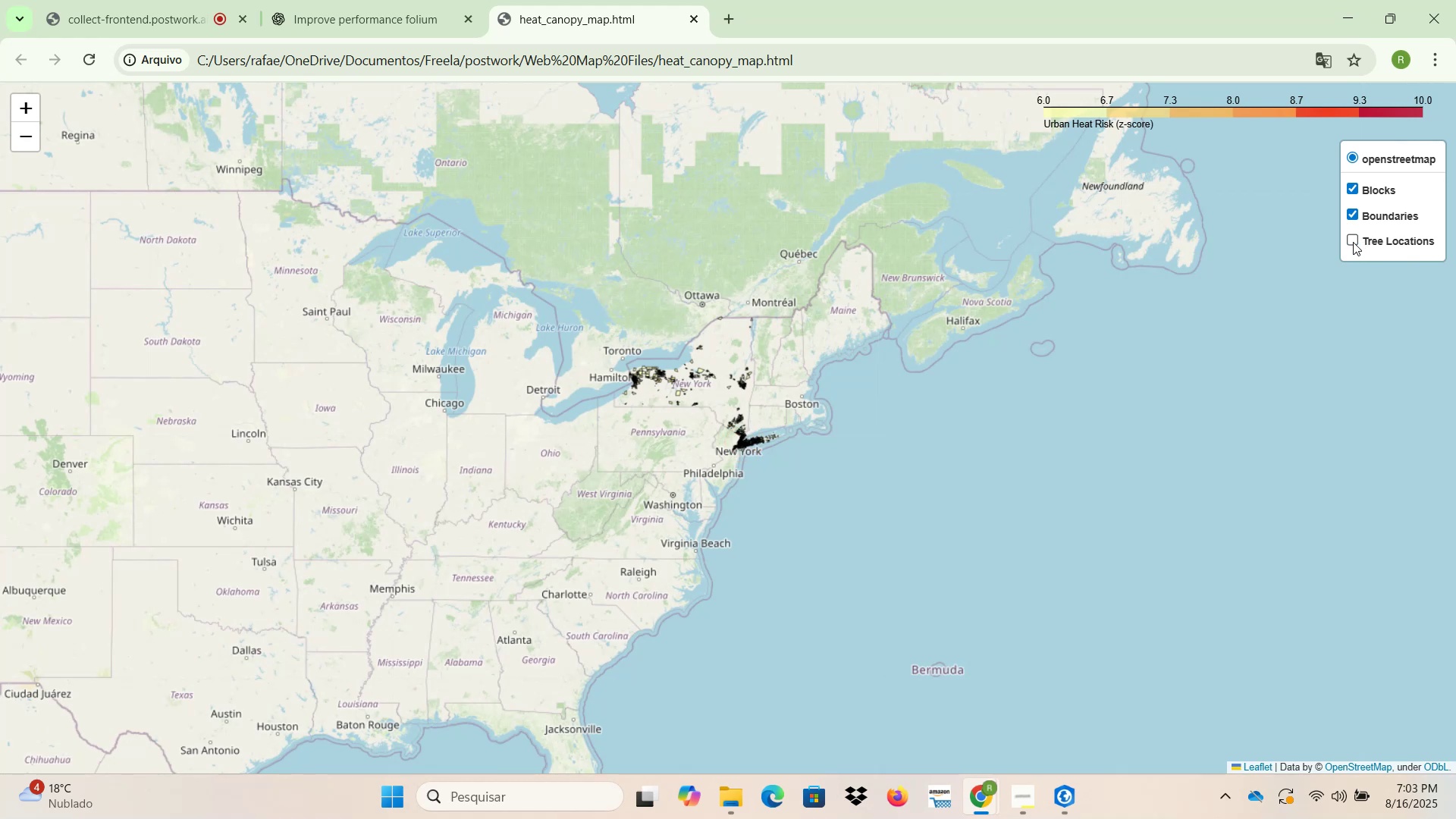 
left_click([1352, 242])
 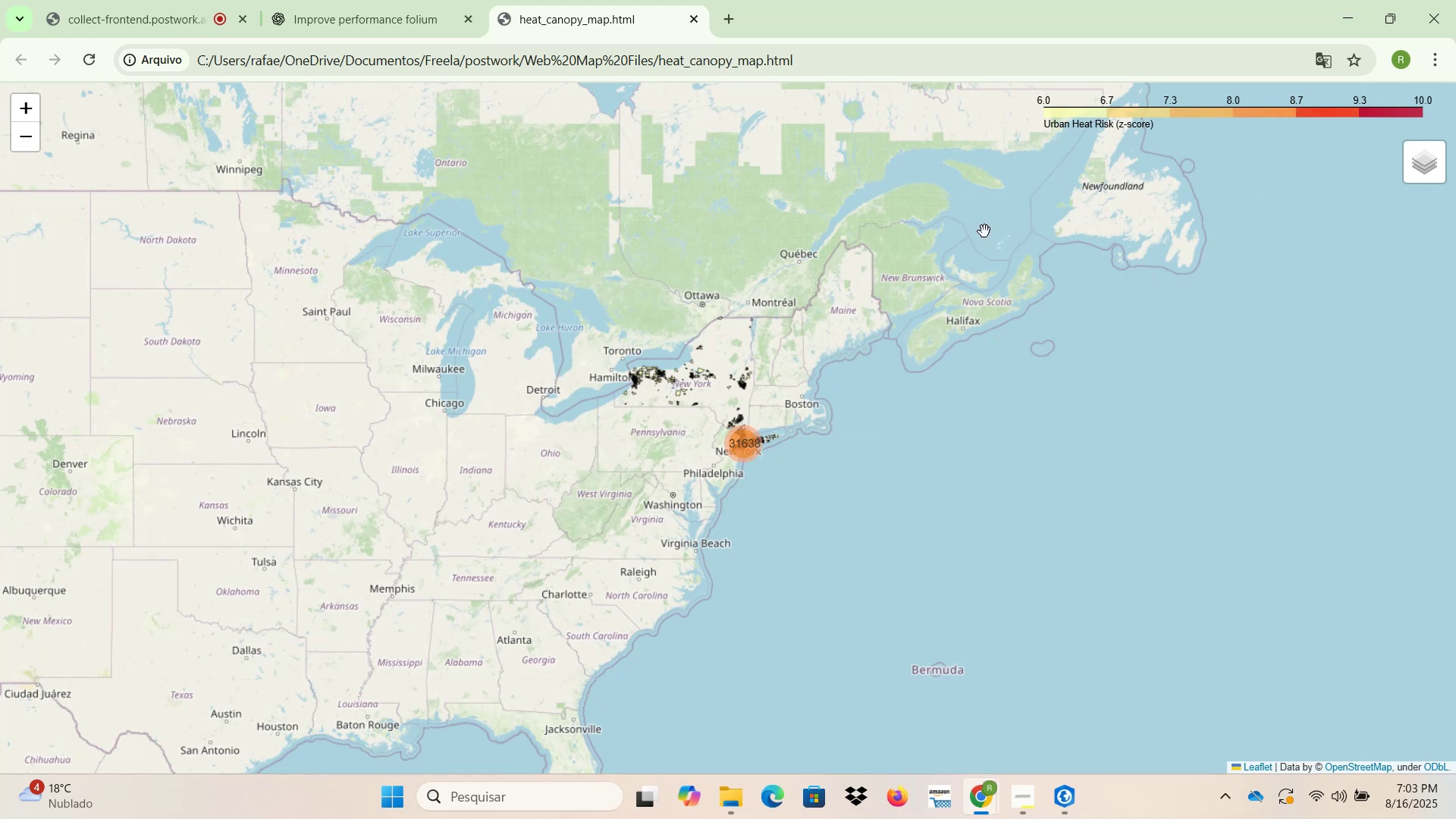 
wait(6.88)
 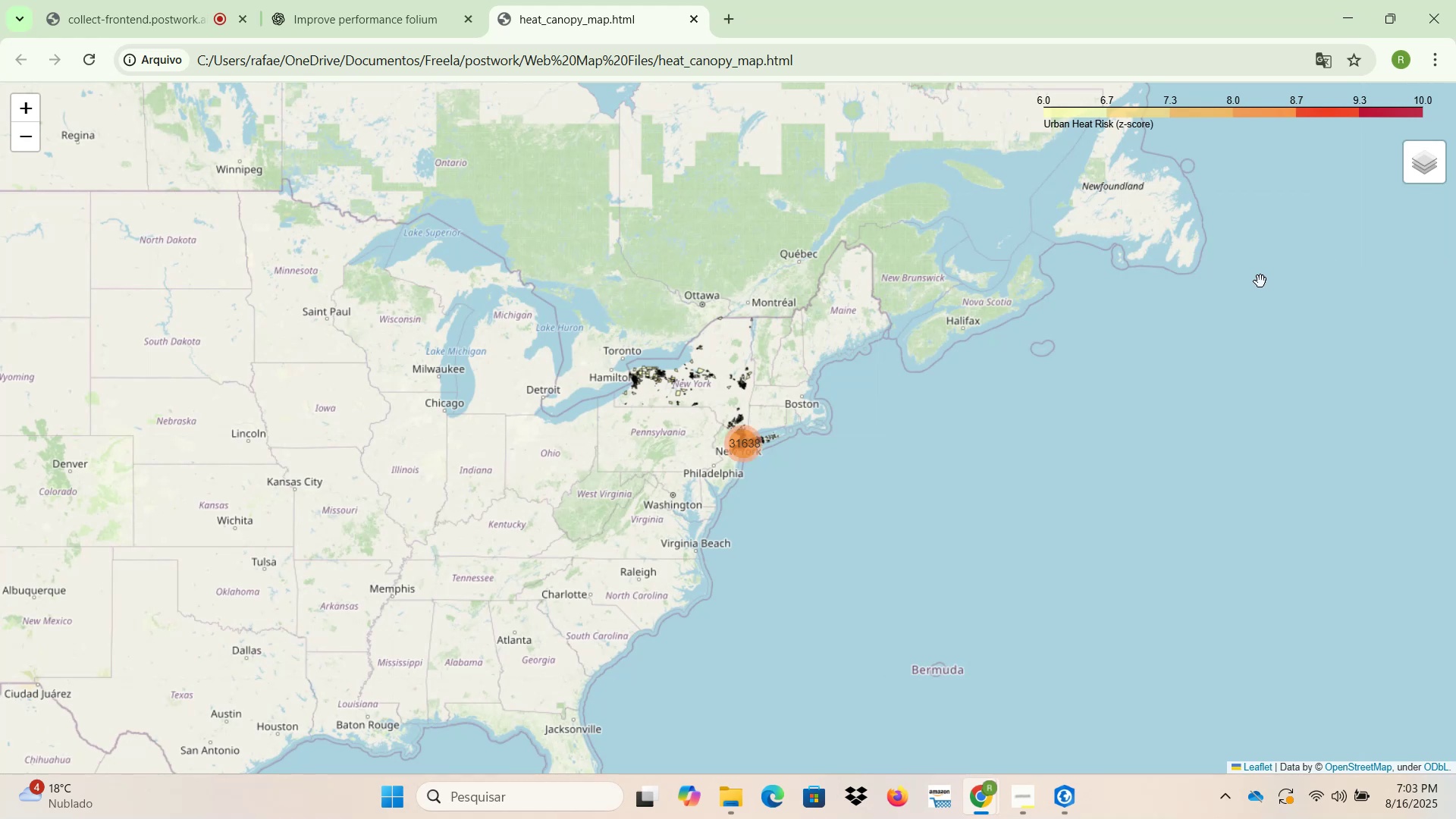 
scroll: coordinate [813, 423], scroll_direction: up, amount: 3.0
 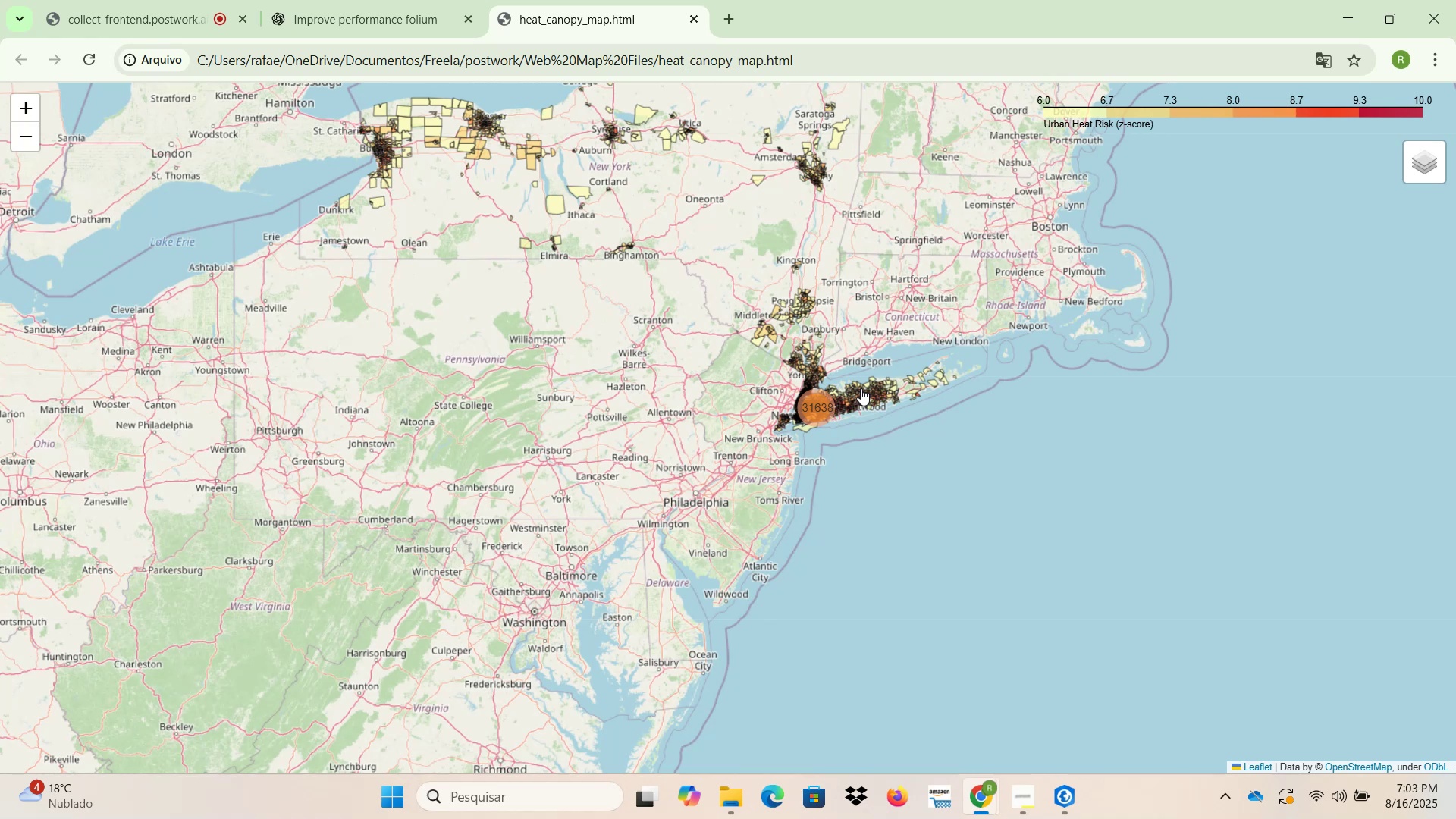 
wait(17.16)
 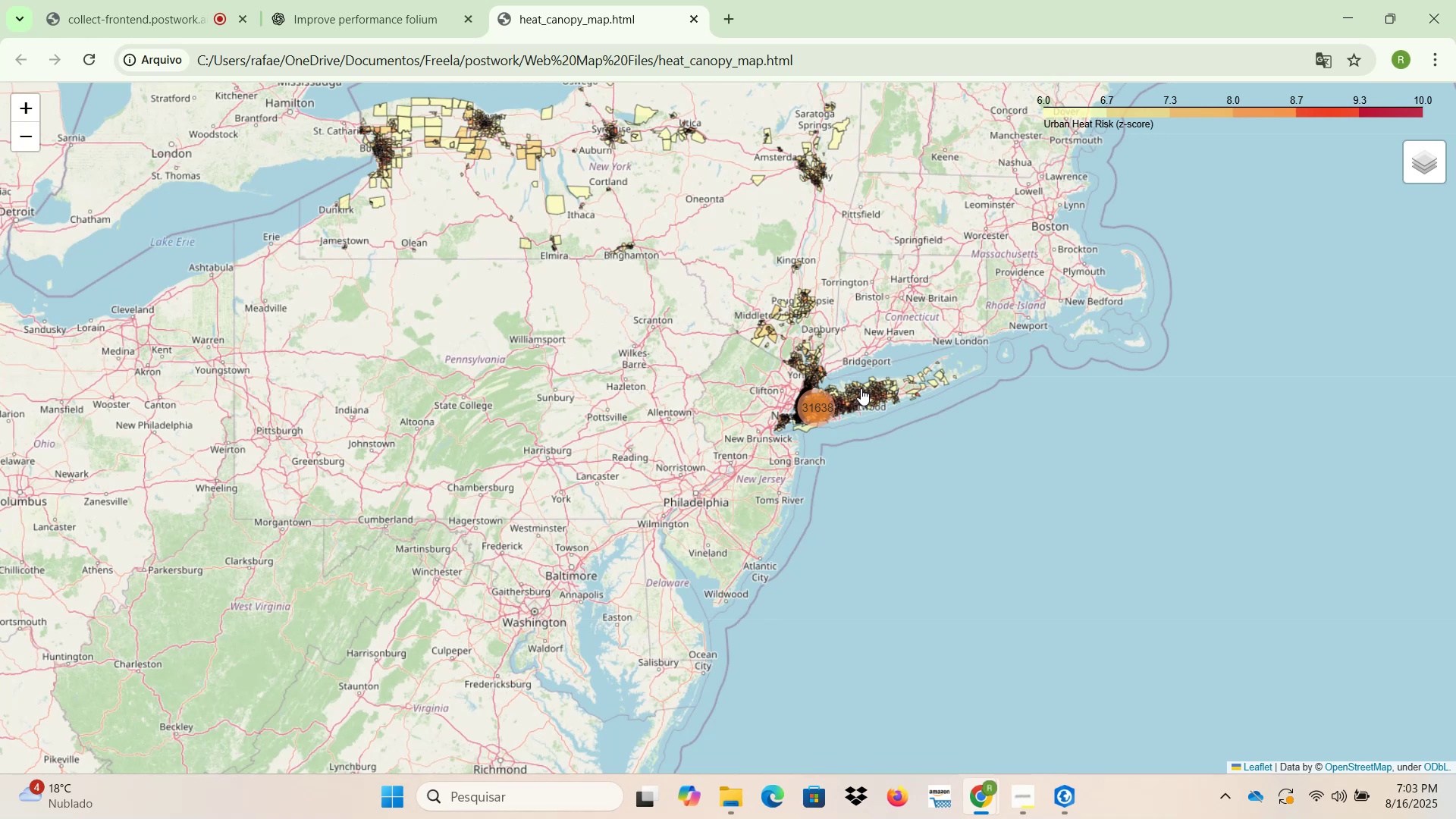 
scroll: coordinate [849, 432], scroll_direction: up, amount: 6.0
 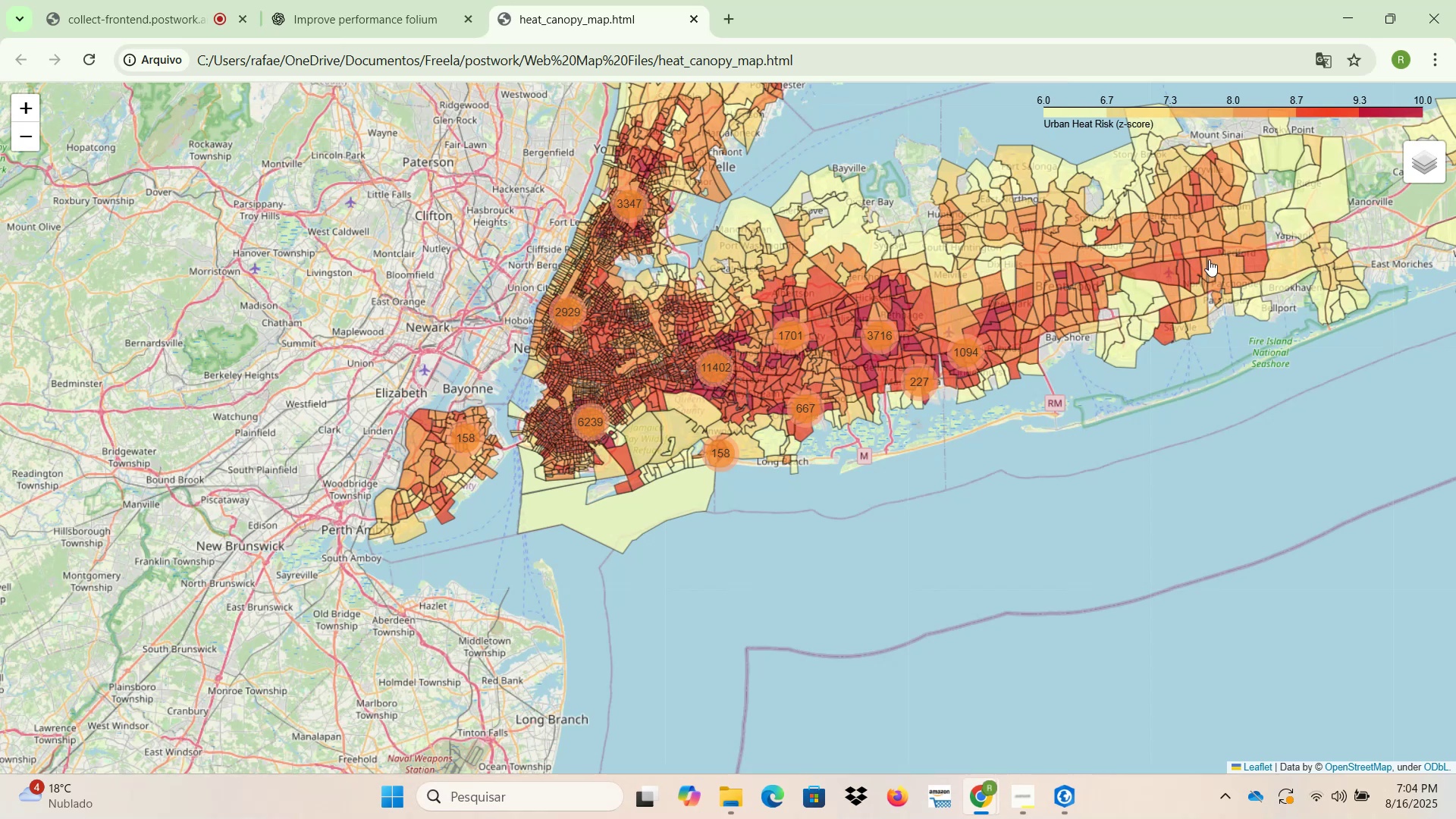 
left_click([1423, 165])
 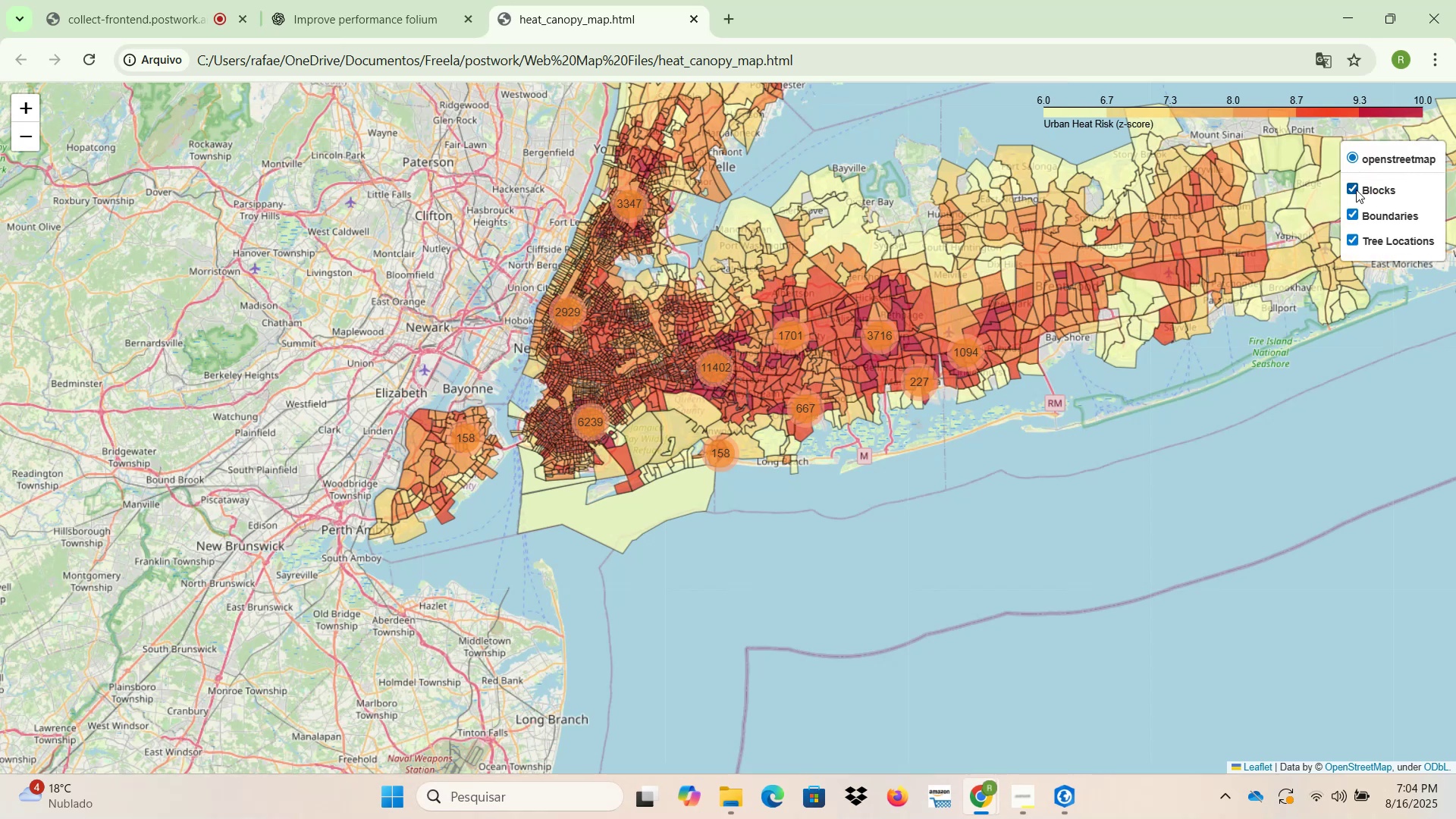 
left_click([1353, 190])
 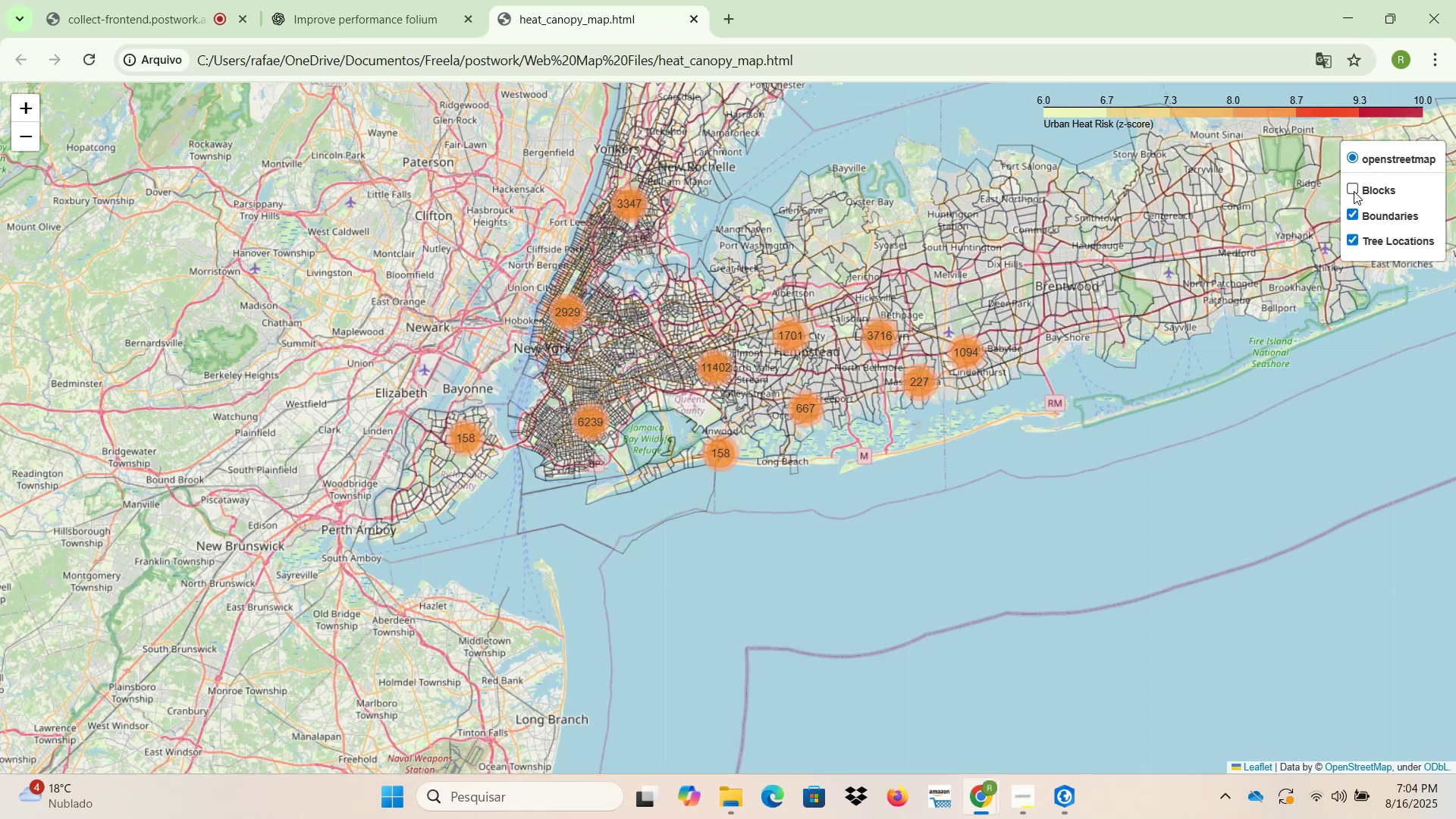 
left_click([1354, 191])
 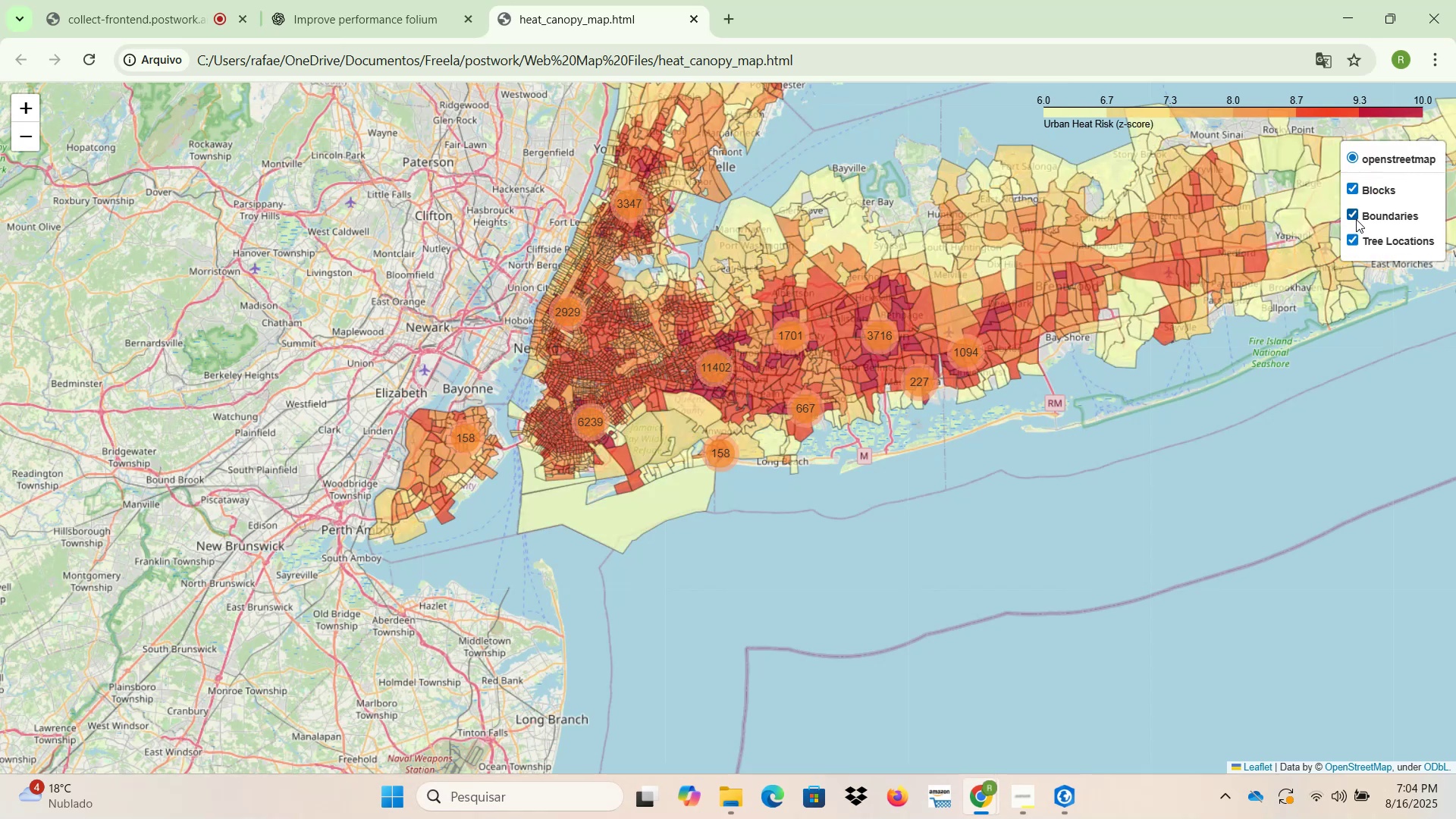 
left_click([1355, 215])
 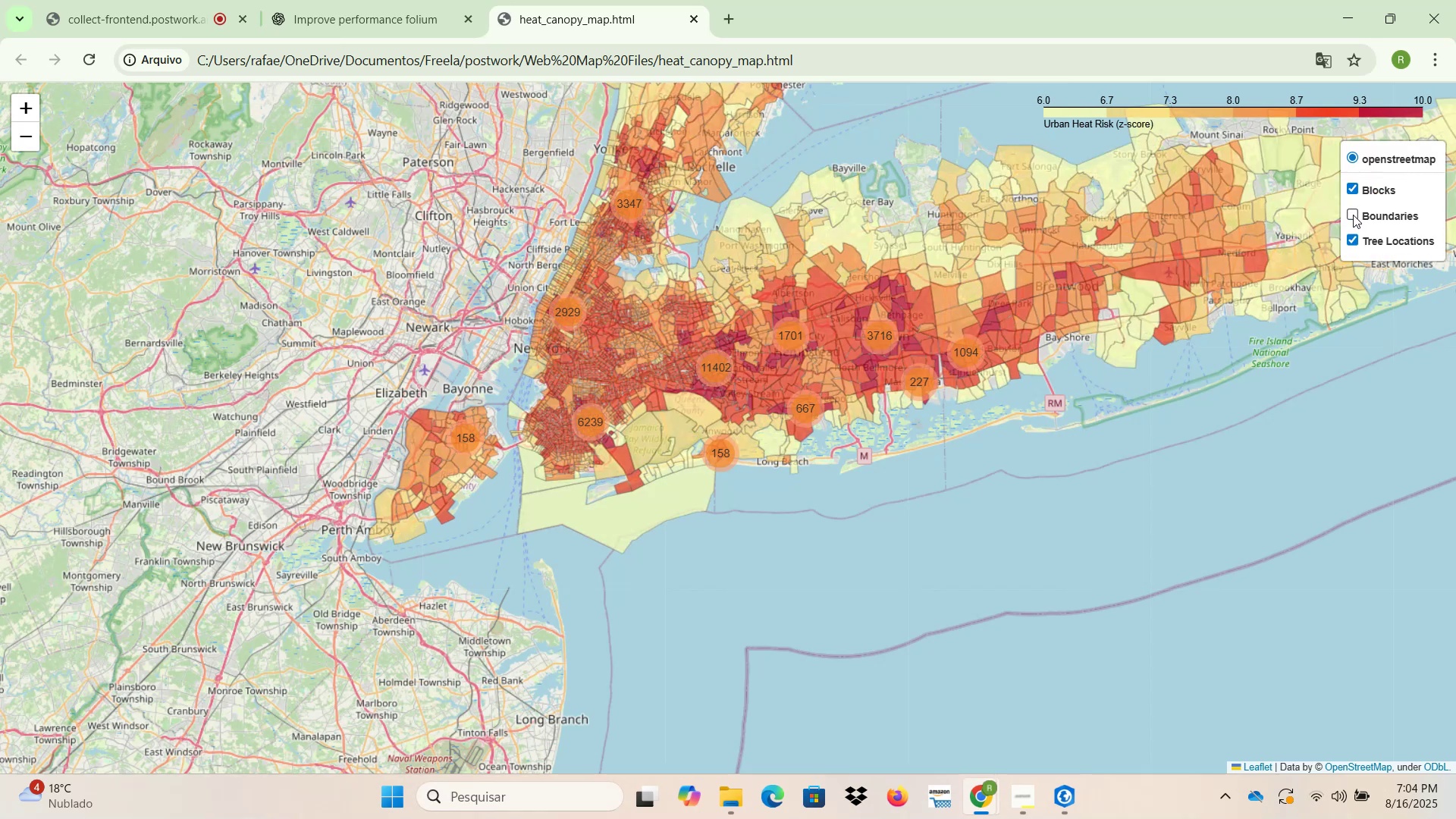 
left_click([1353, 215])
 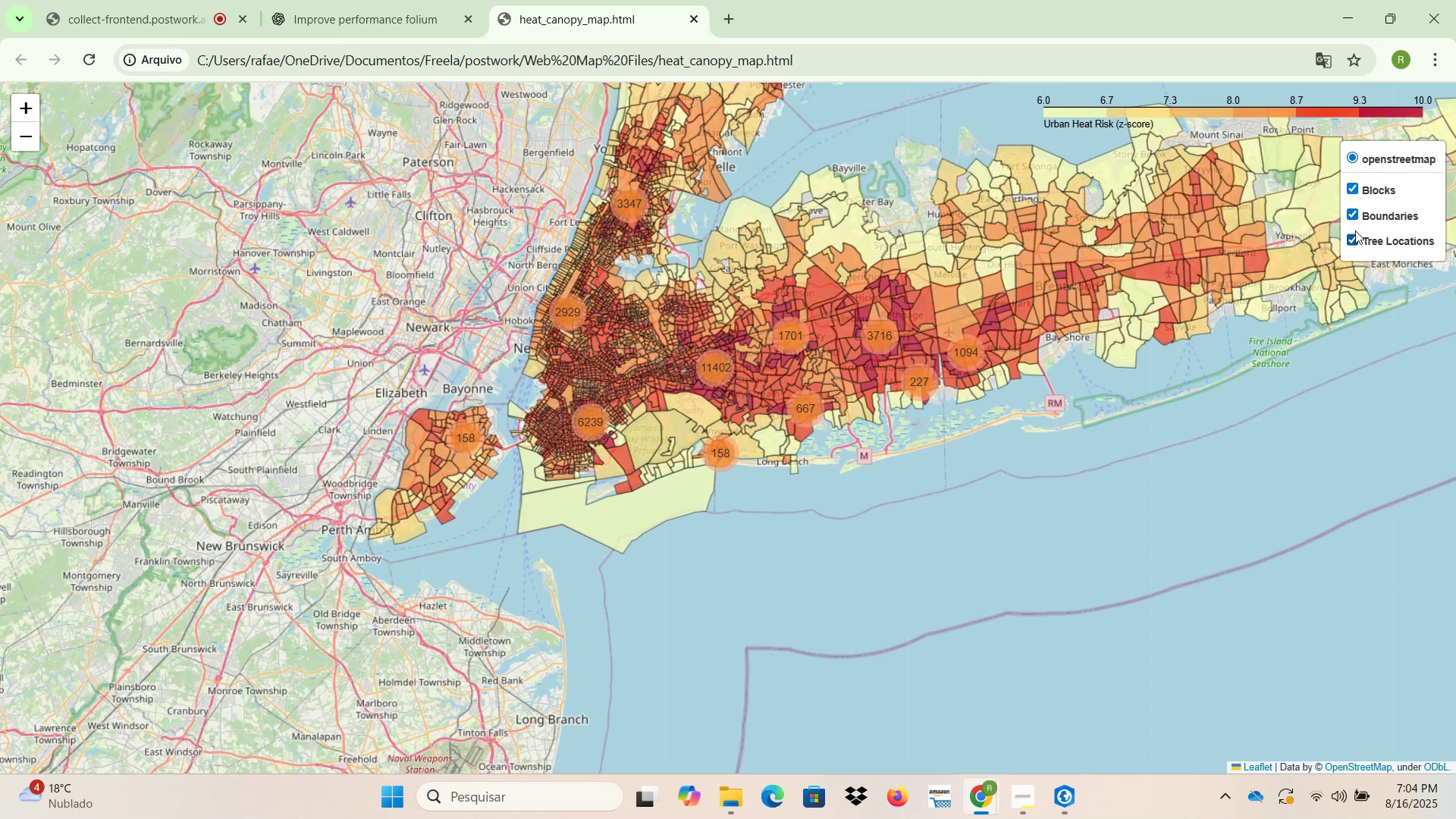 
left_click([1354, 242])
 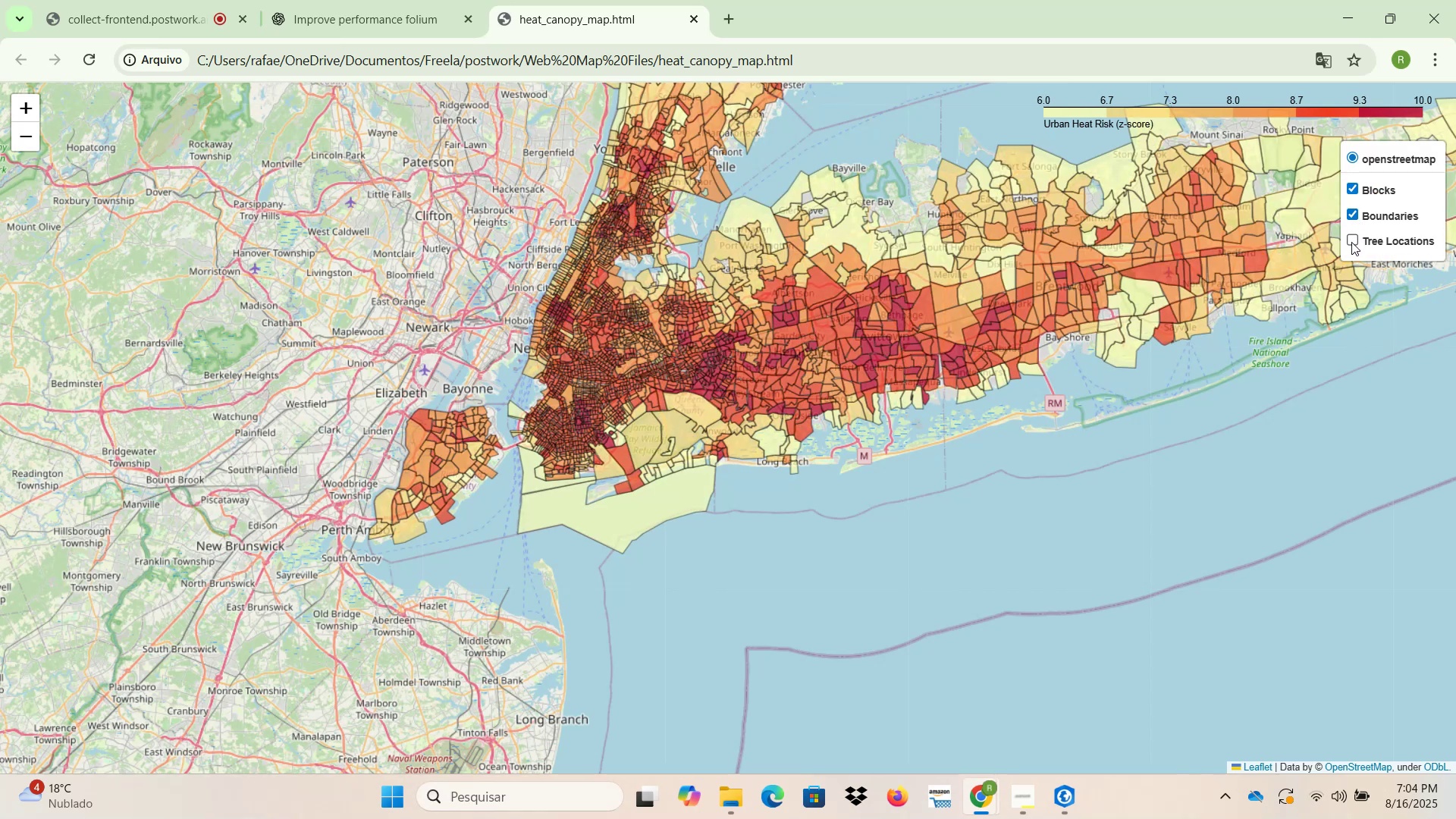 
left_click([1351, 242])
 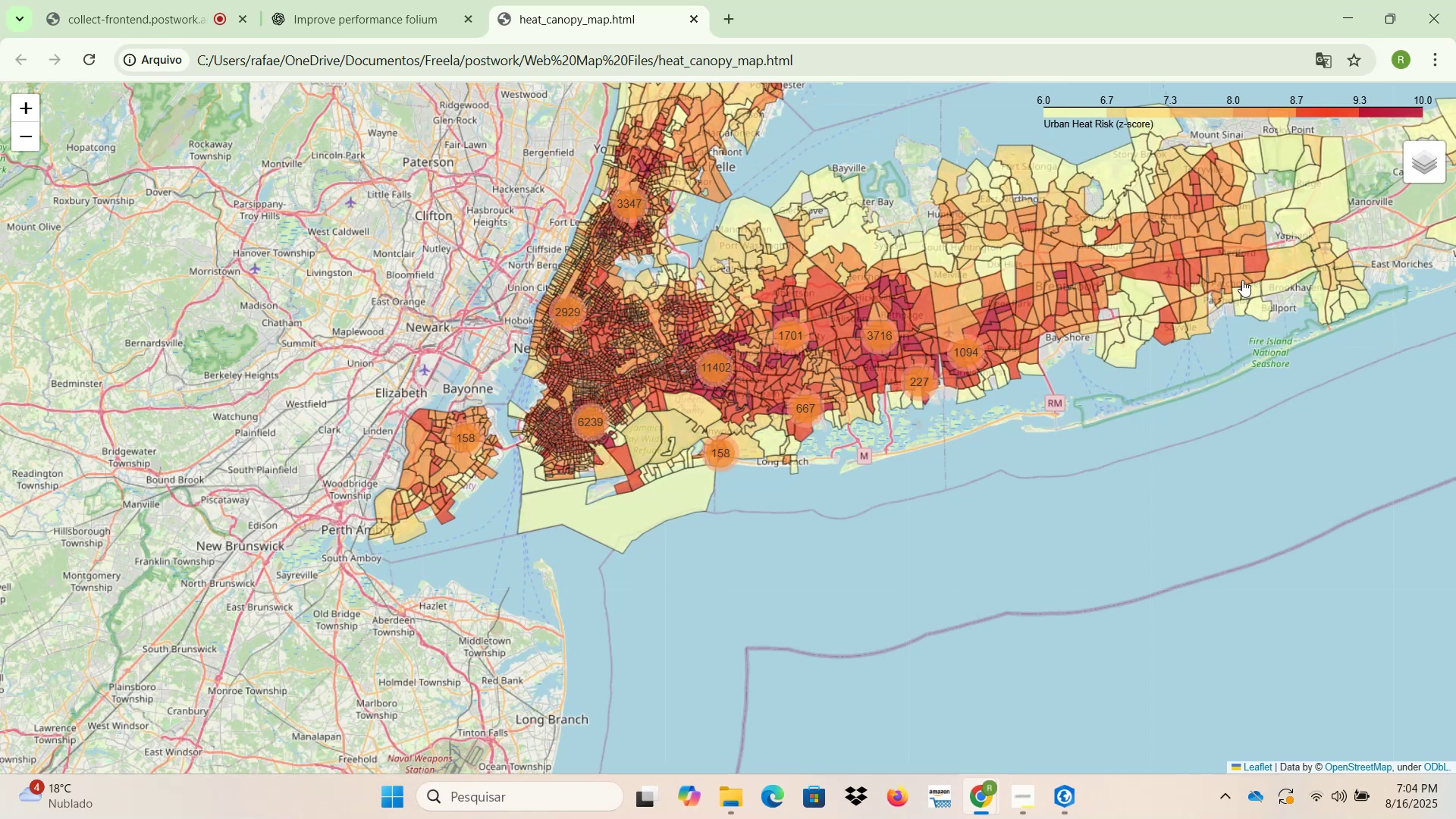 
left_click_drag(start_coordinate=[1122, 329], to_coordinate=[979, 441])
 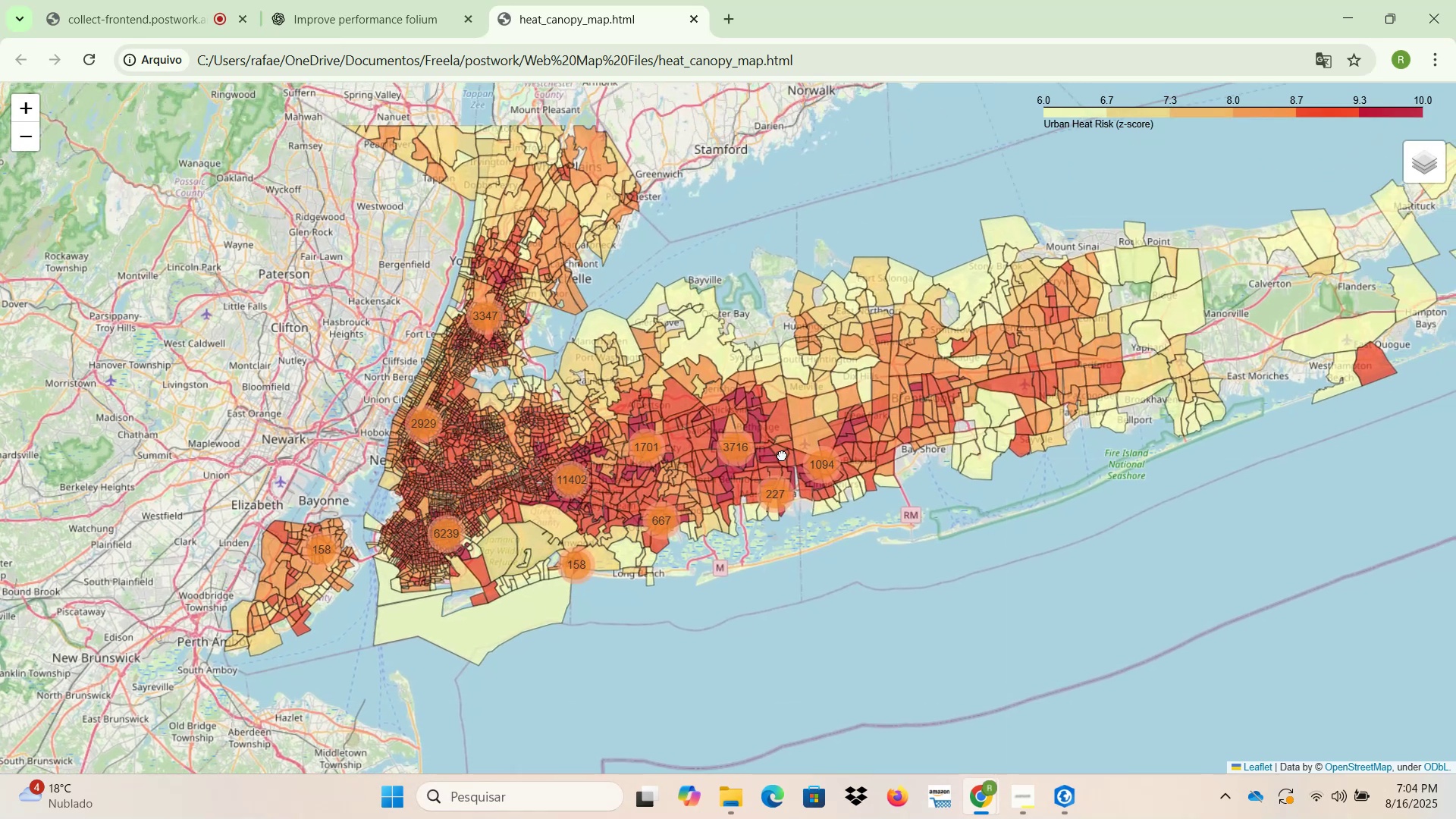 
scroll: coordinate [692, 484], scroll_direction: up, amount: 2.0
 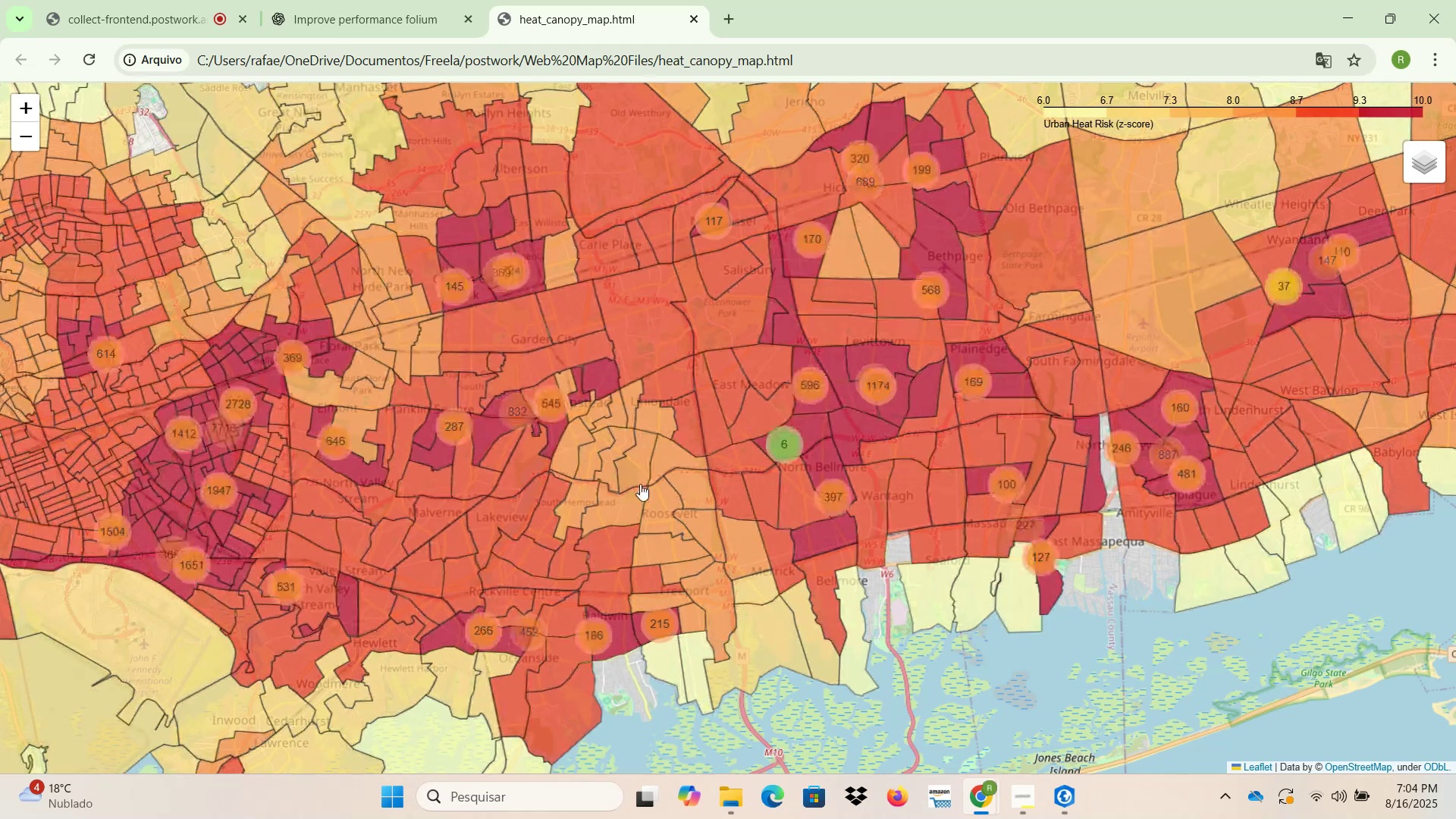 
left_click_drag(start_coordinate=[403, 485], to_coordinate=[852, 480])
 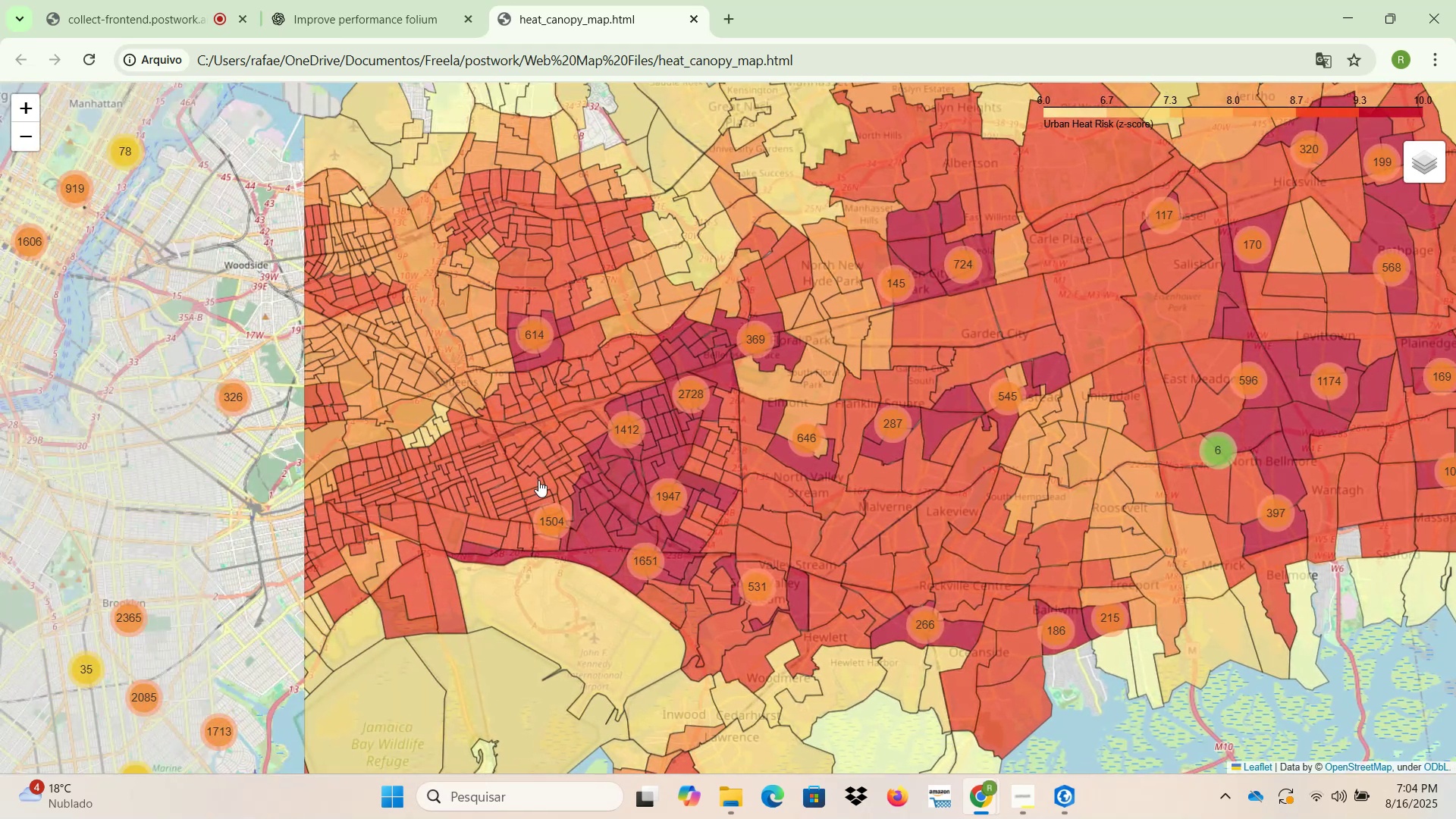 
scroll: coordinate [502, 480], scroll_direction: up, amount: 2.0
 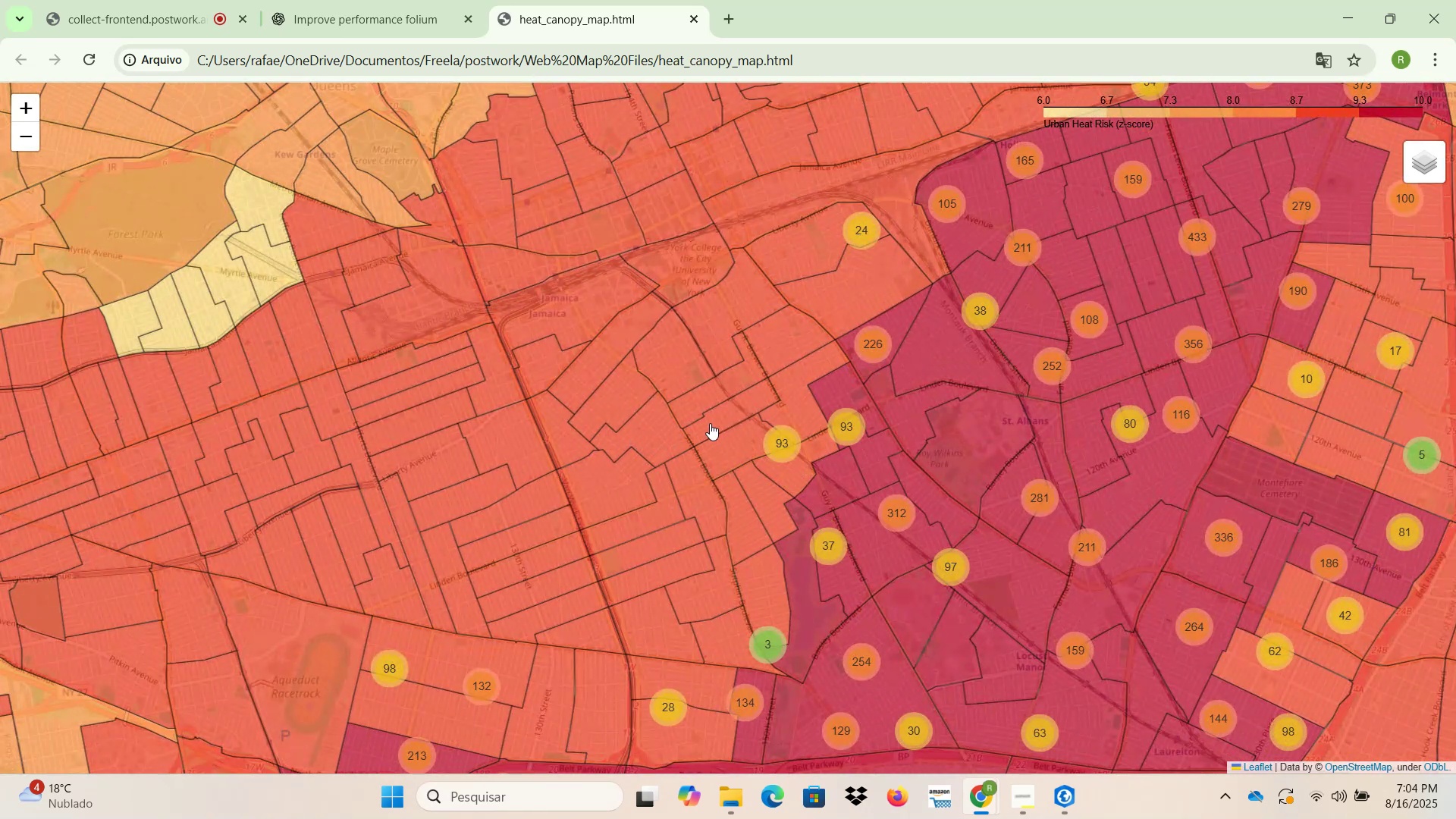 
wait(5.2)
 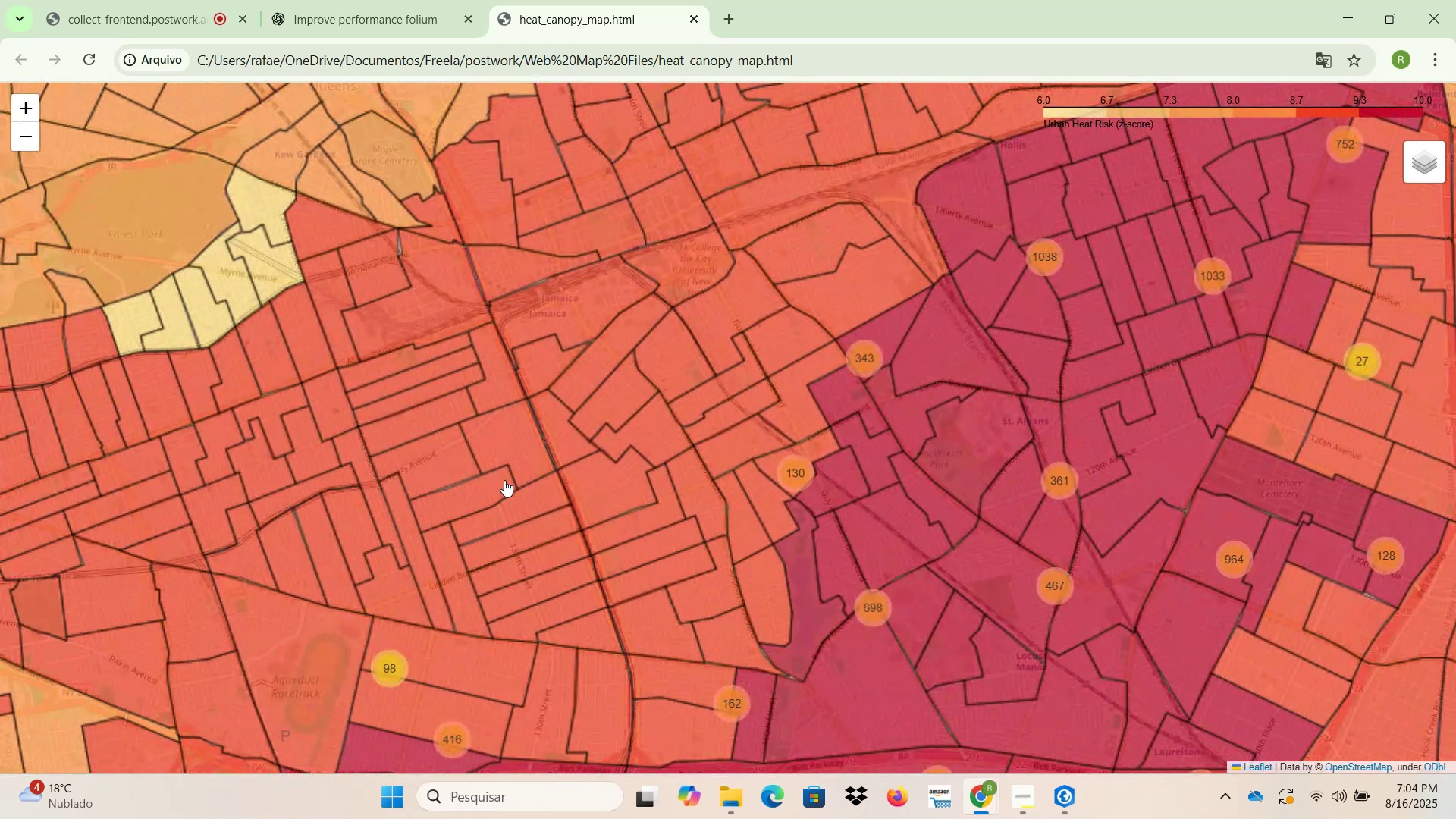 
left_click([790, 341])
 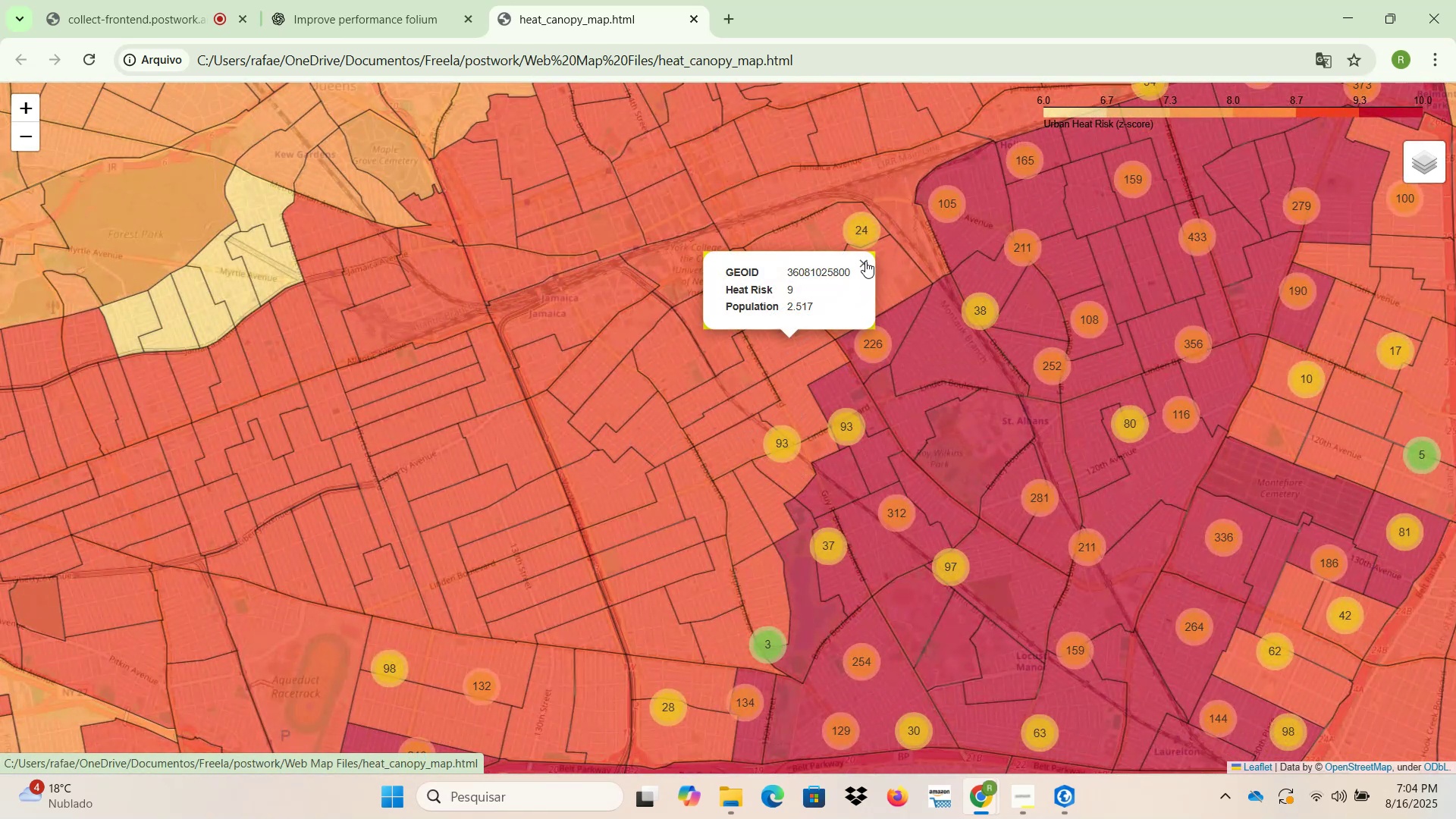 
left_click([865, 261])
 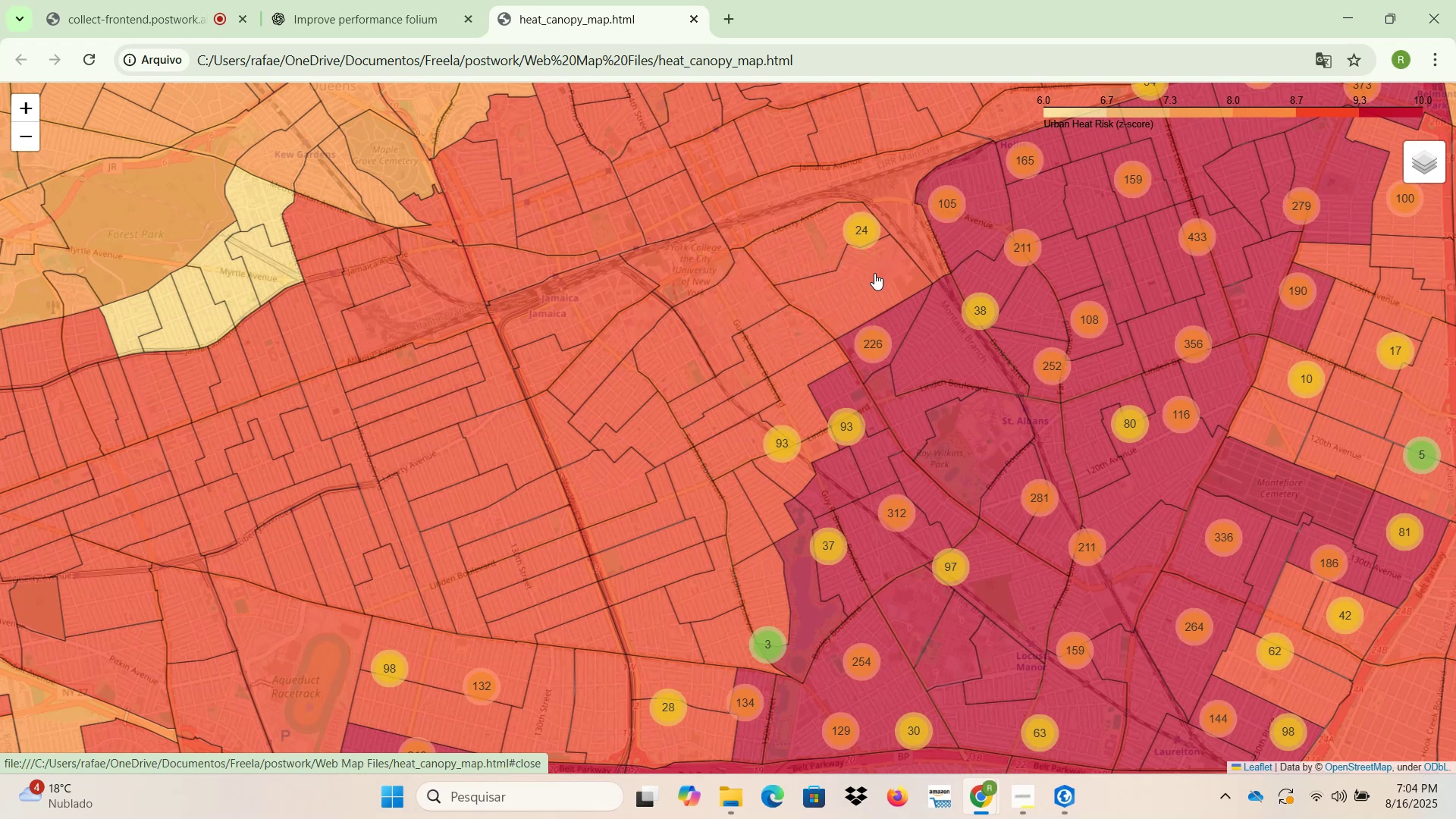 
left_click([880, 275])
 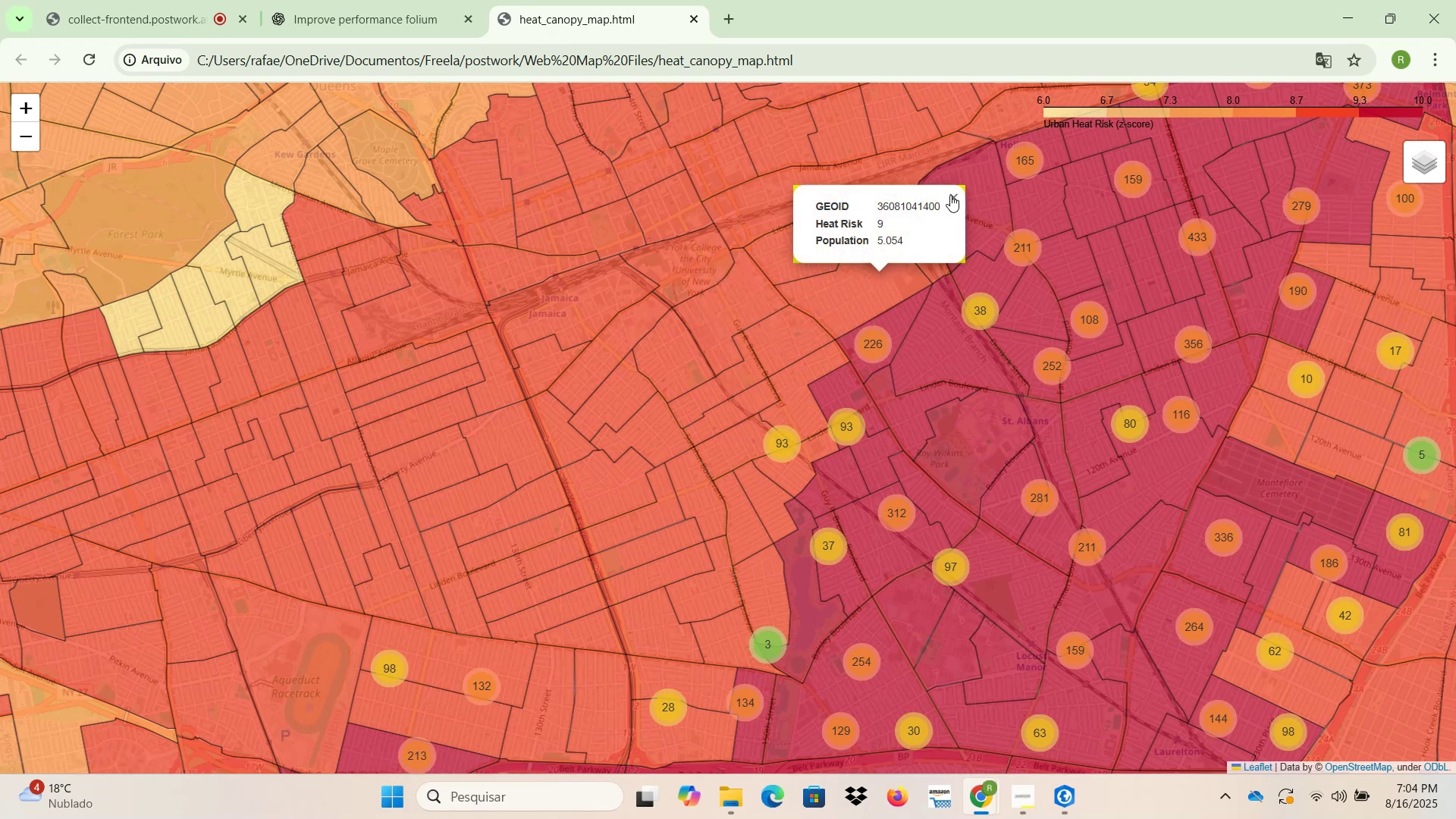 
left_click([956, 195])
 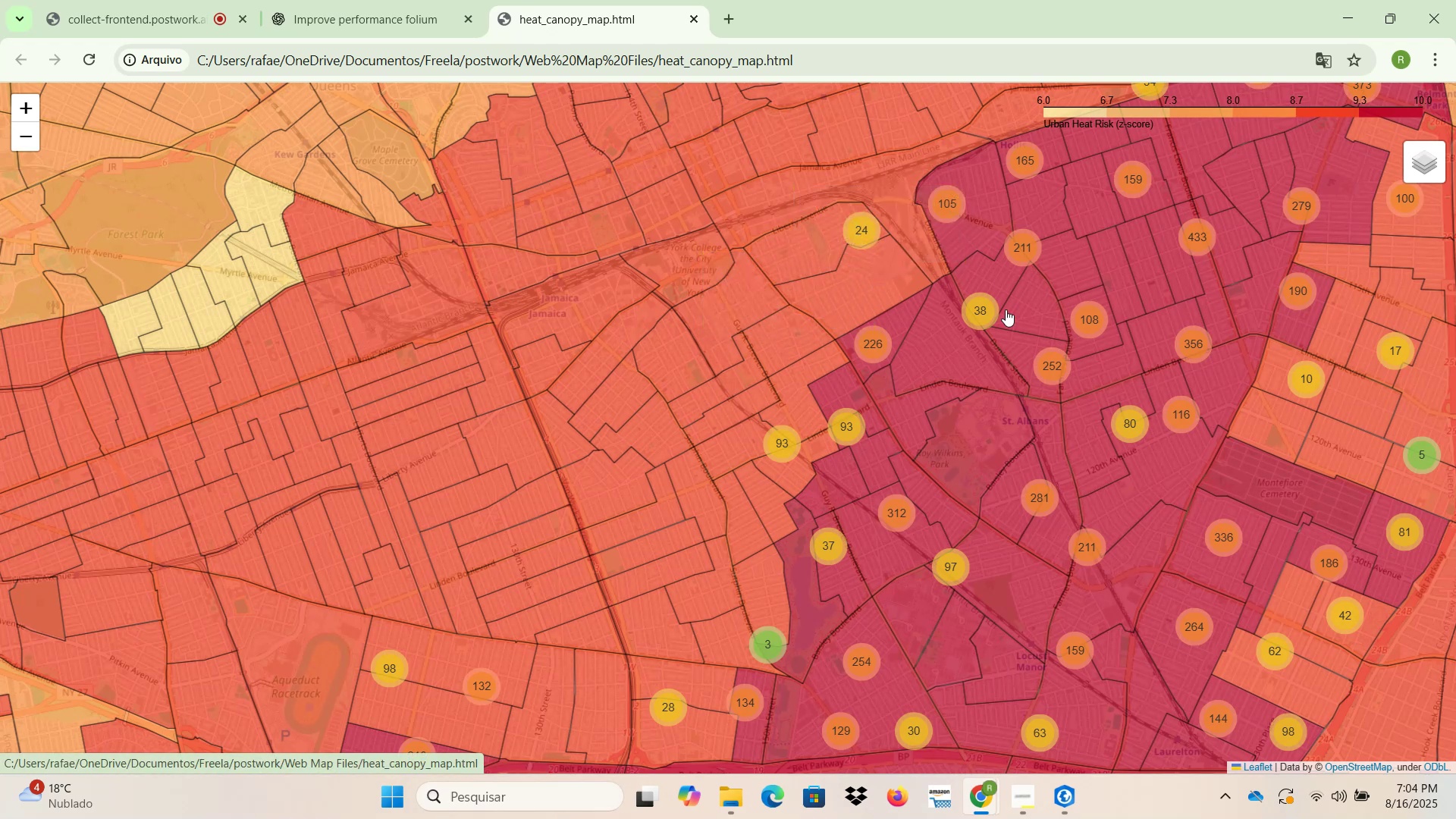 
scroll: coordinate [1045, 427], scroll_direction: down, amount: 2.0
 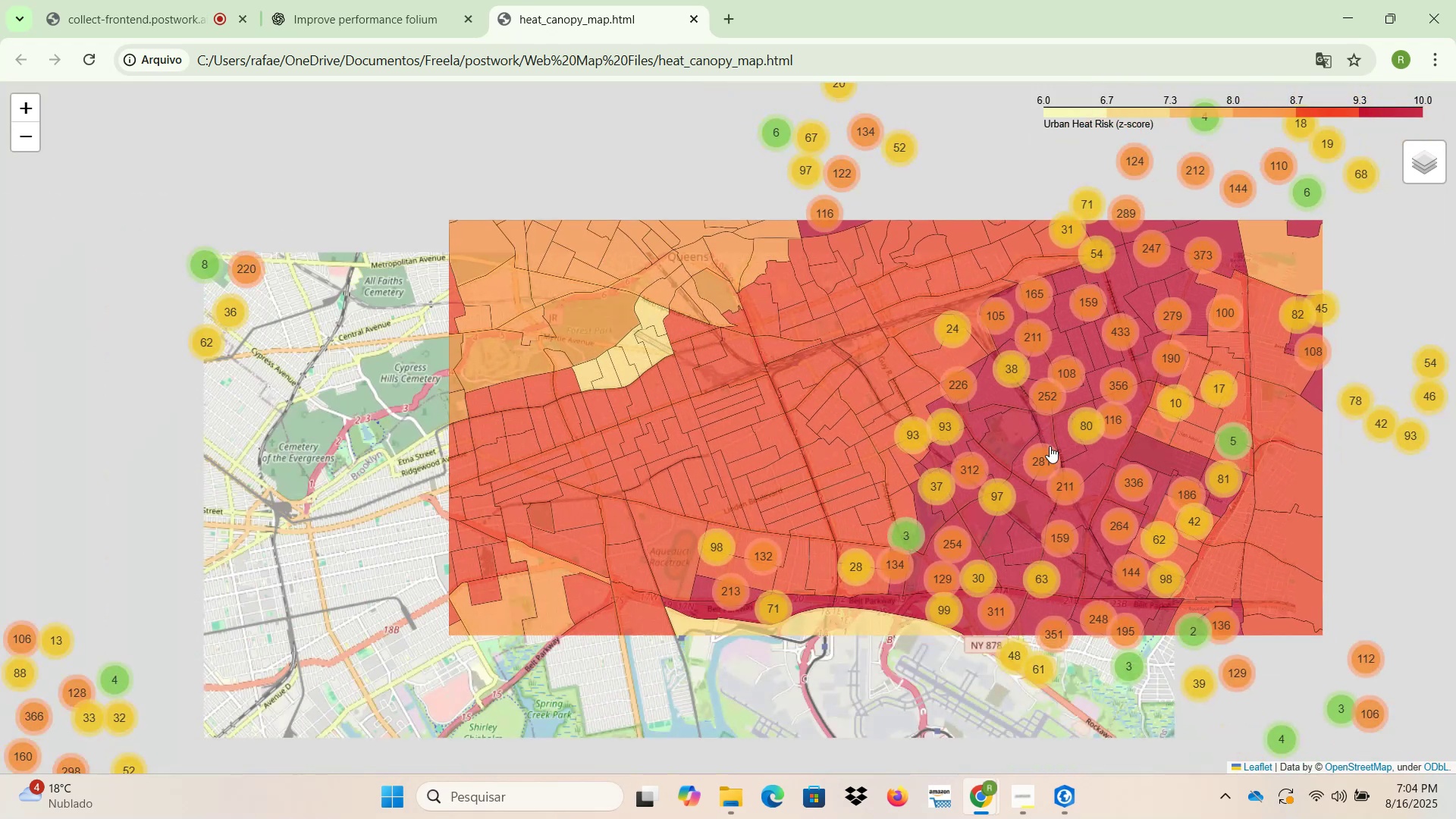 
left_click_drag(start_coordinate=[1048, 446], to_coordinate=[614, 309])
 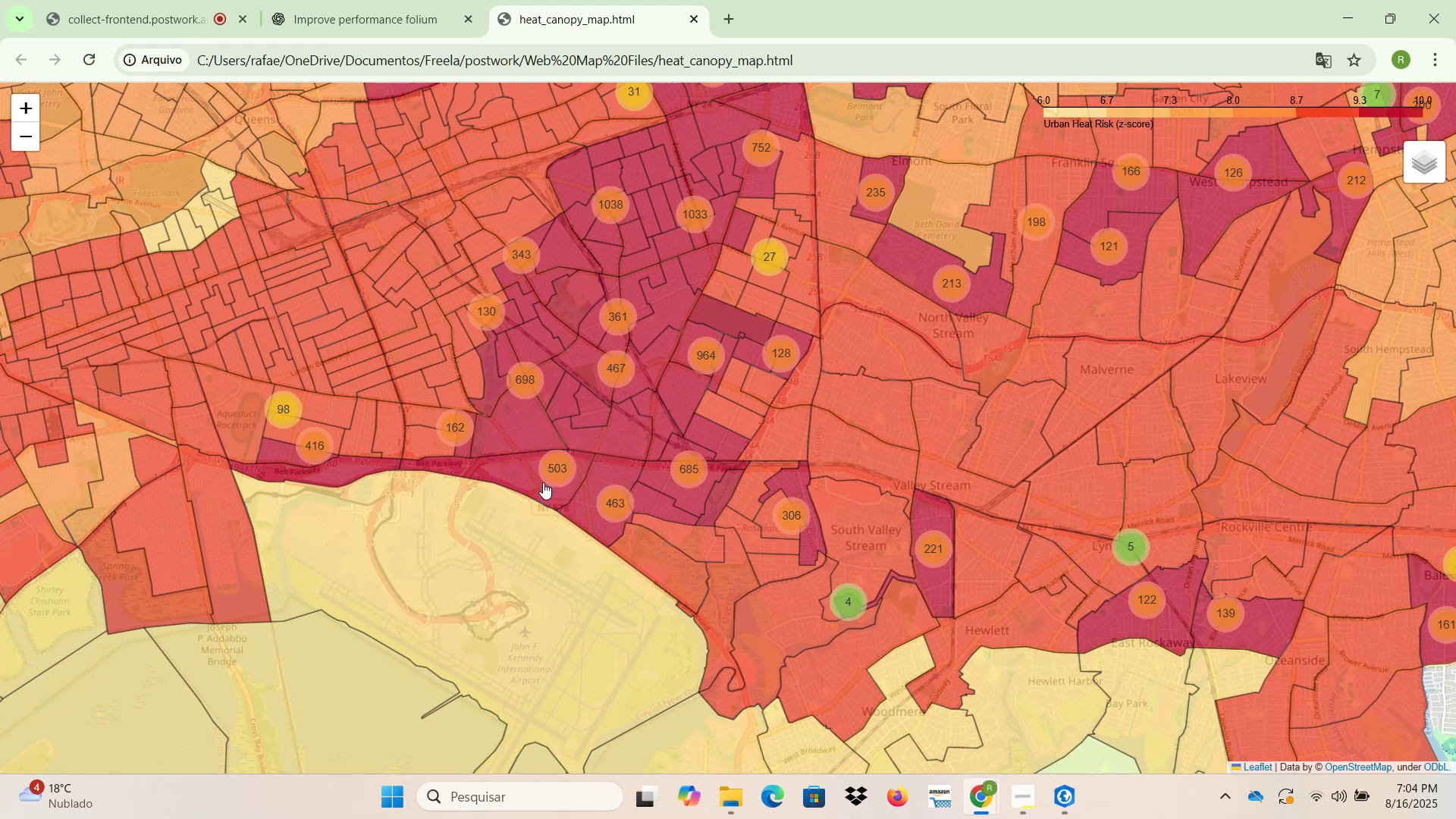 
wait(10.33)
 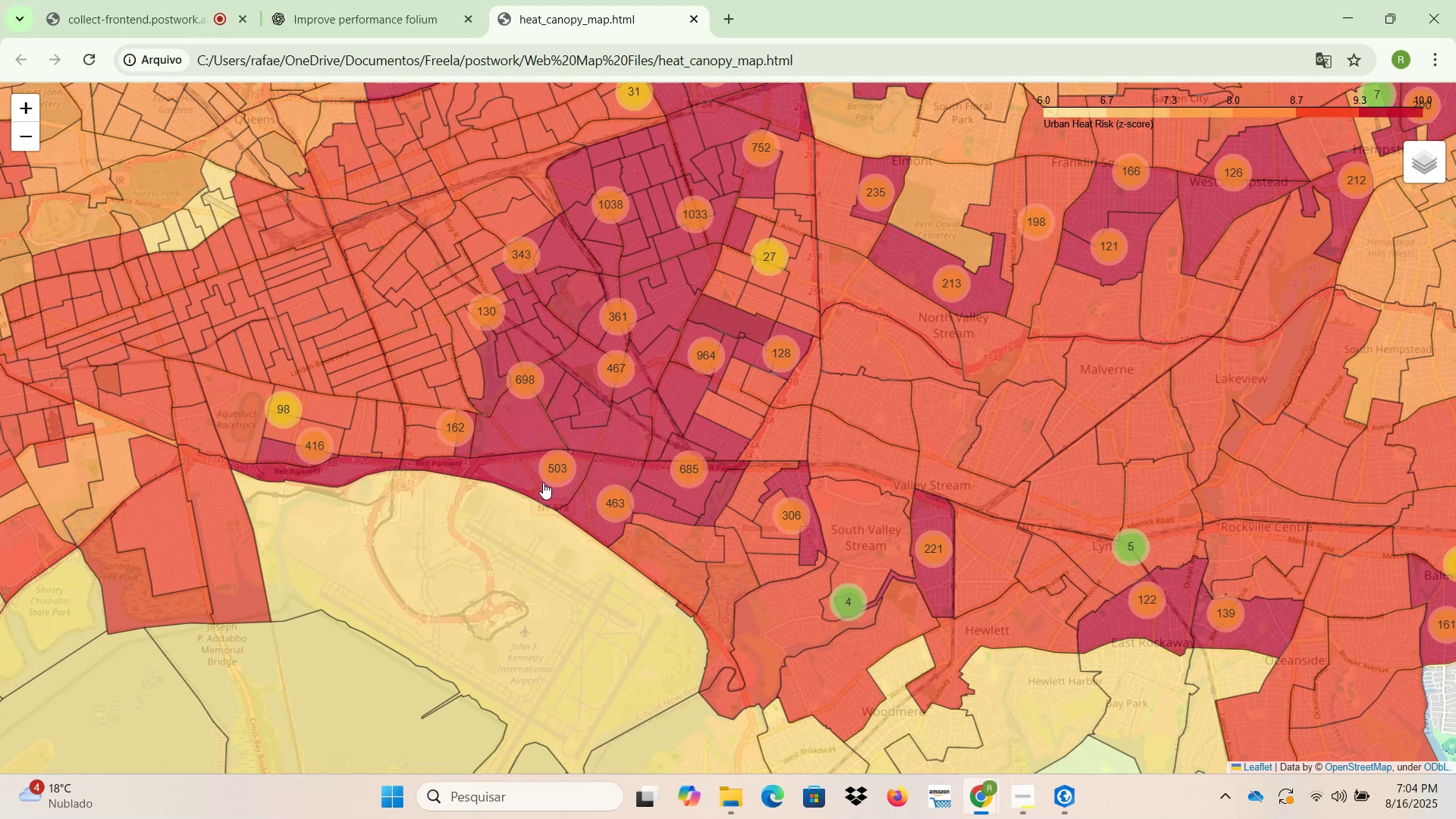 
left_click([798, 610])
 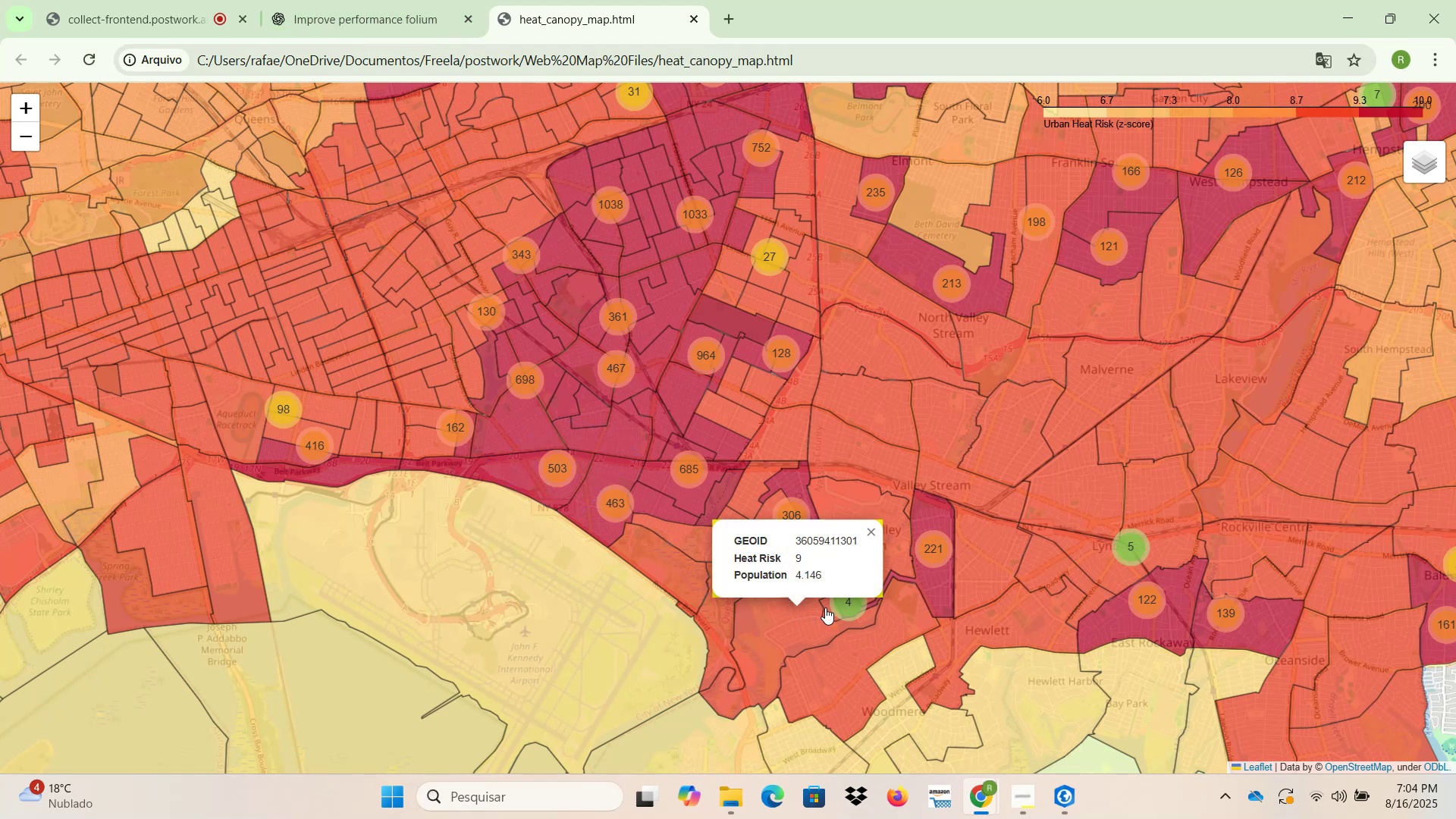 
left_click([851, 603])
 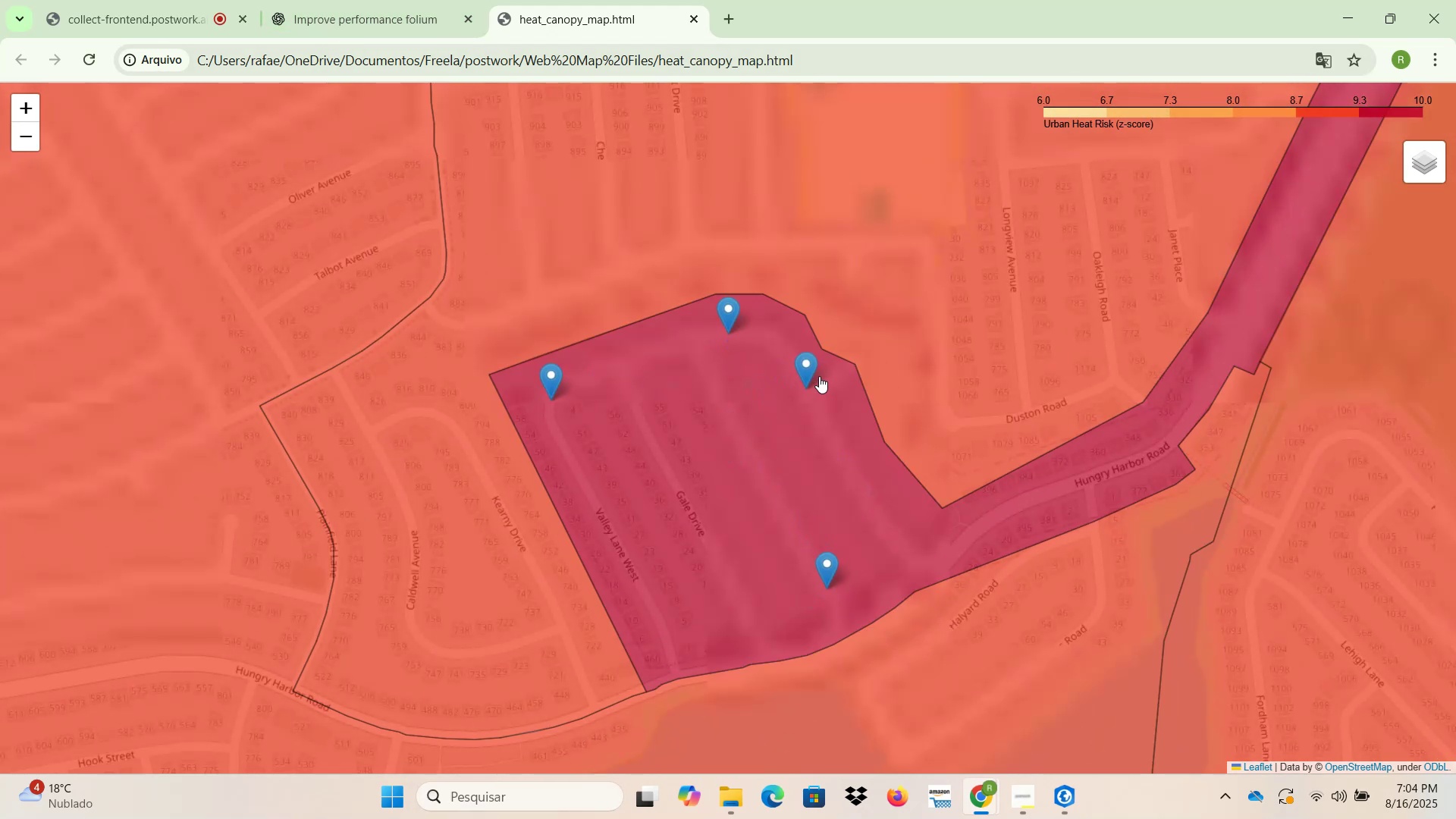 
left_click([805, 366])
 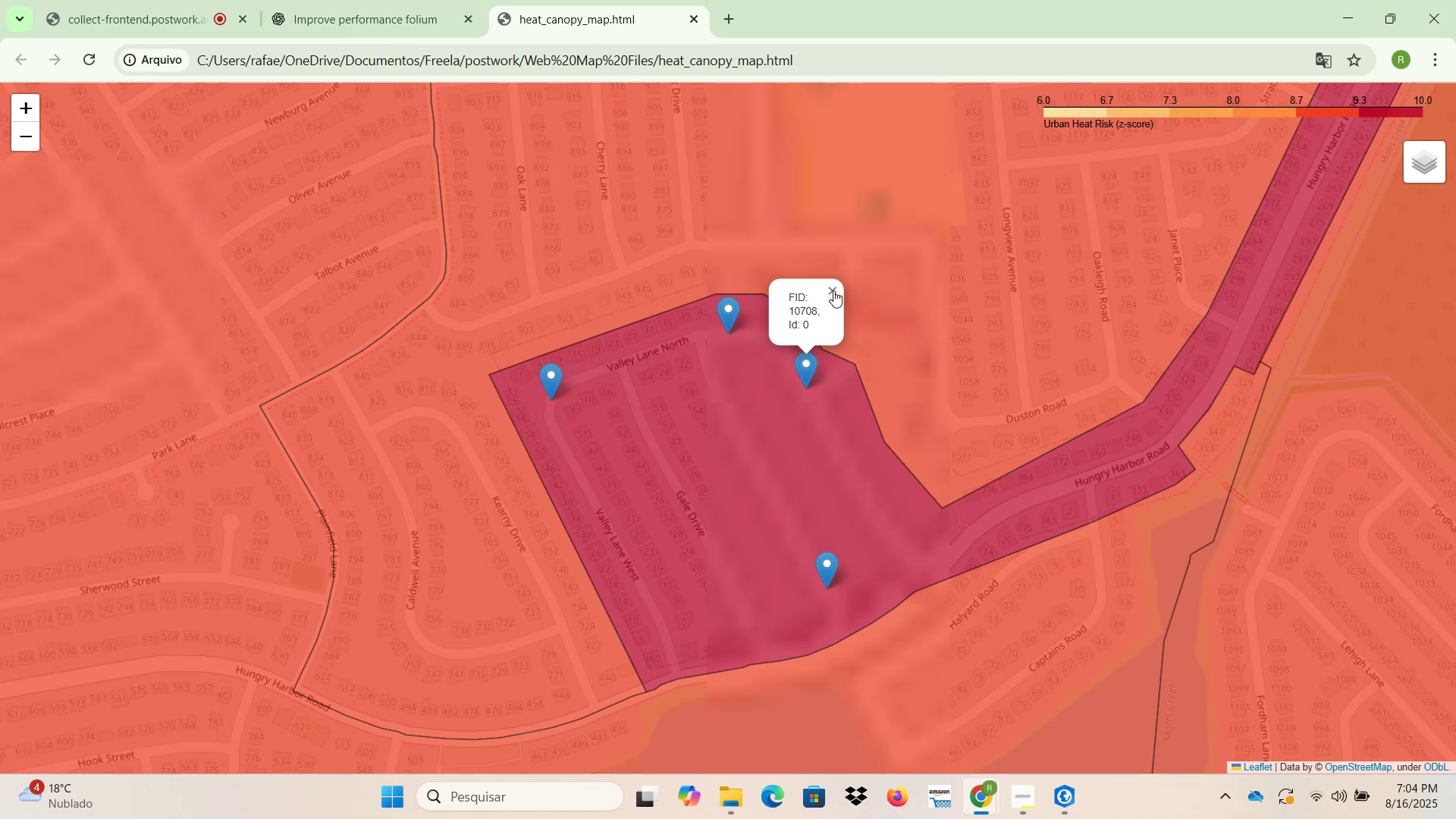 
left_click([835, 290])
 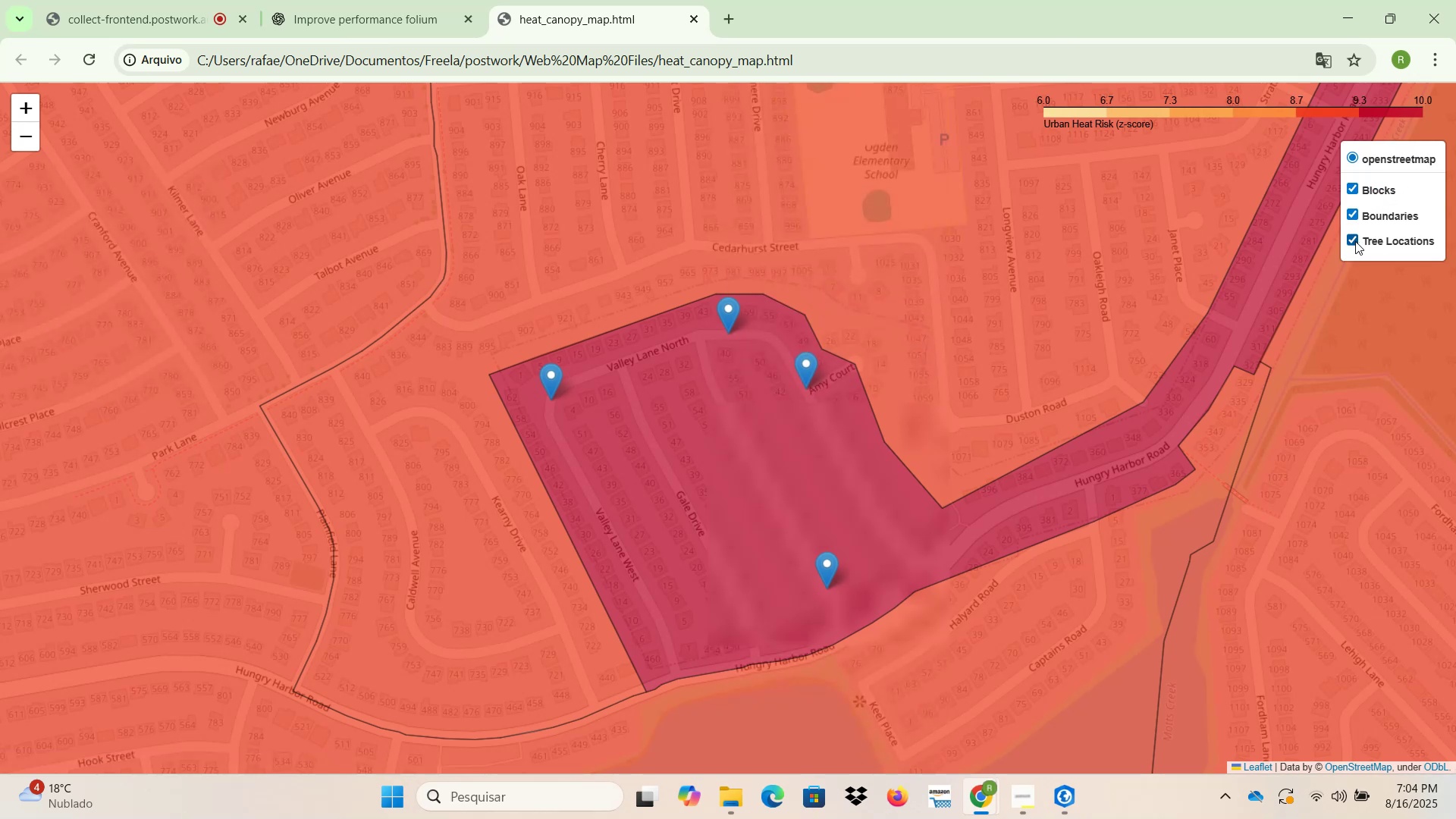 
wait(11.03)
 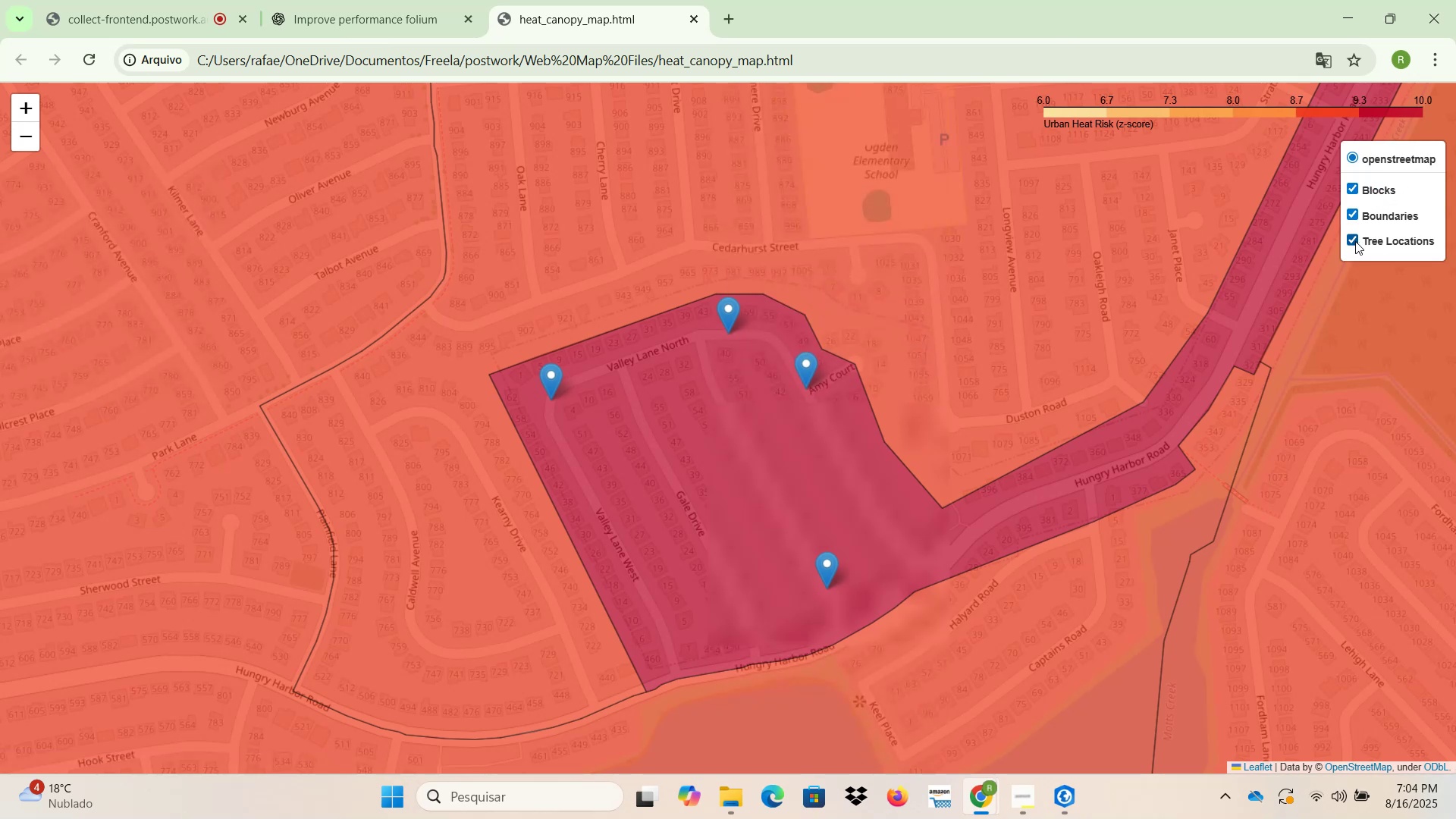 
scroll: coordinate [566, 438], scroll_direction: down, amount: 1.0
 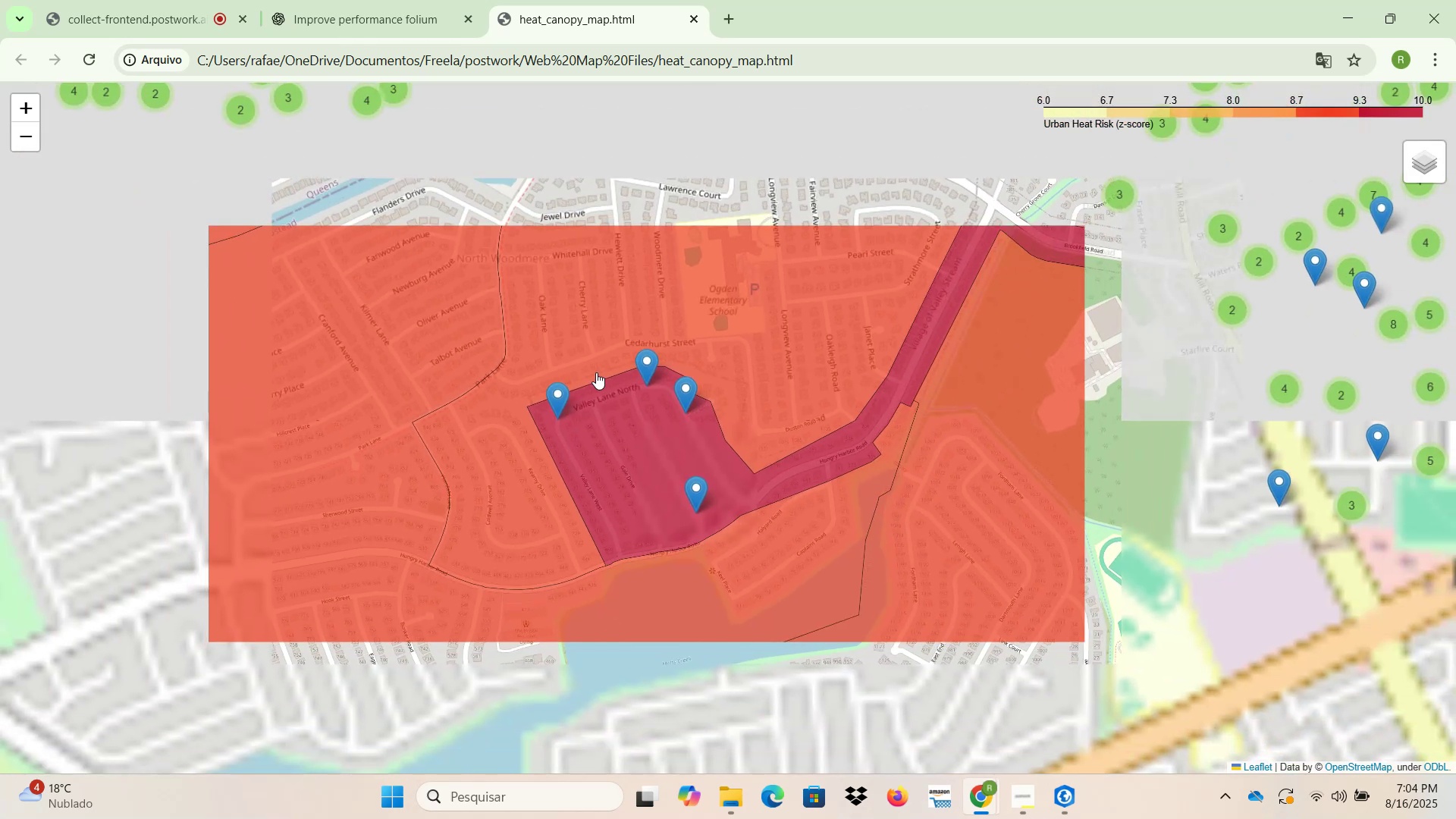 
left_click_drag(start_coordinate=[614, 334], to_coordinate=[829, 565])
 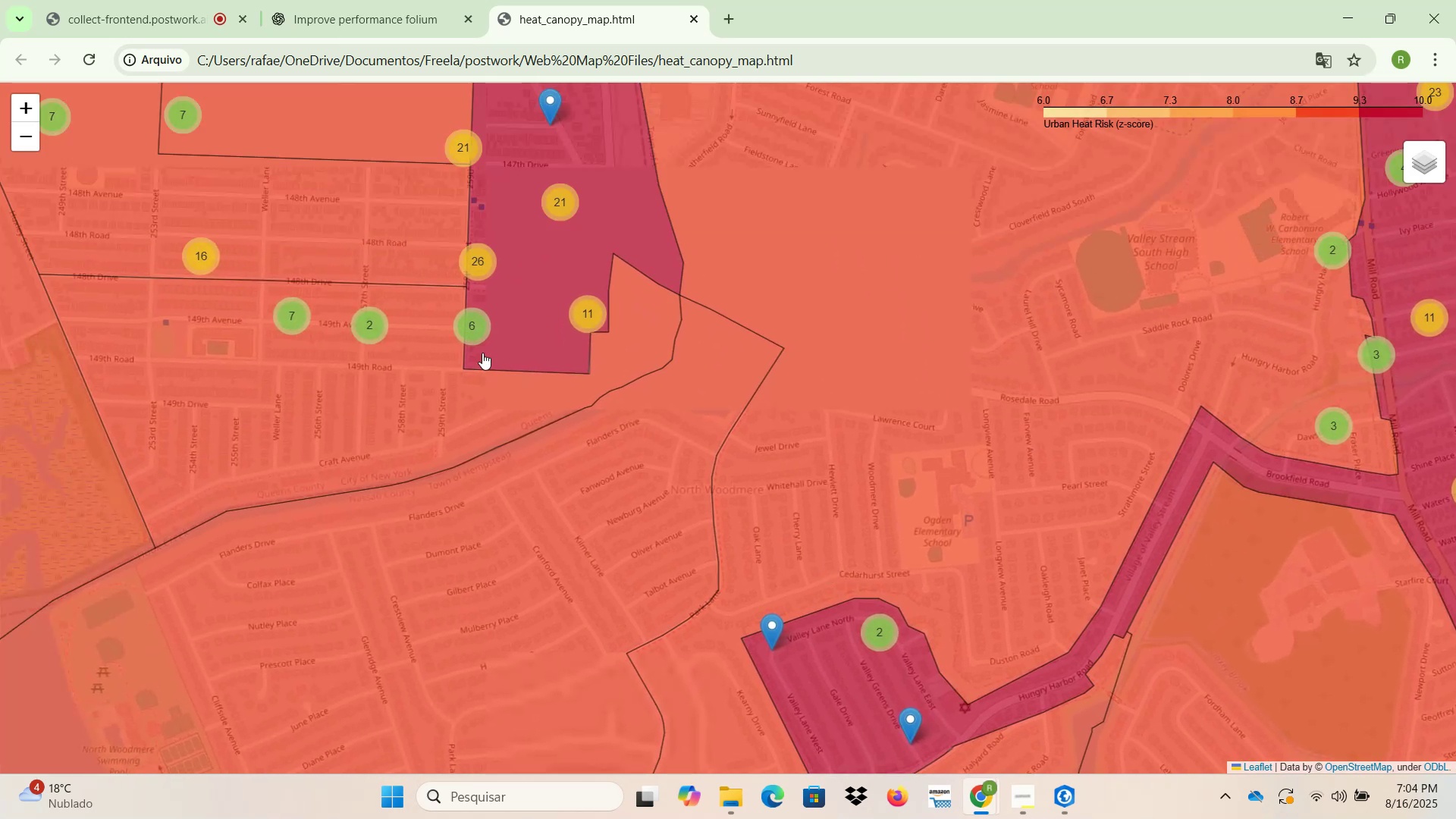 
scroll: coordinate [483, 313], scroll_direction: up, amount: 1.0
 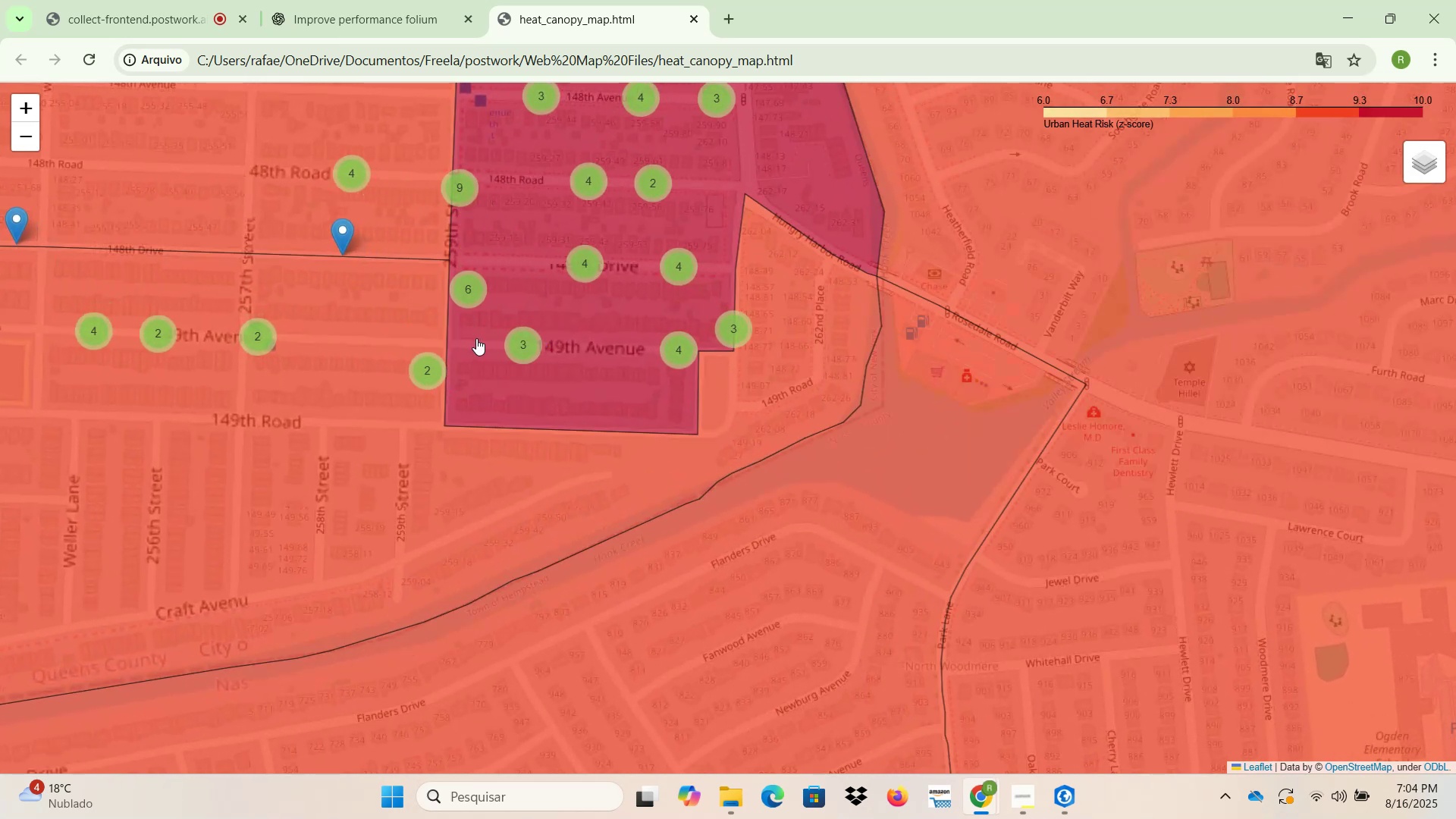 
left_click_drag(start_coordinate=[570, 362], to_coordinate=[595, 508])
 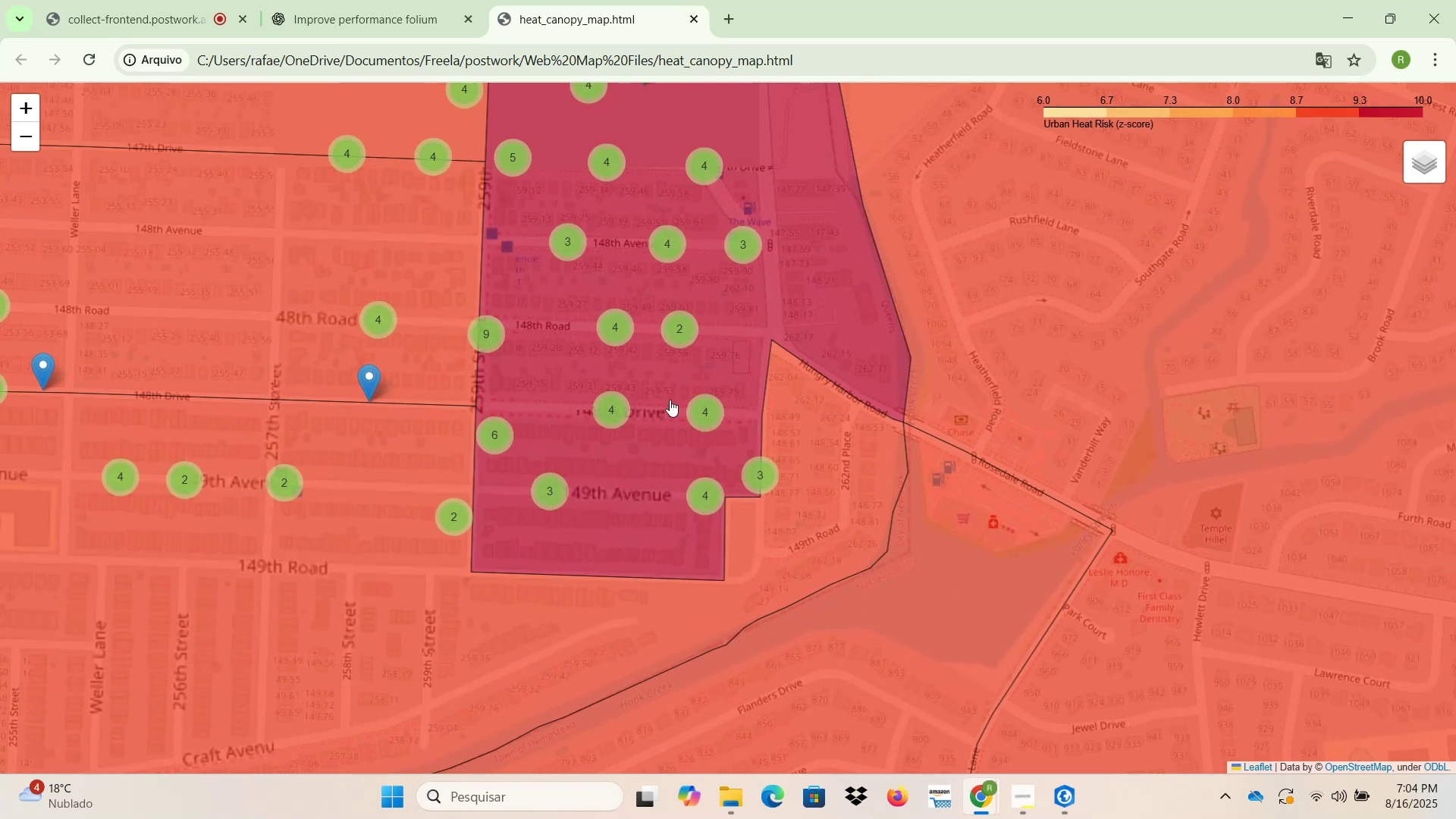 
left_click_drag(start_coordinate=[769, 341], to_coordinate=[780, 536])
 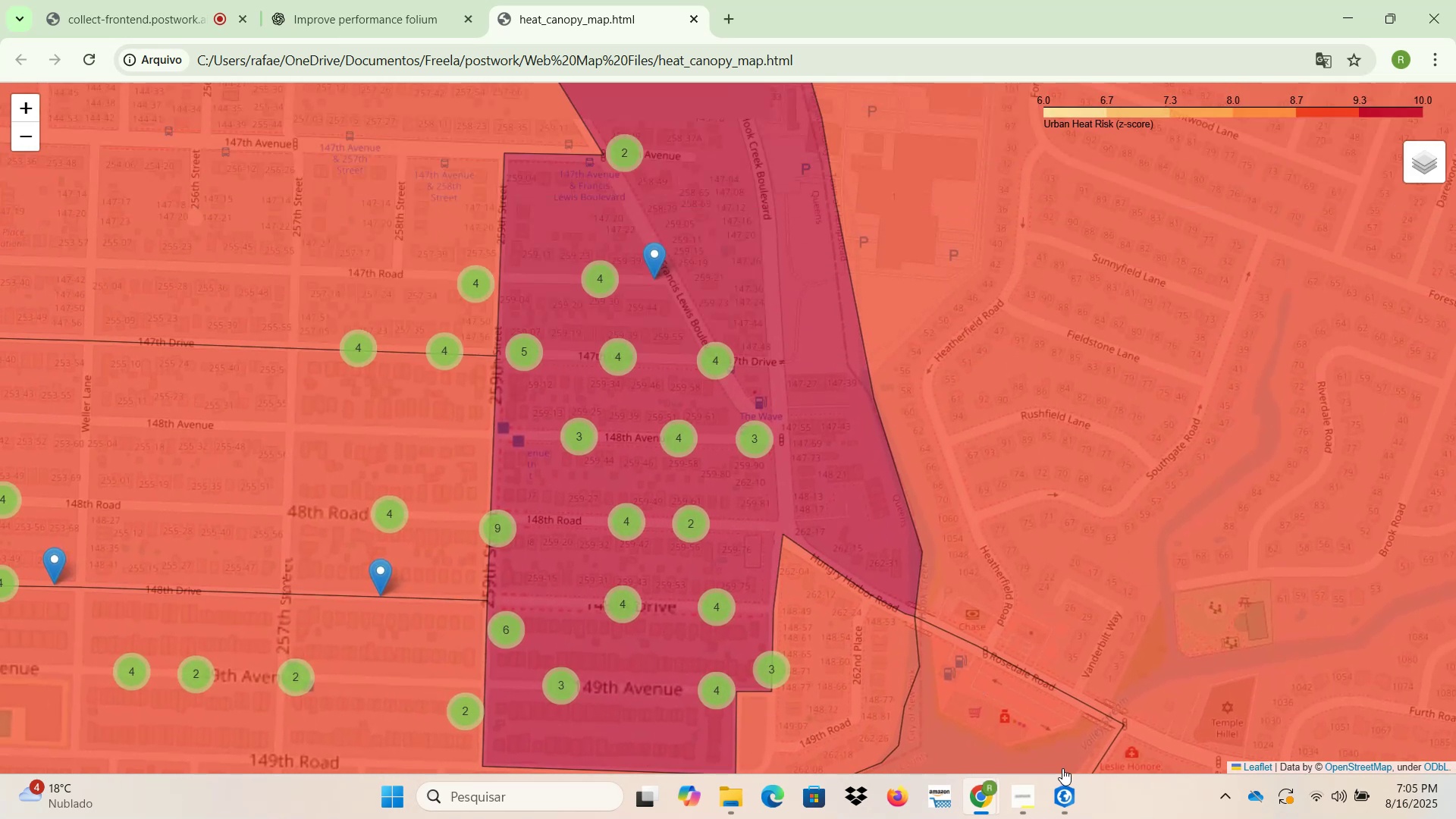 
left_click([1068, 791])
 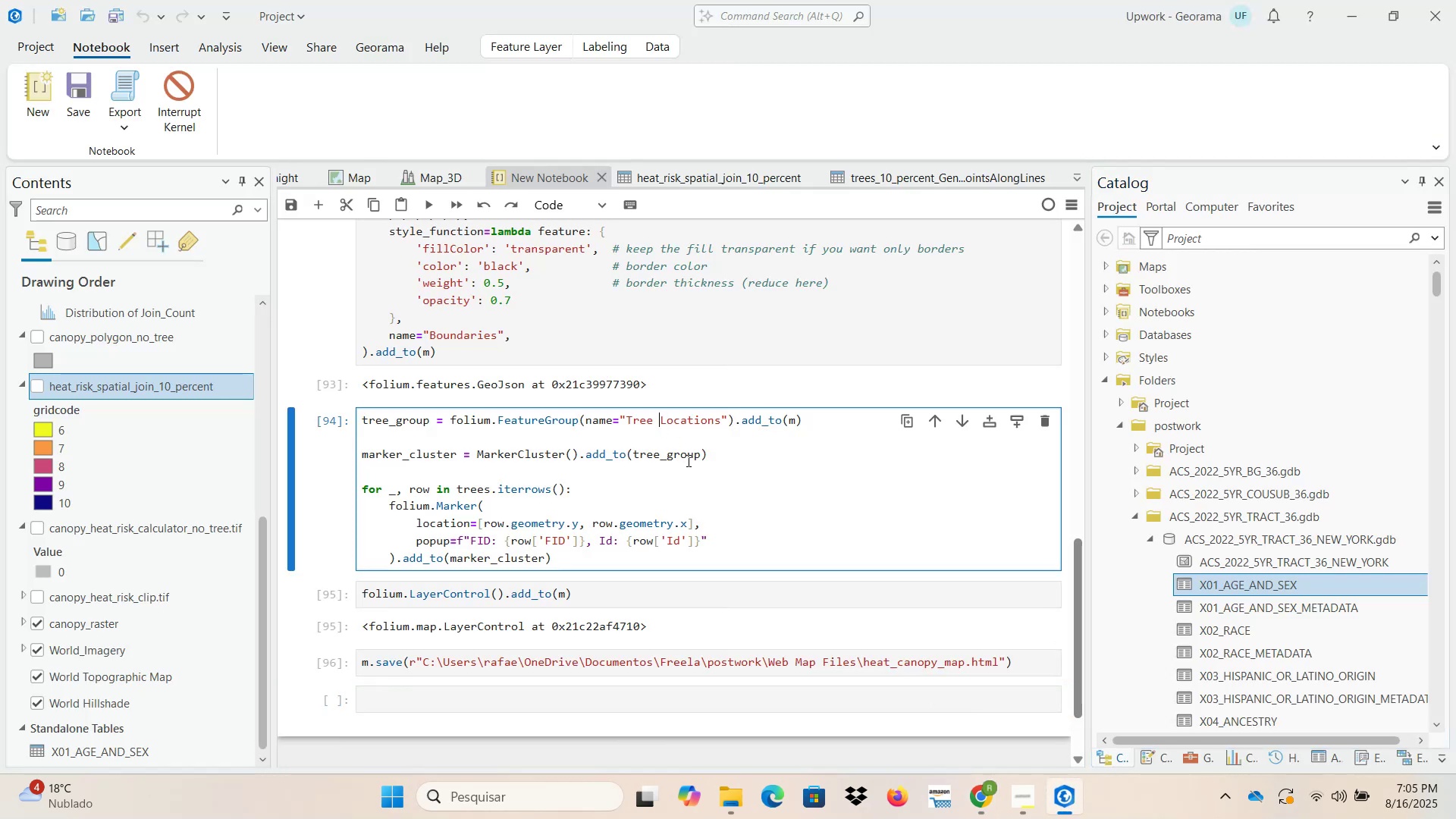 
type(Suggestion )
 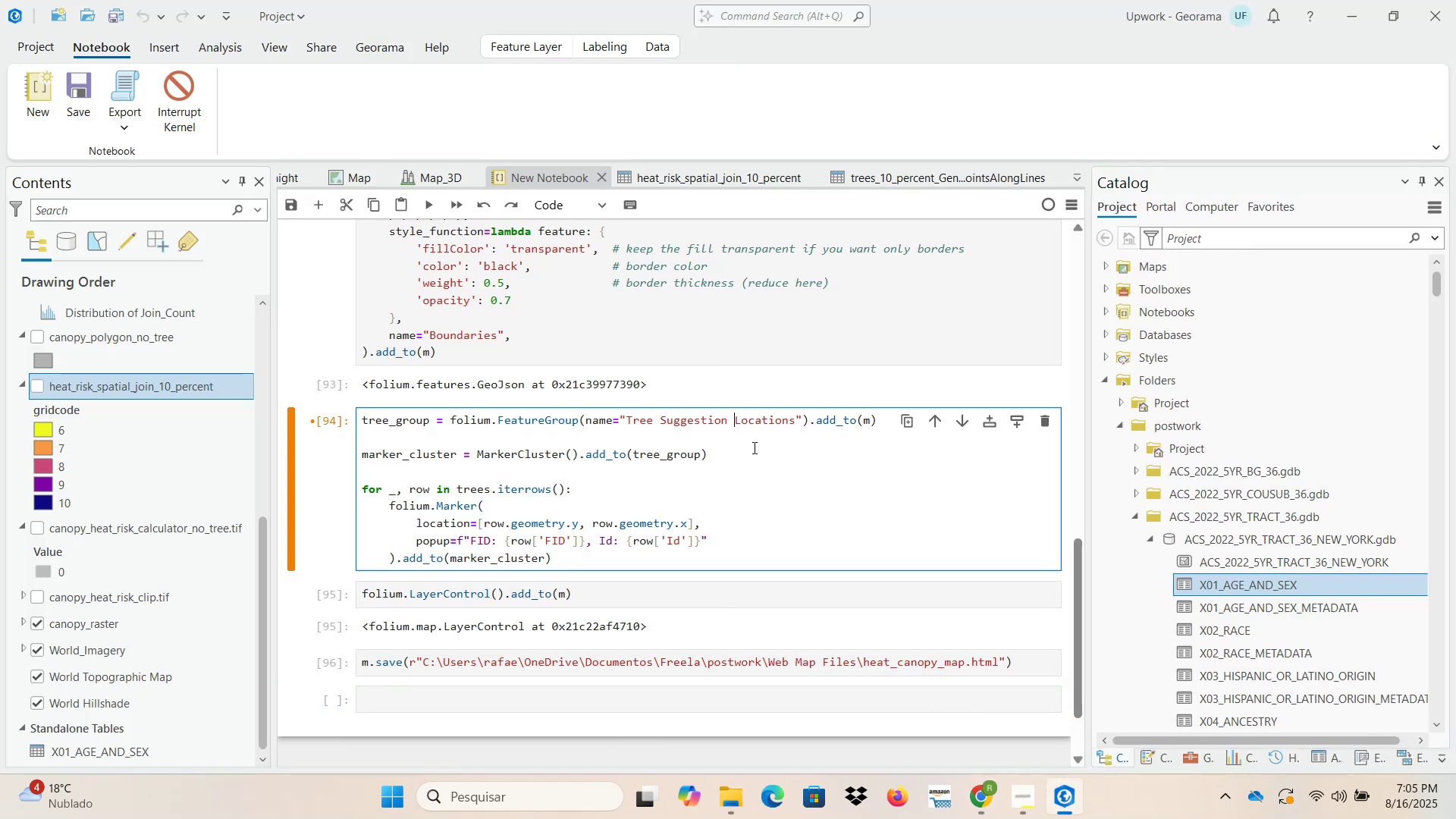 
double_click([719, 422])
 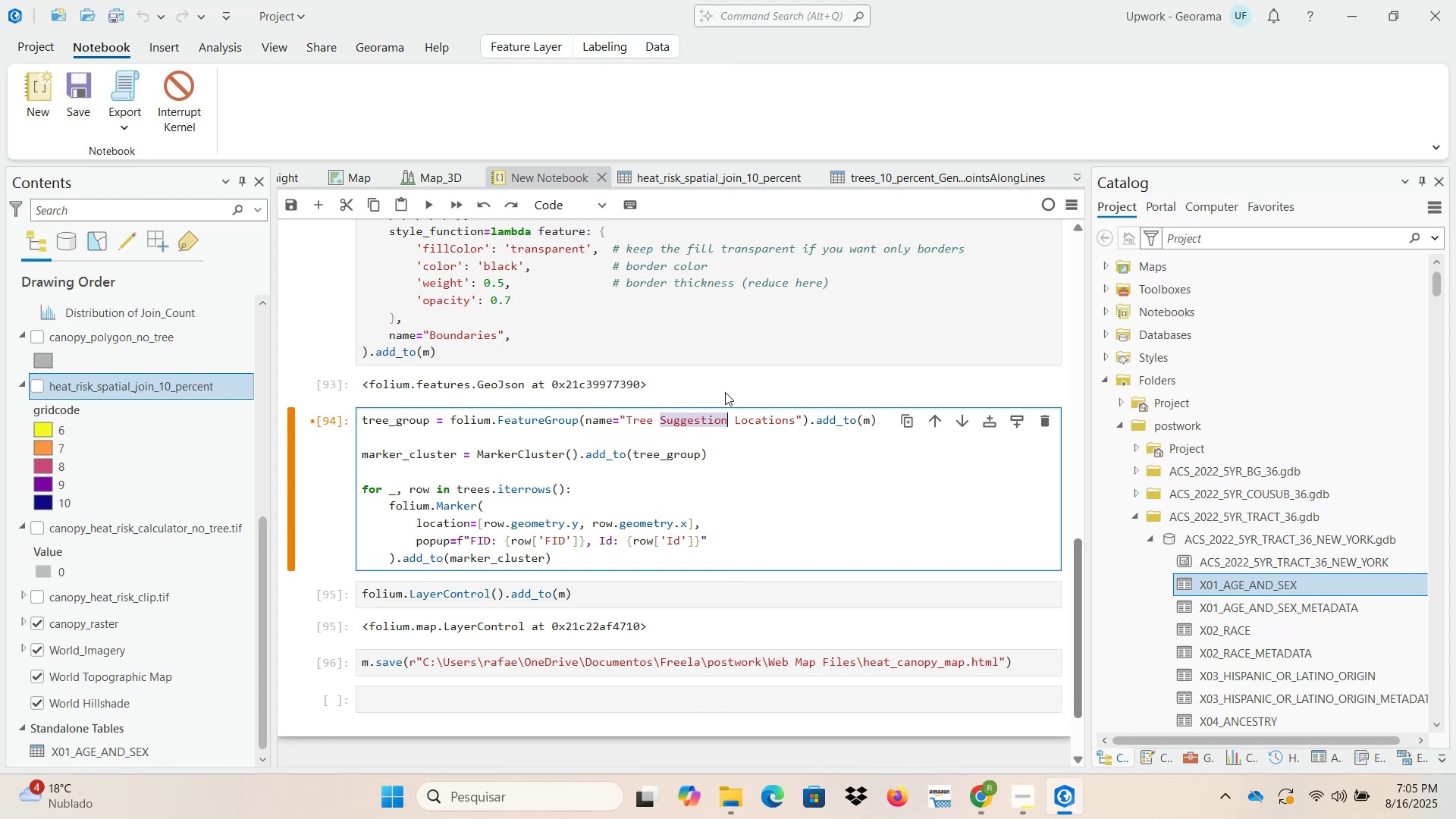 
key(Backspace)
 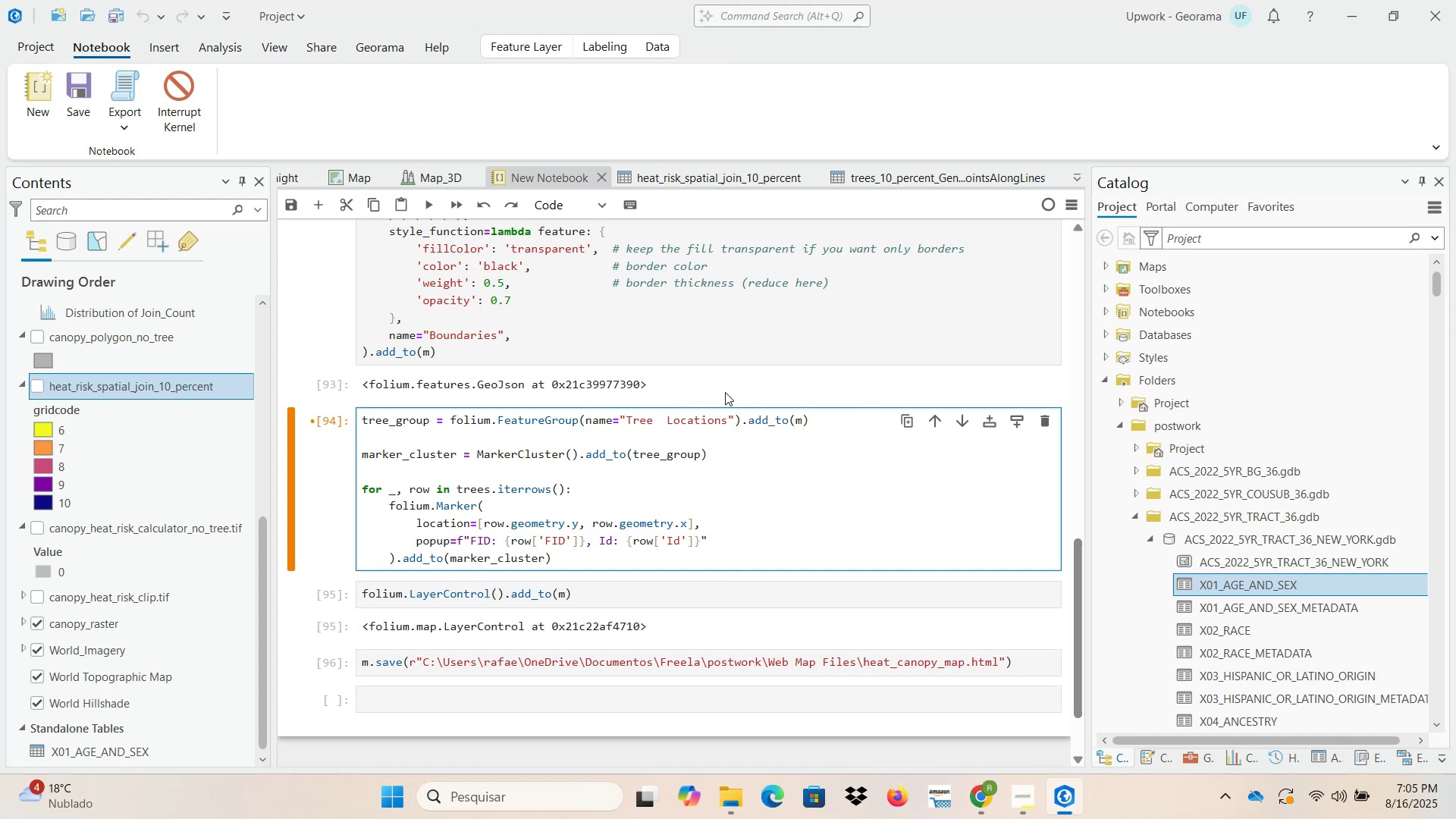 
key(Backspace)
 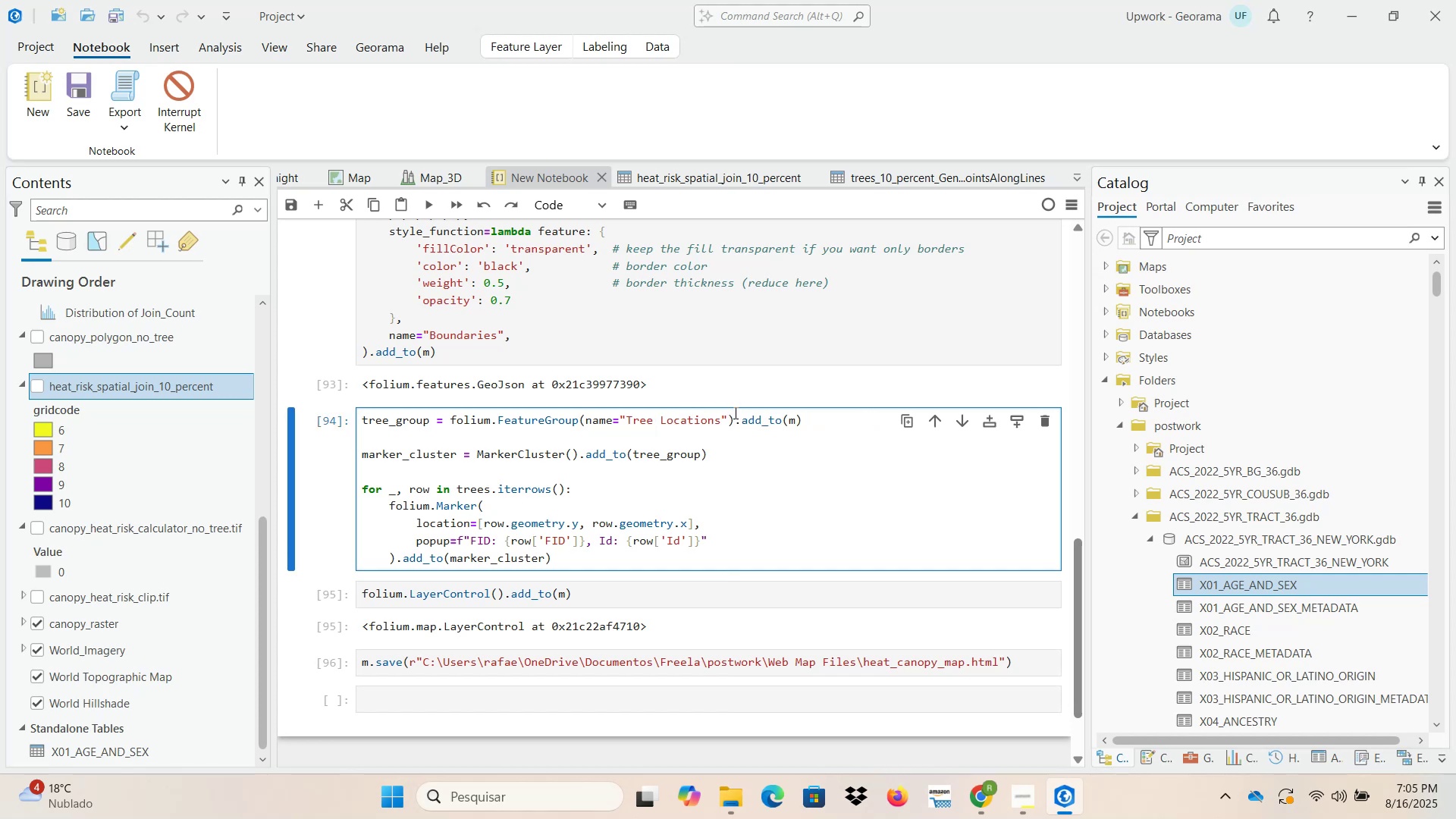 
left_click([721, 413])
 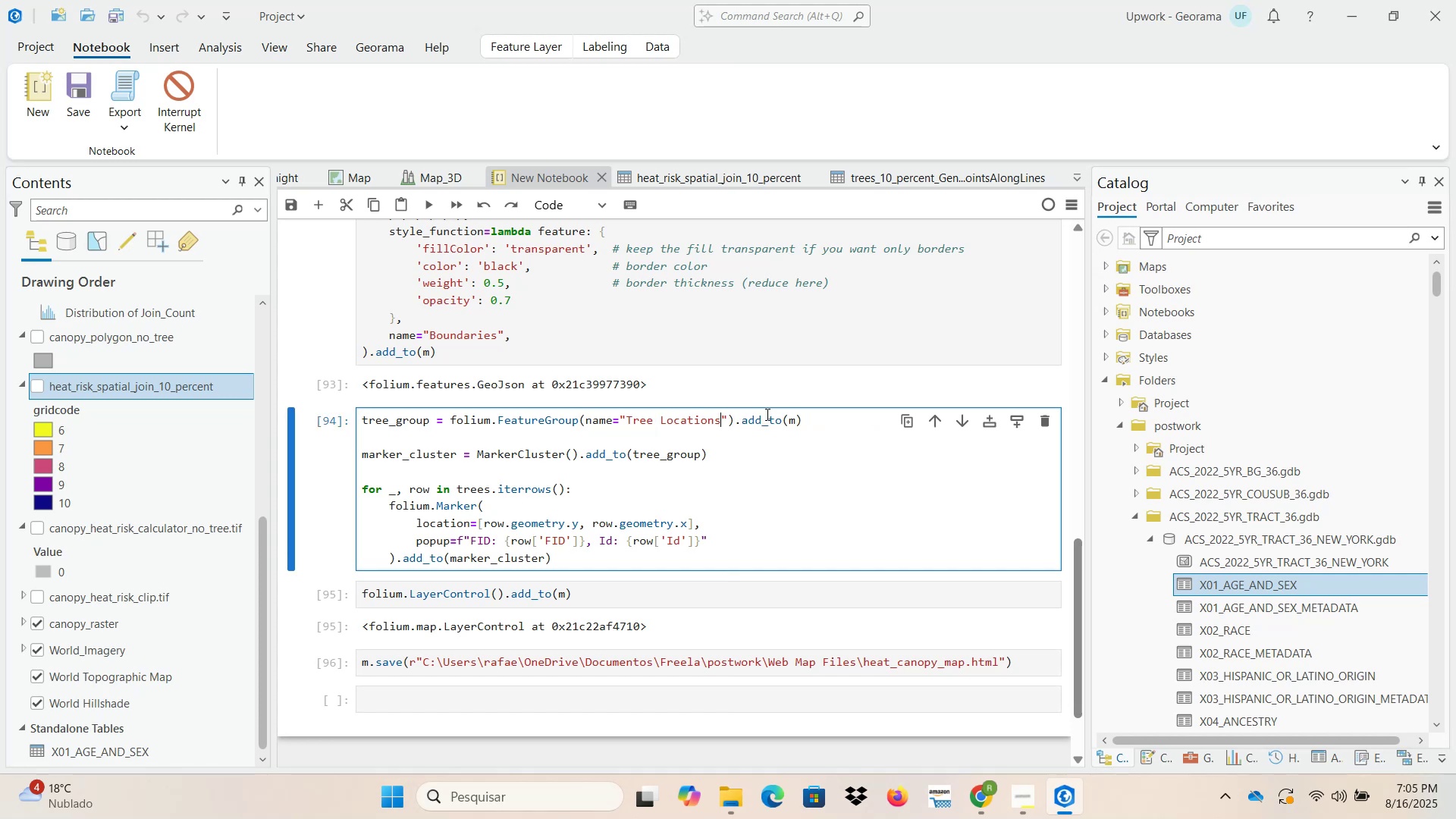 
key(Backspace)
type( Suggestion)
 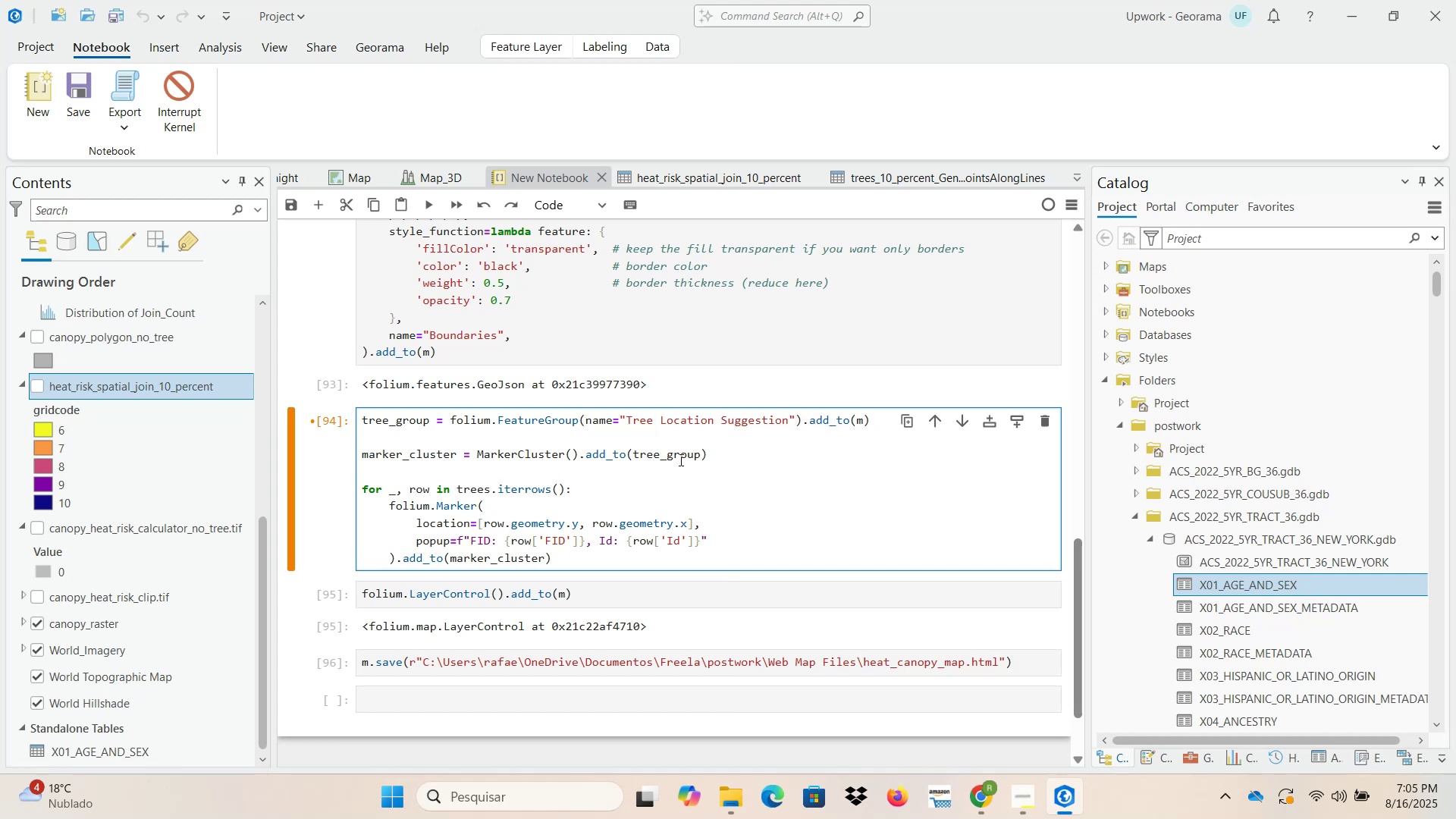 
left_click([714, 468])
 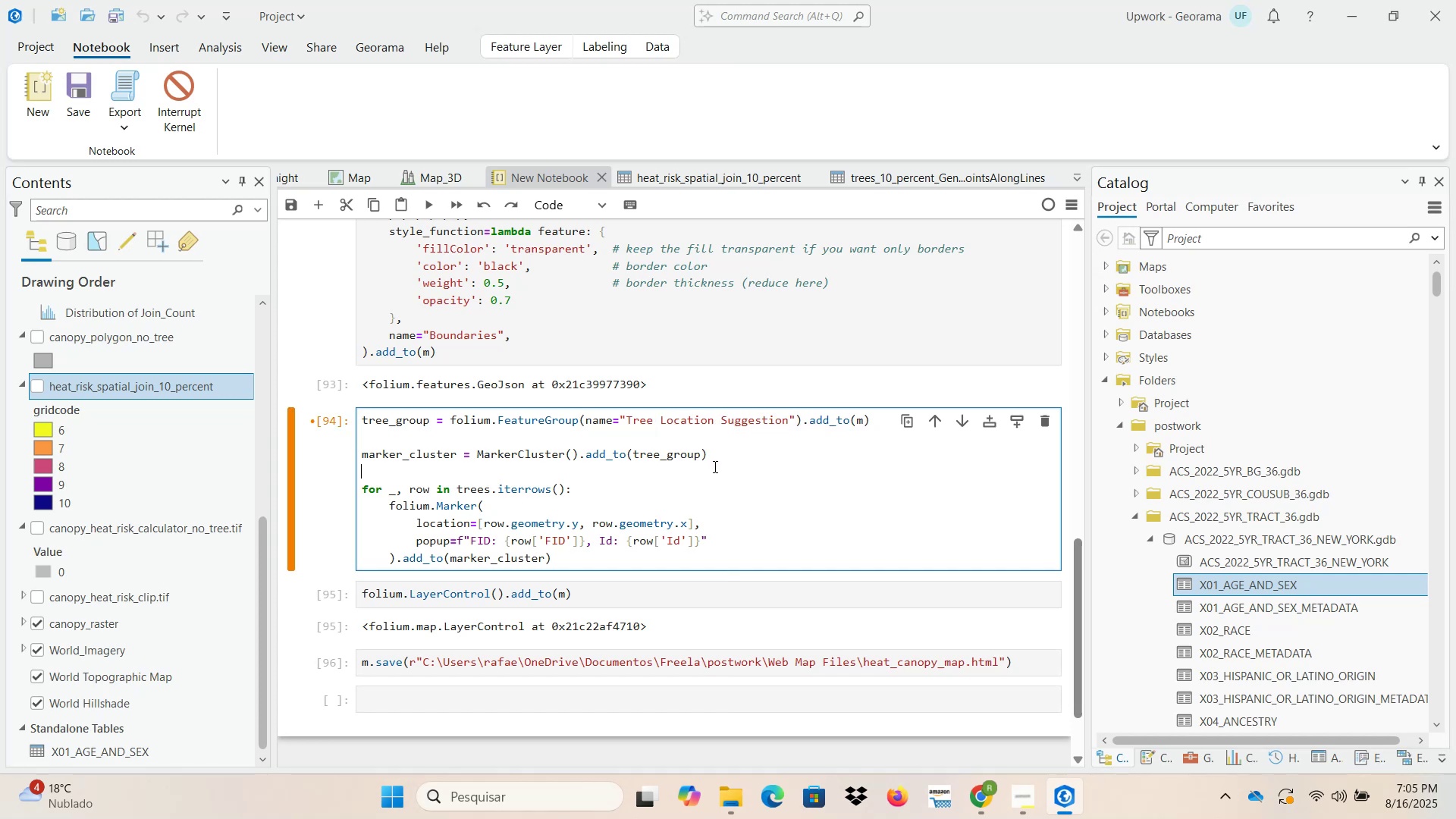 
scroll: coordinate [736, 473], scroll_direction: up, amount: 7.0
 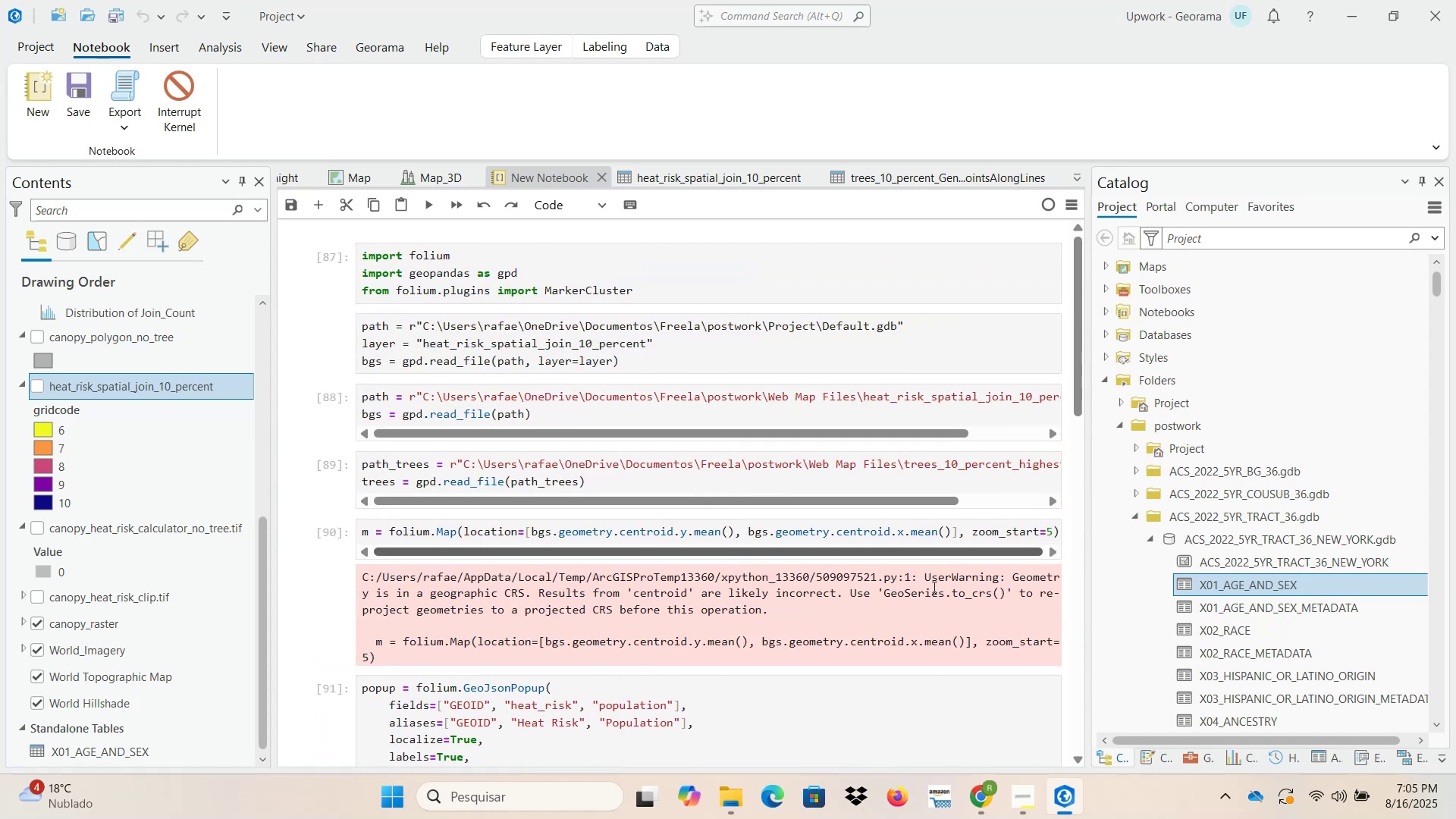 
wait(5.35)
 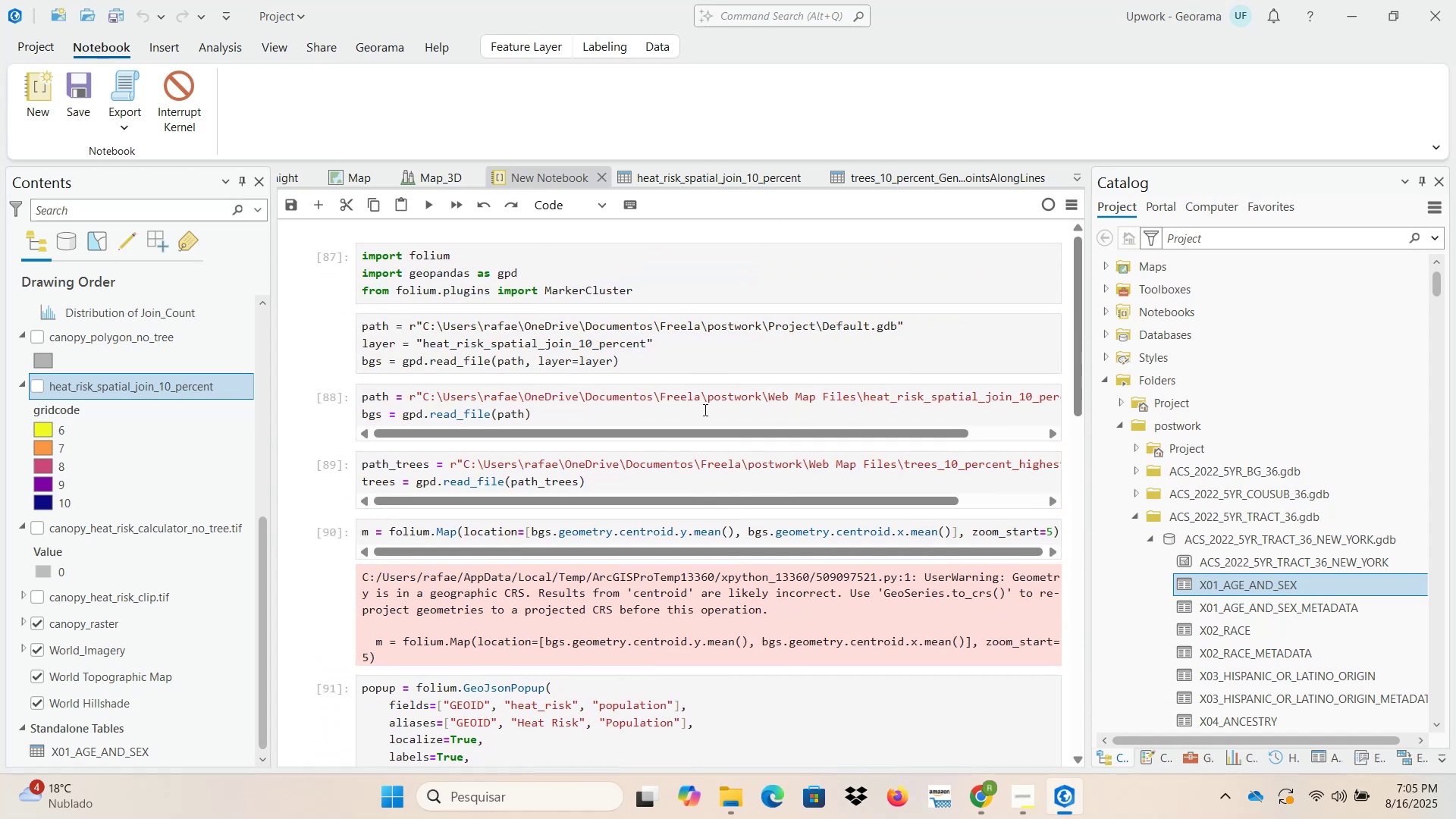 
left_click([902, 694])
 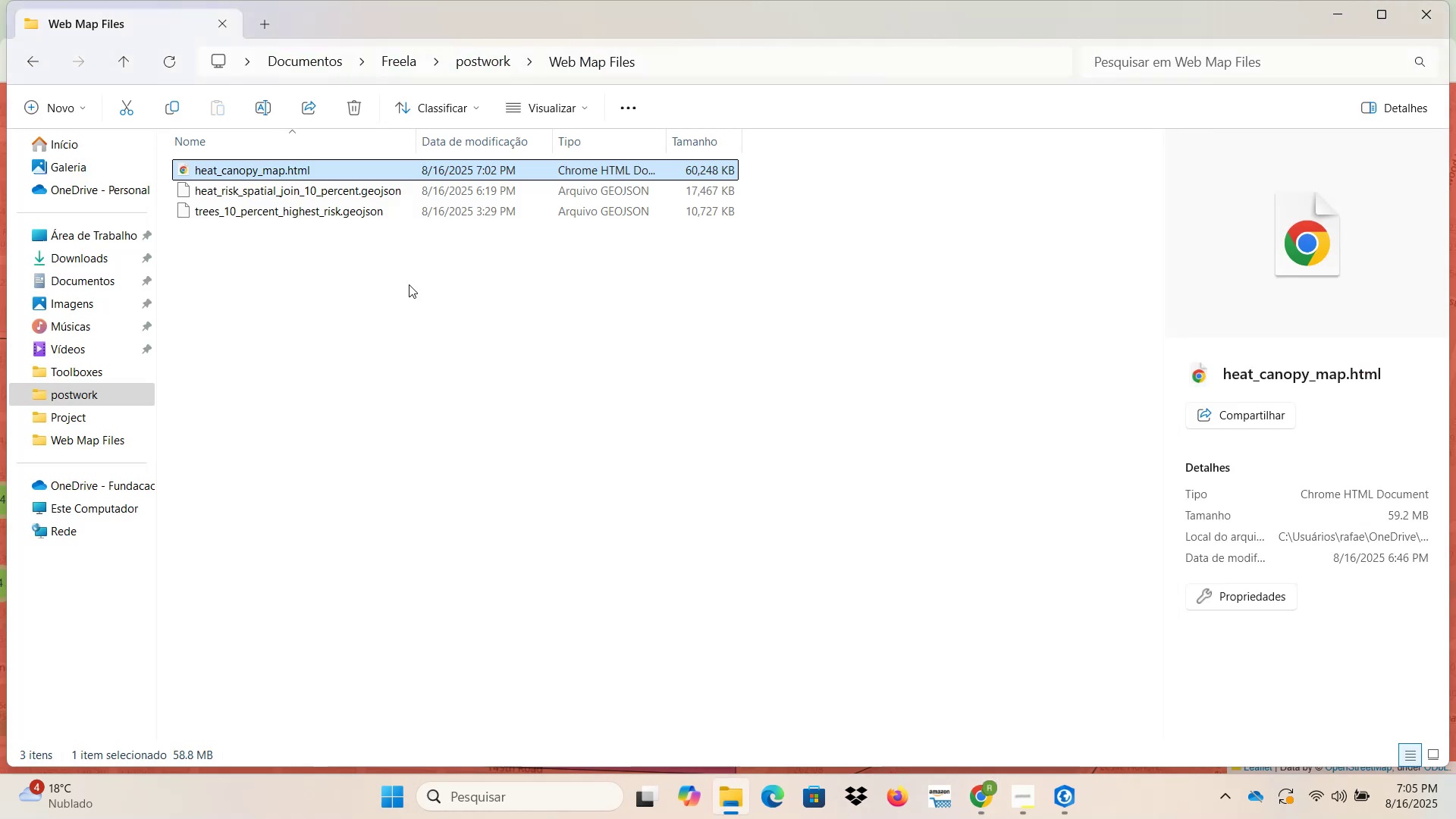 
left_click([479, 64])
 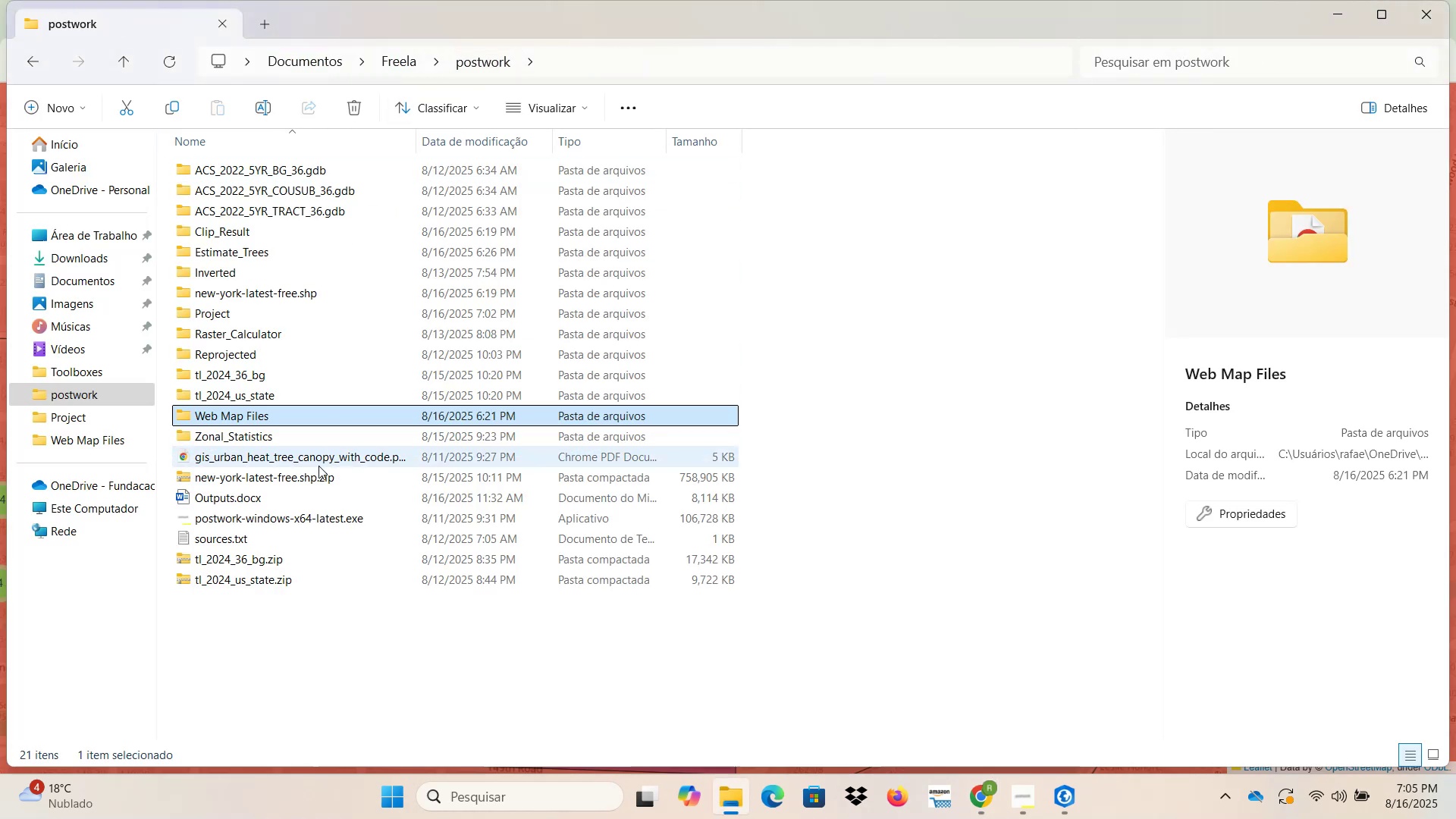 
double_click([318, 459])
 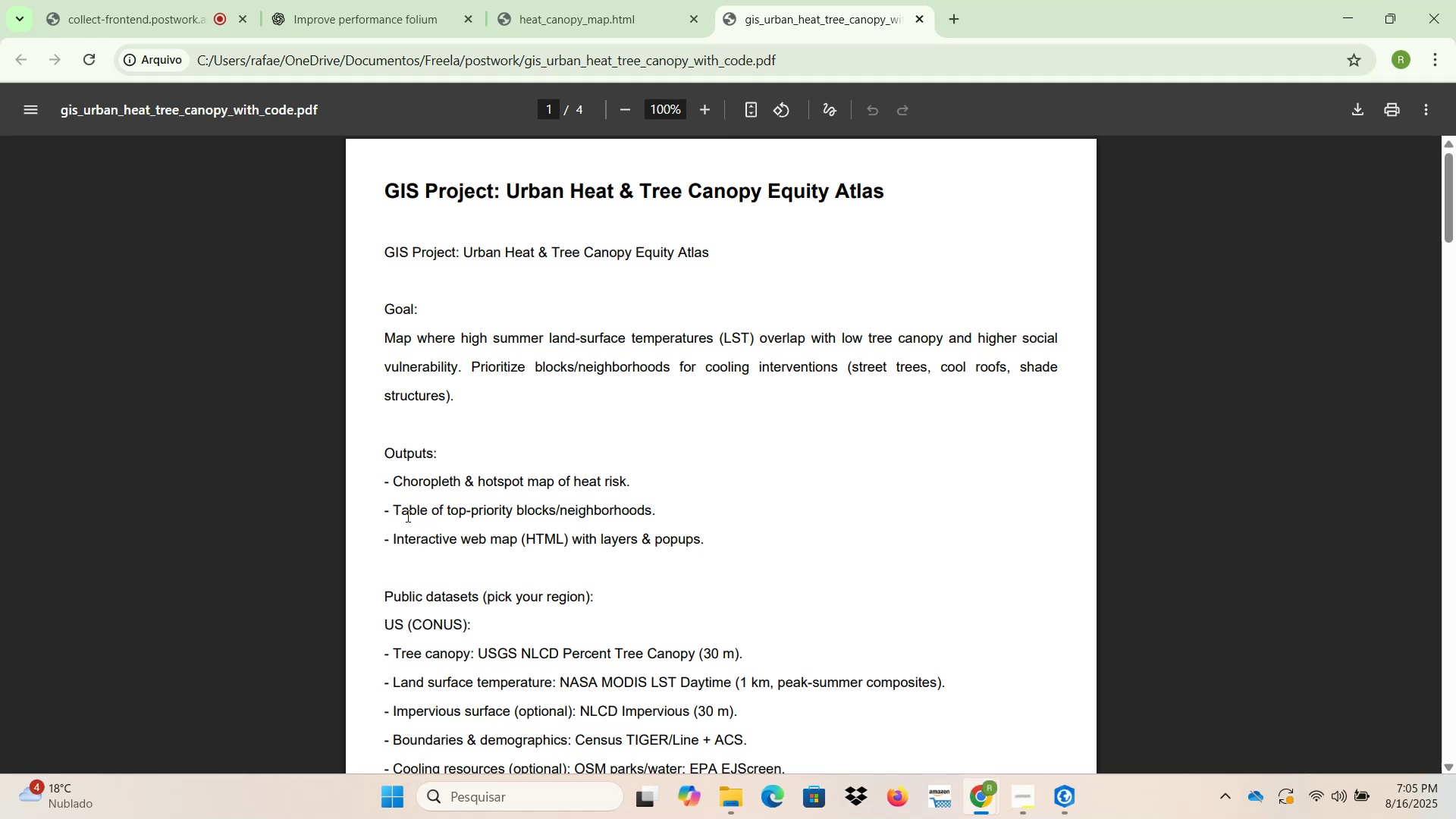 
wait(26.71)
 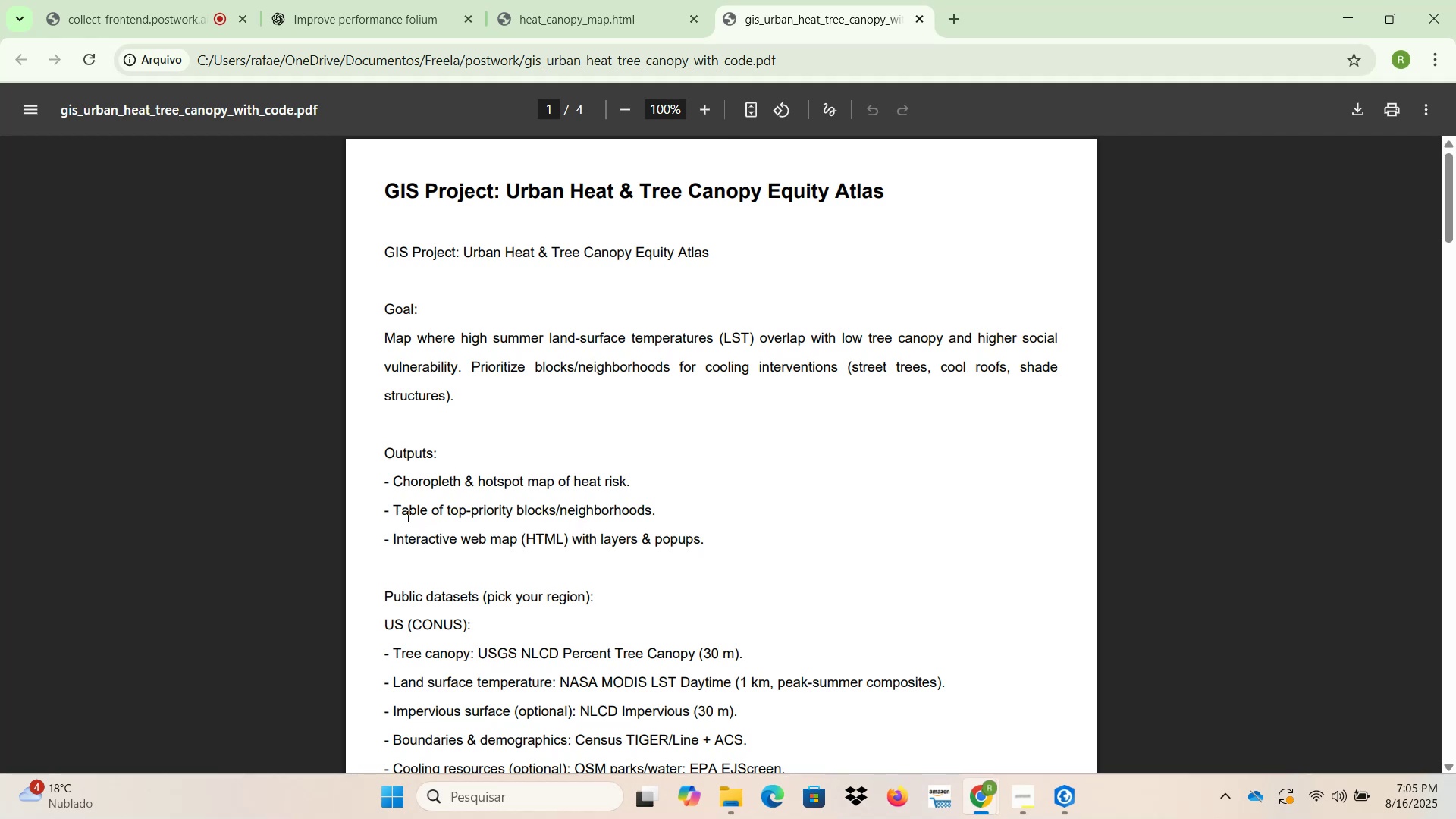 
left_click_drag(start_coordinate=[394, 510], to_coordinate=[652, 510])
 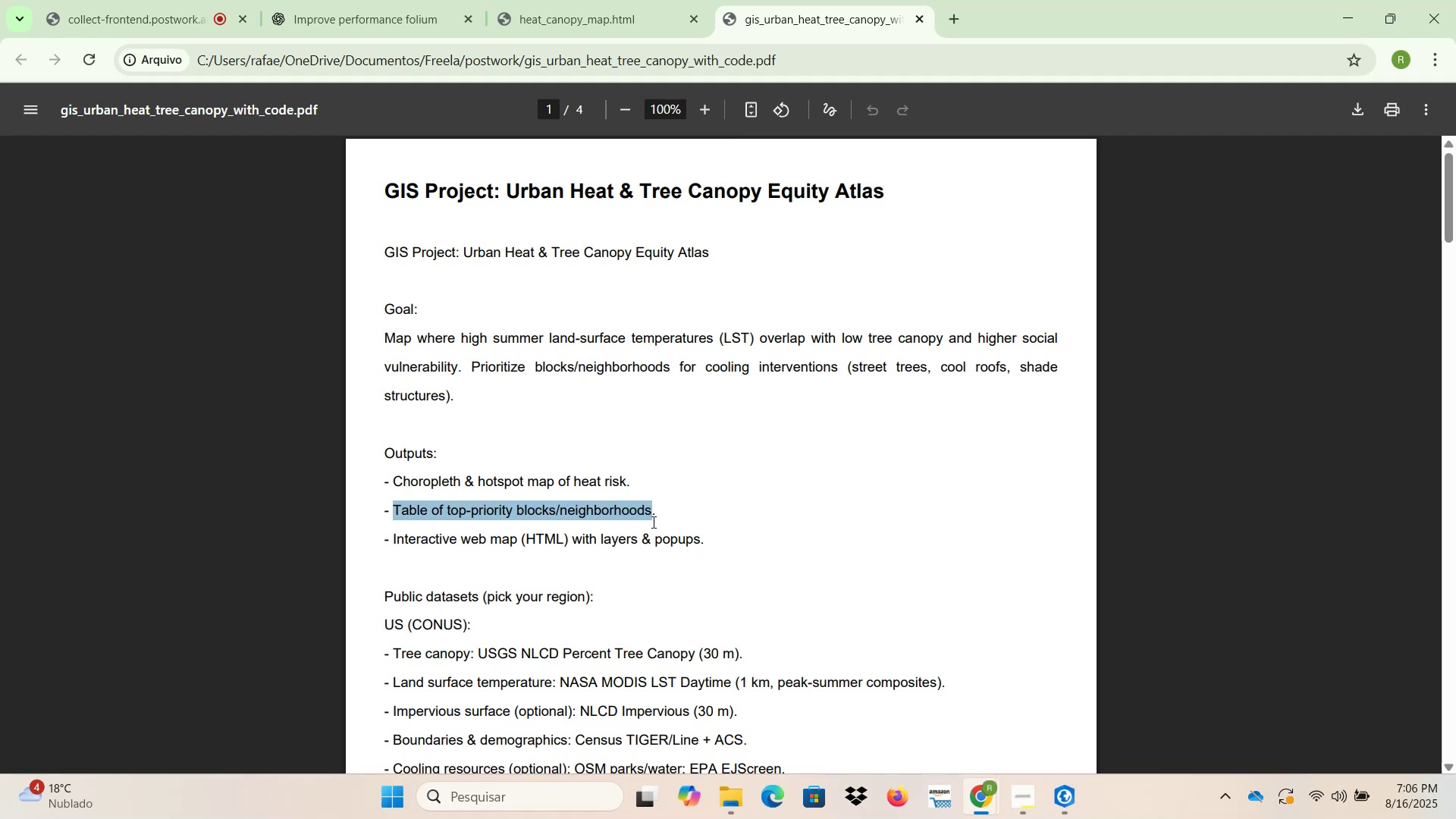 
left_click([652, 522])
 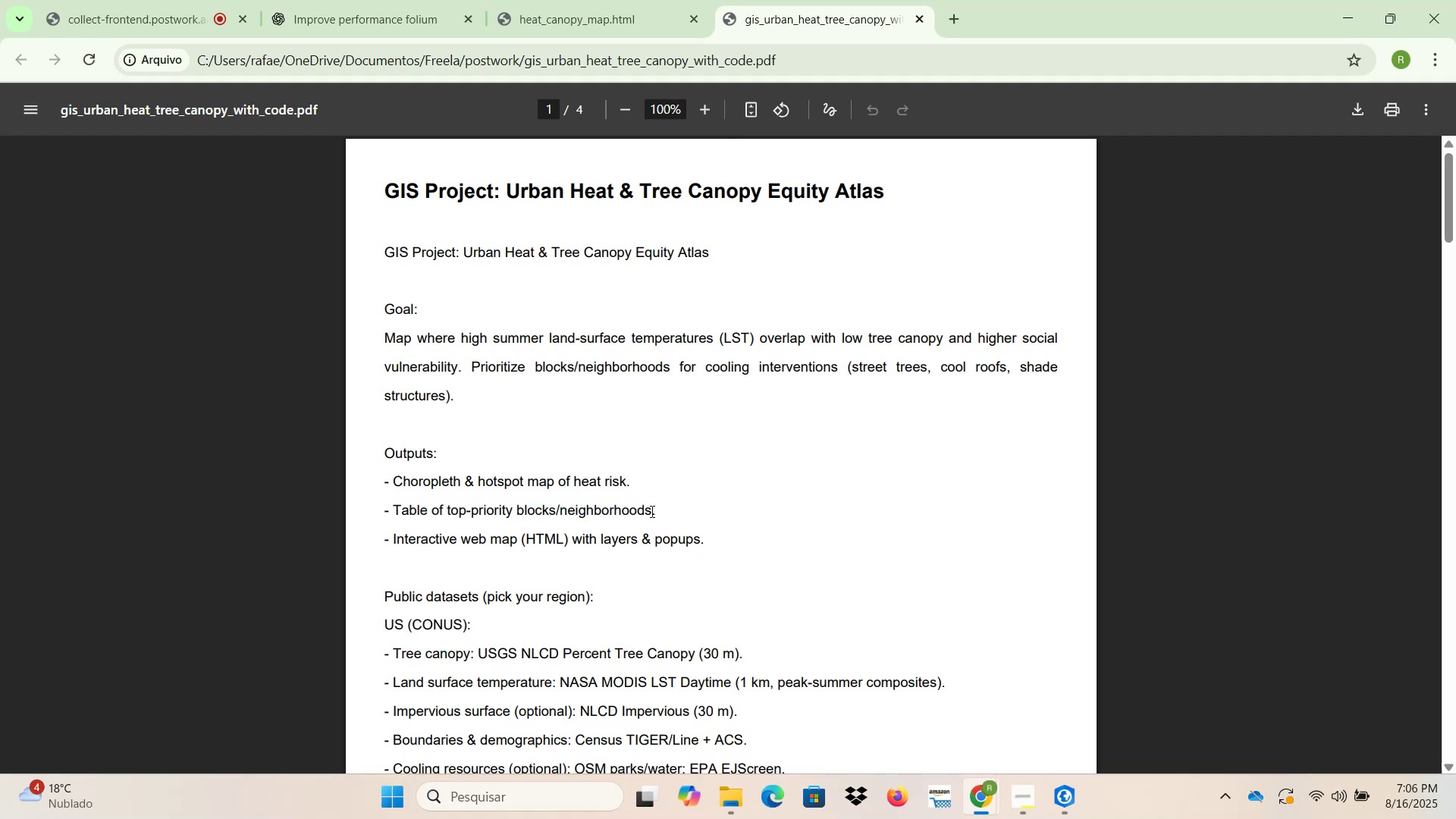 
left_click_drag(start_coordinate=[650, 508], to_coordinate=[395, 508])
 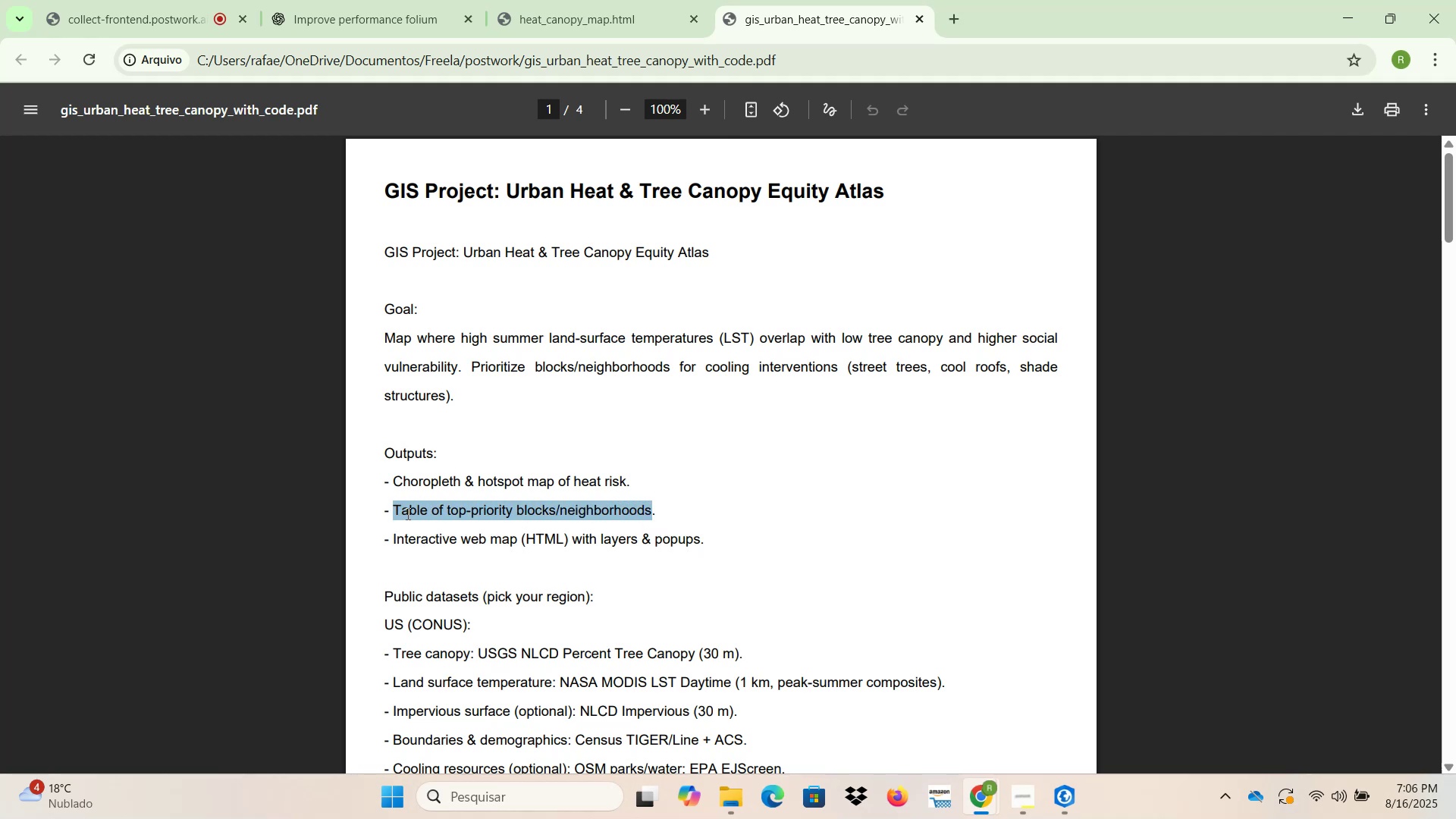 
left_click([406, 513])
 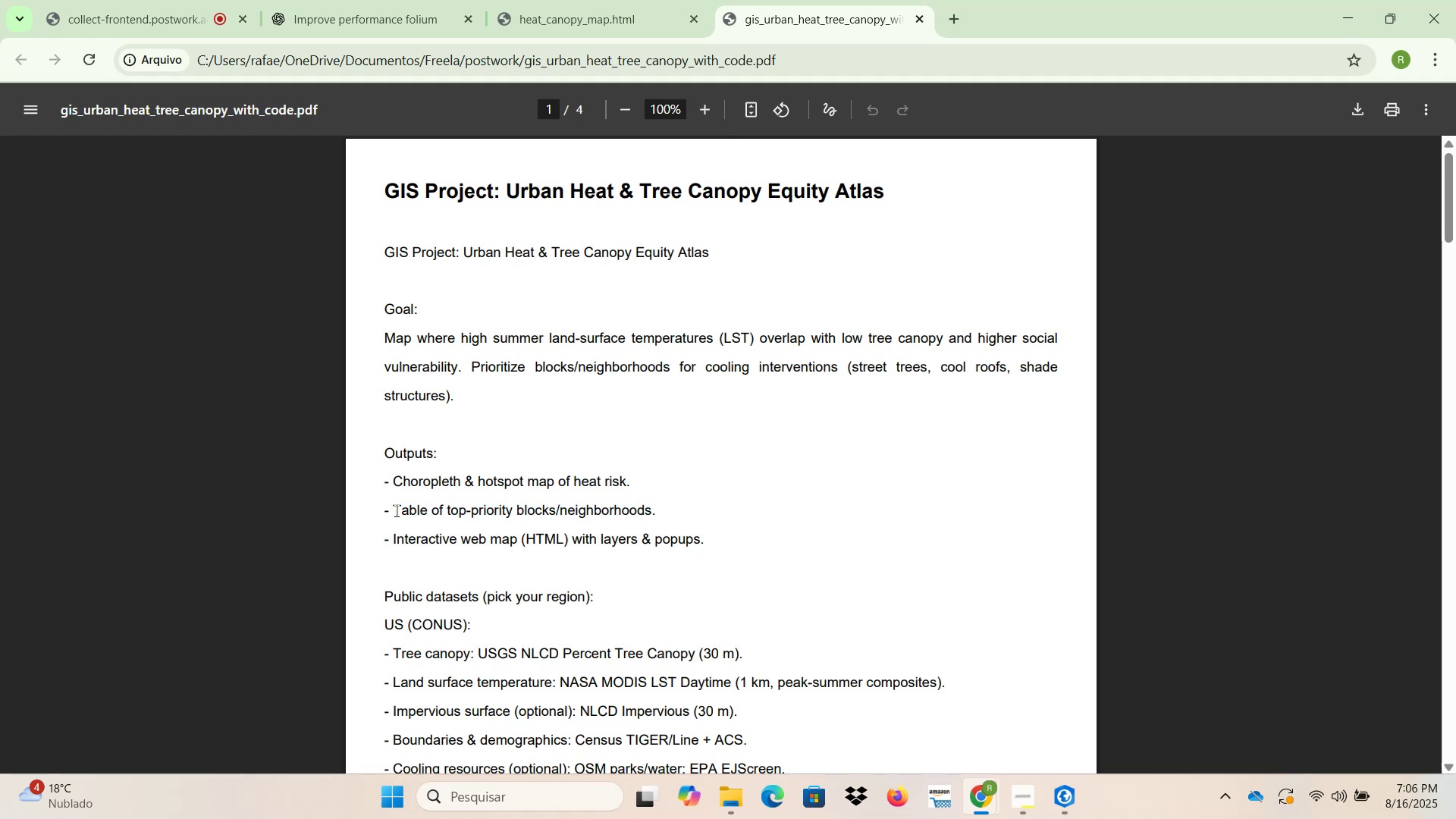 
left_click_drag(start_coordinate=[391, 509], to_coordinate=[657, 509])
 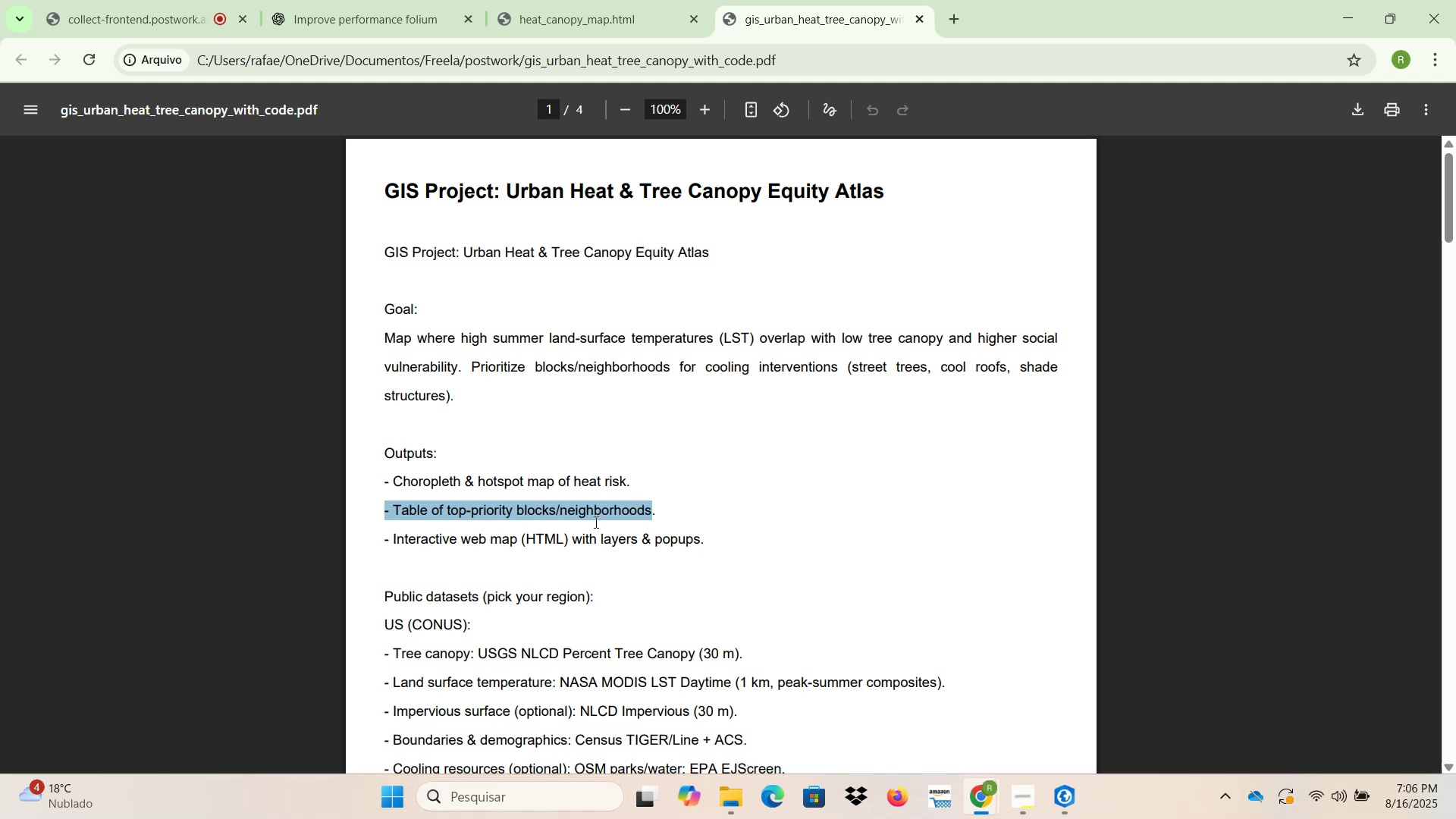 
left_click([595, 522])
 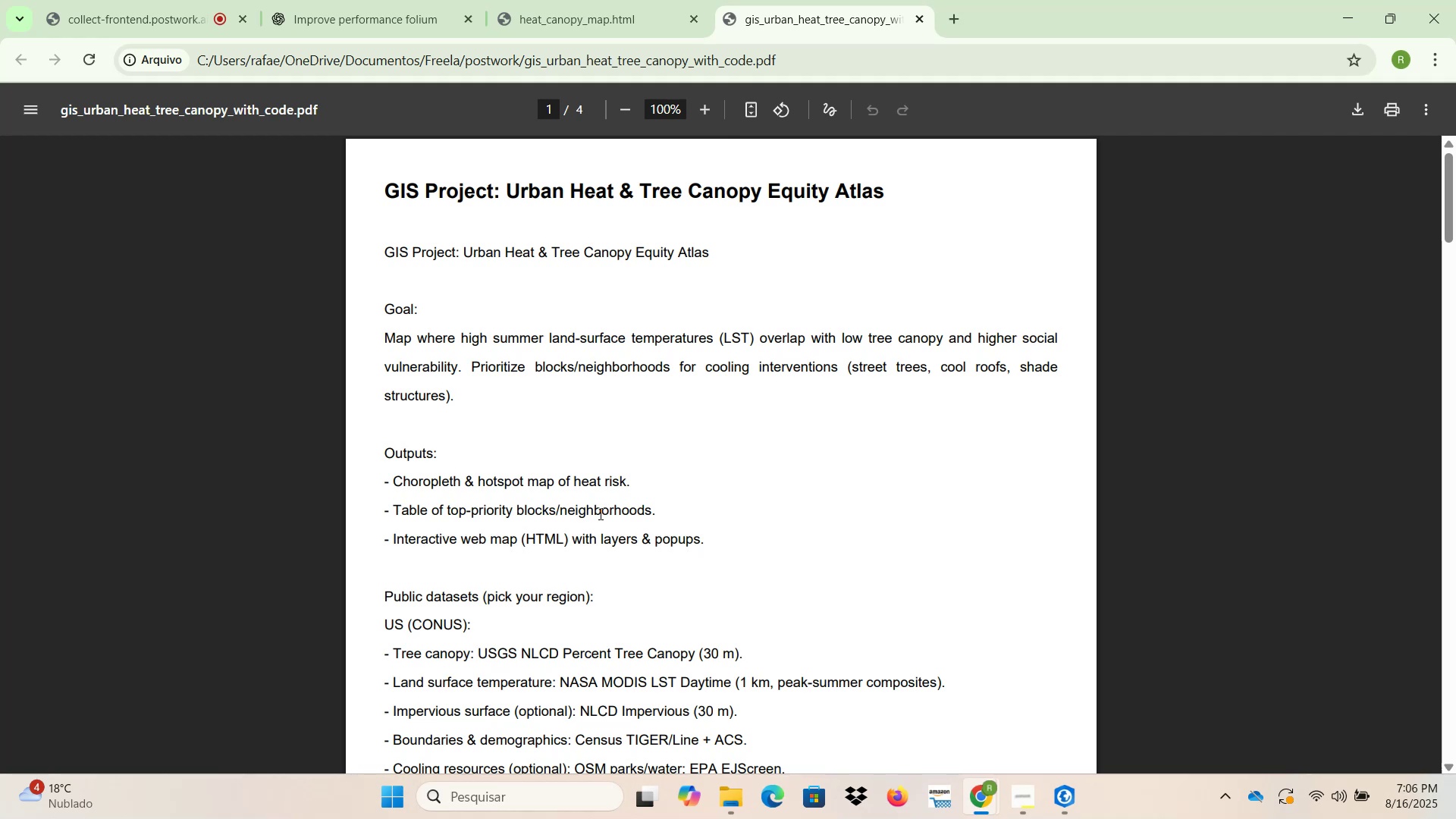 
wait(20.41)
 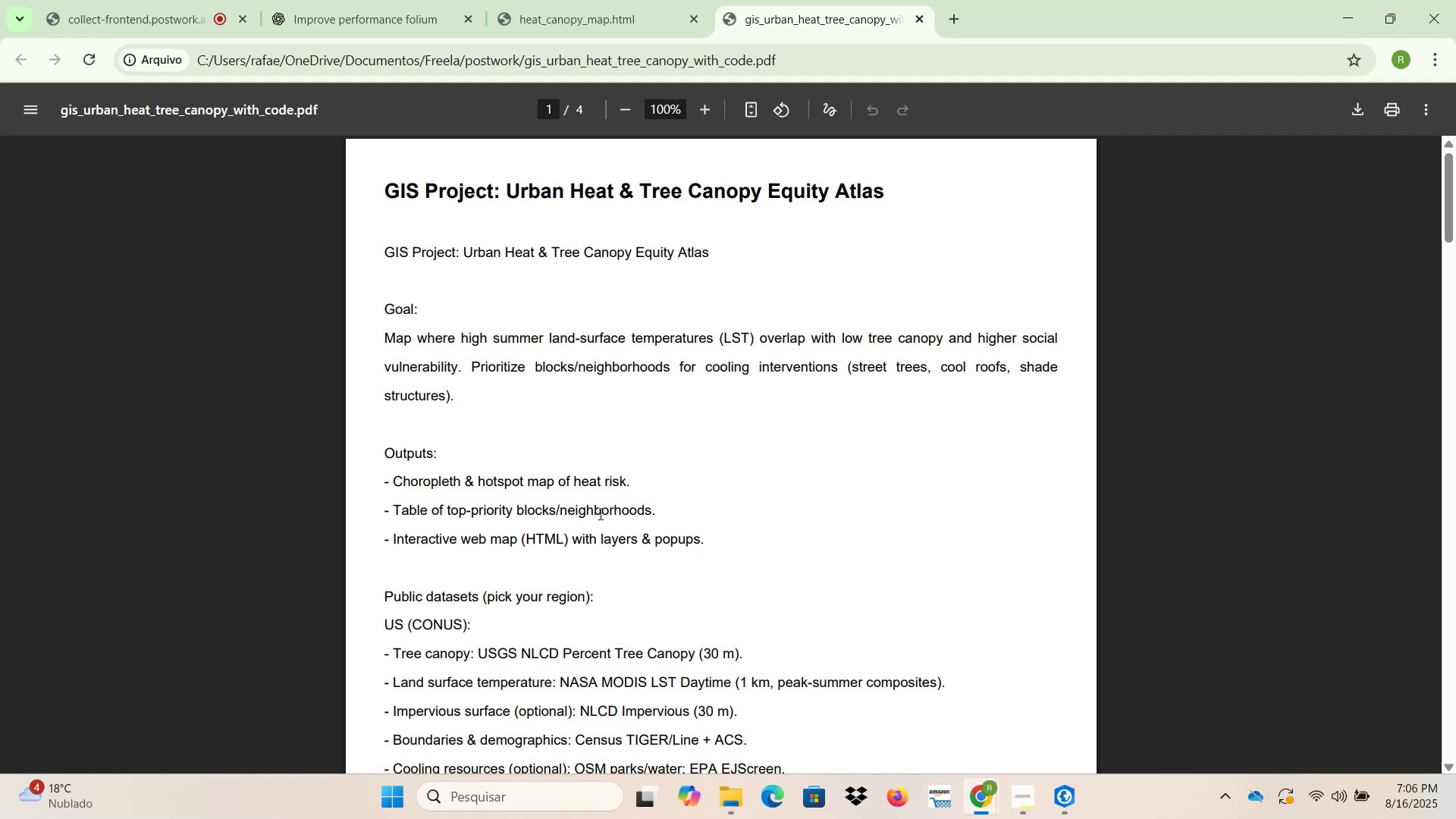 
left_click([1074, 789])
 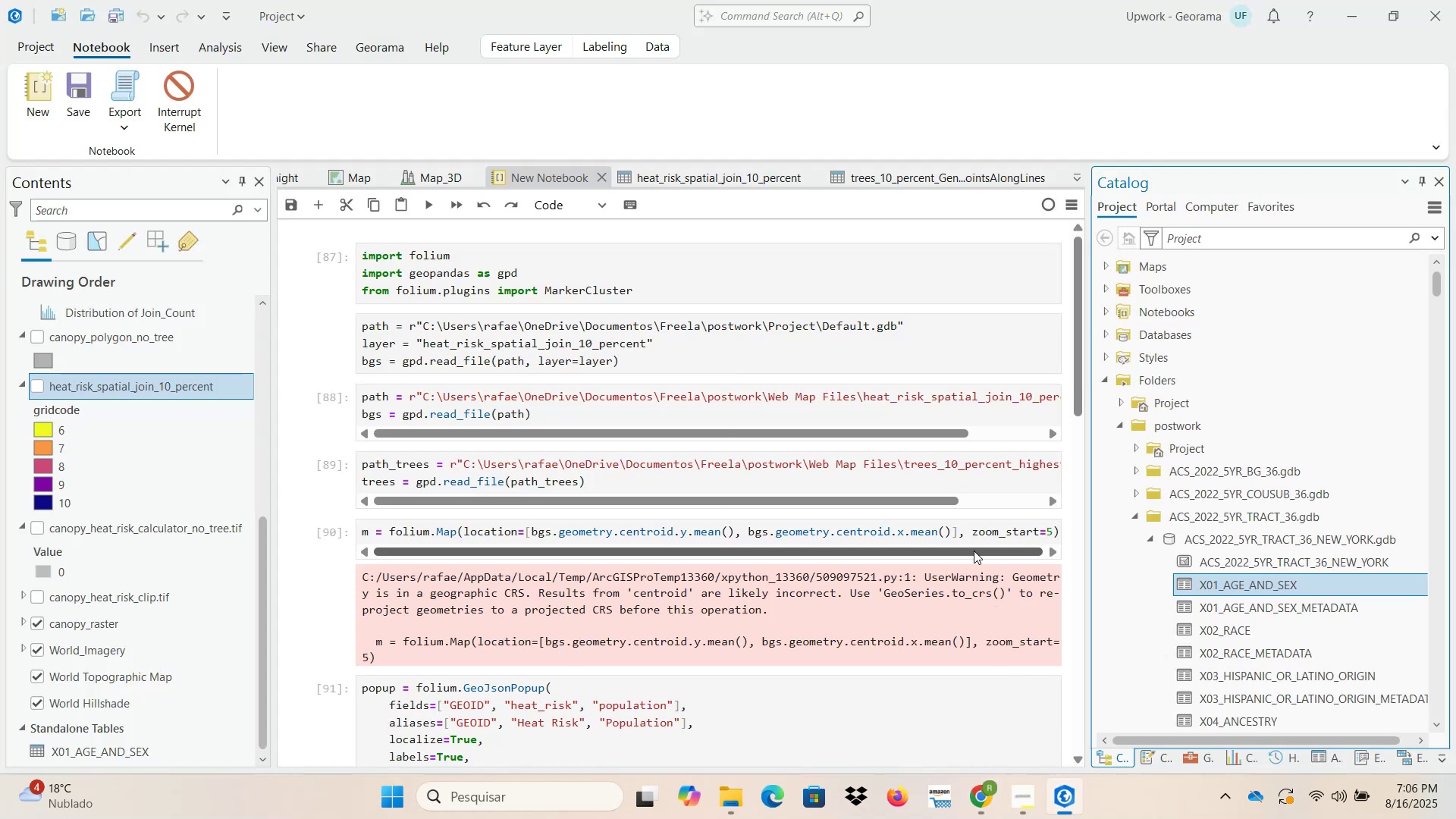 
scroll: coordinate [974, 551], scroll_direction: up, amount: 3.0
 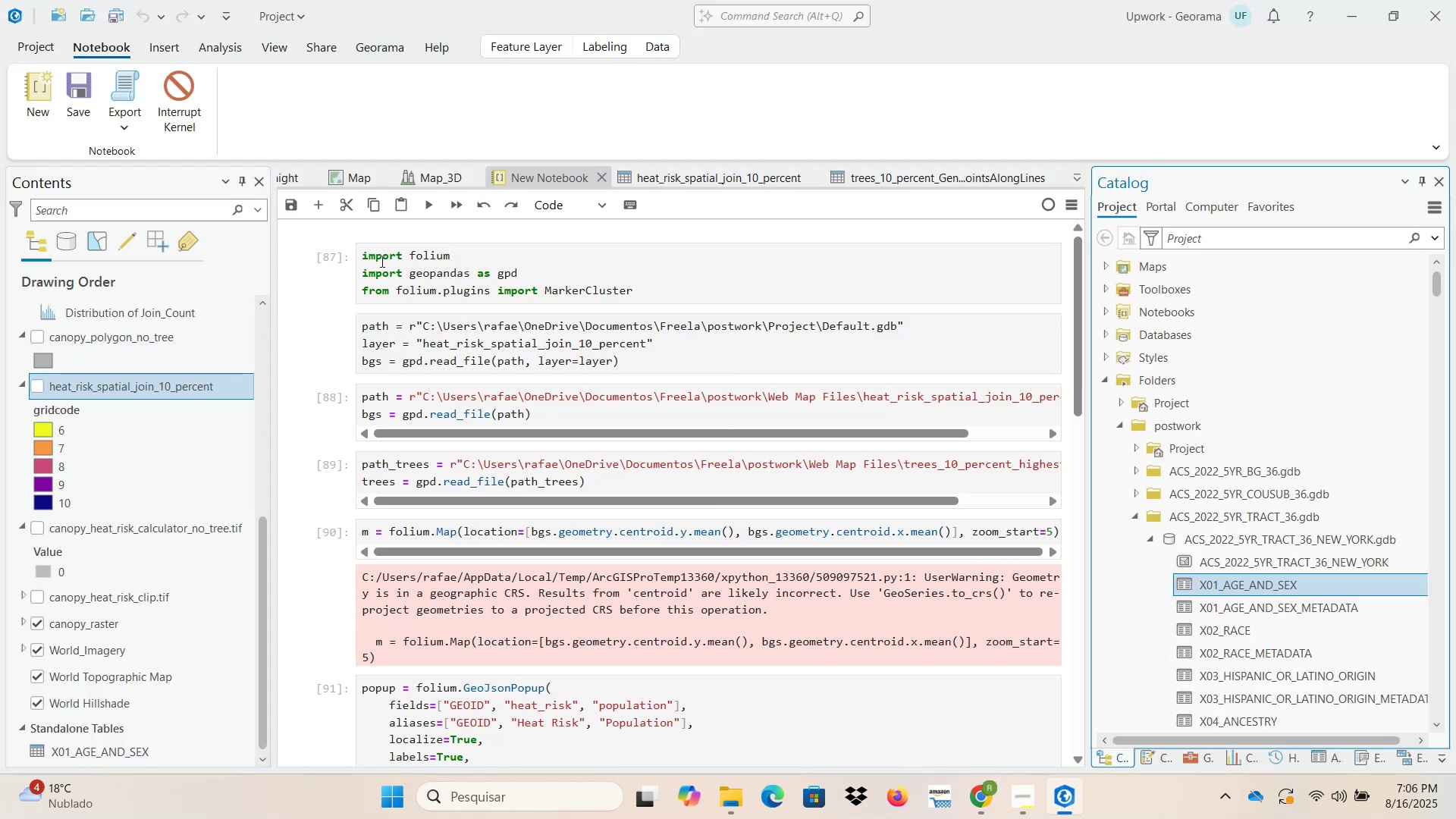 
left_click([297, 204])
 